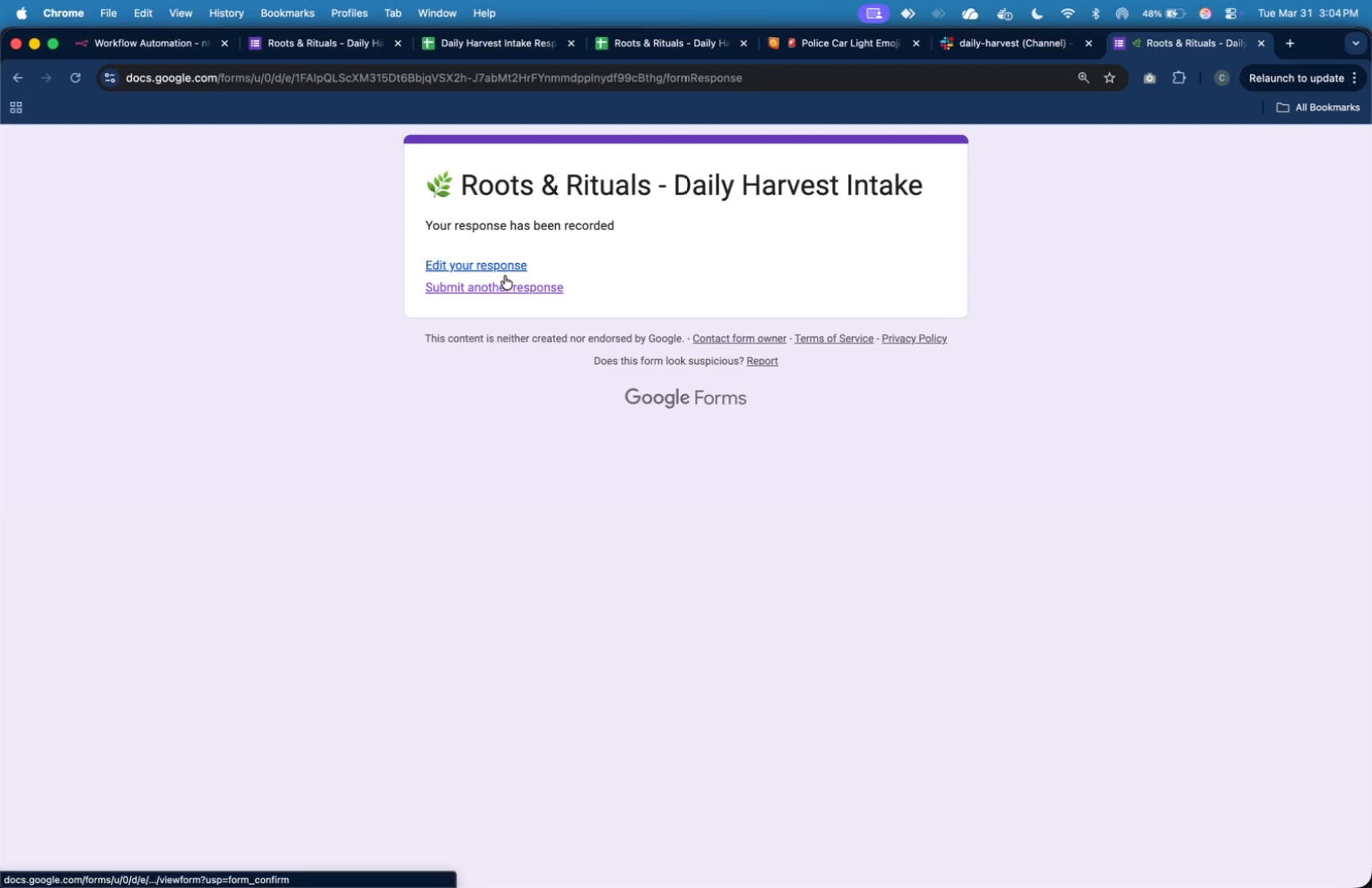 
left_click([507, 283])
 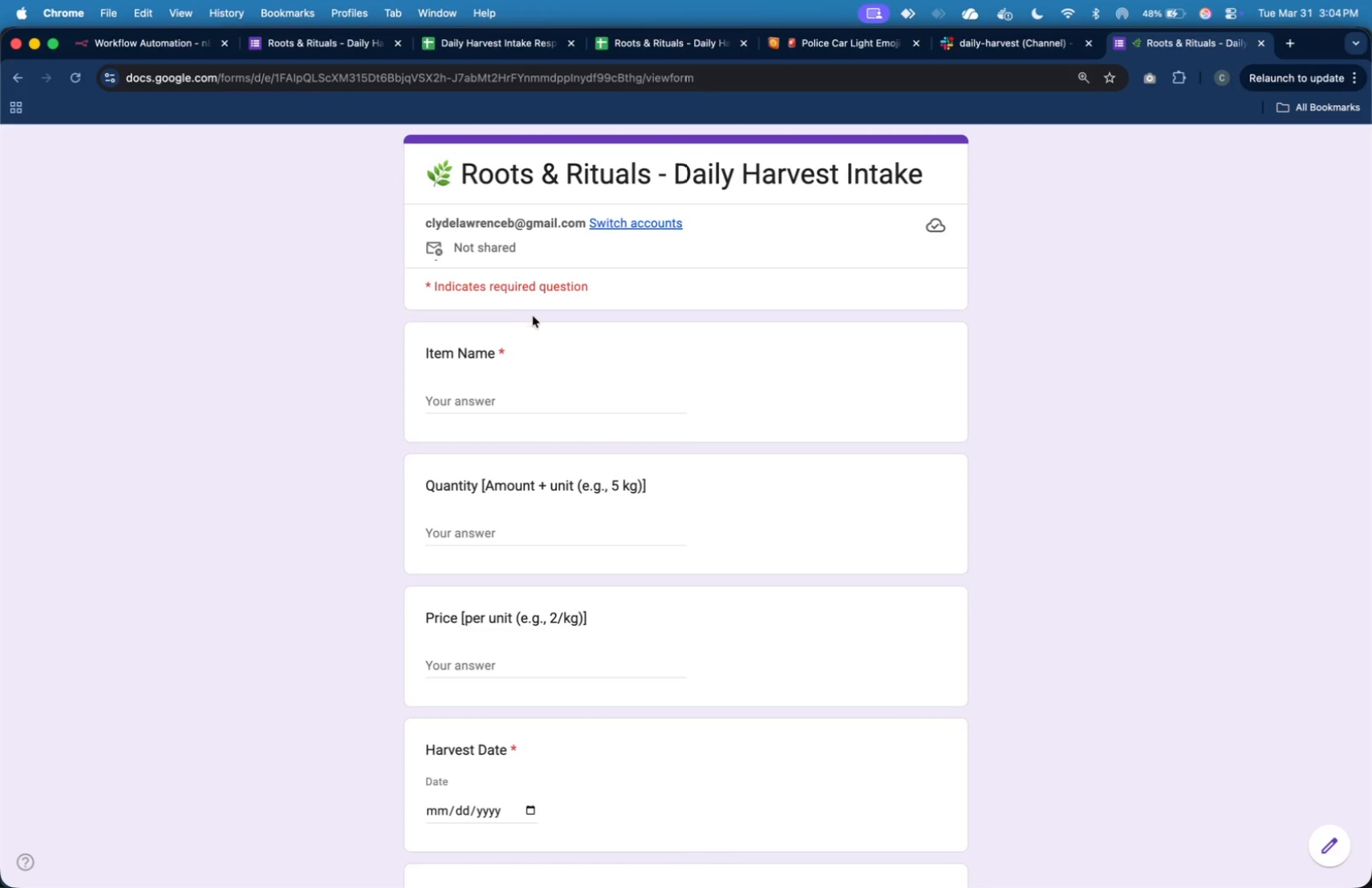 
left_click([558, 408])
 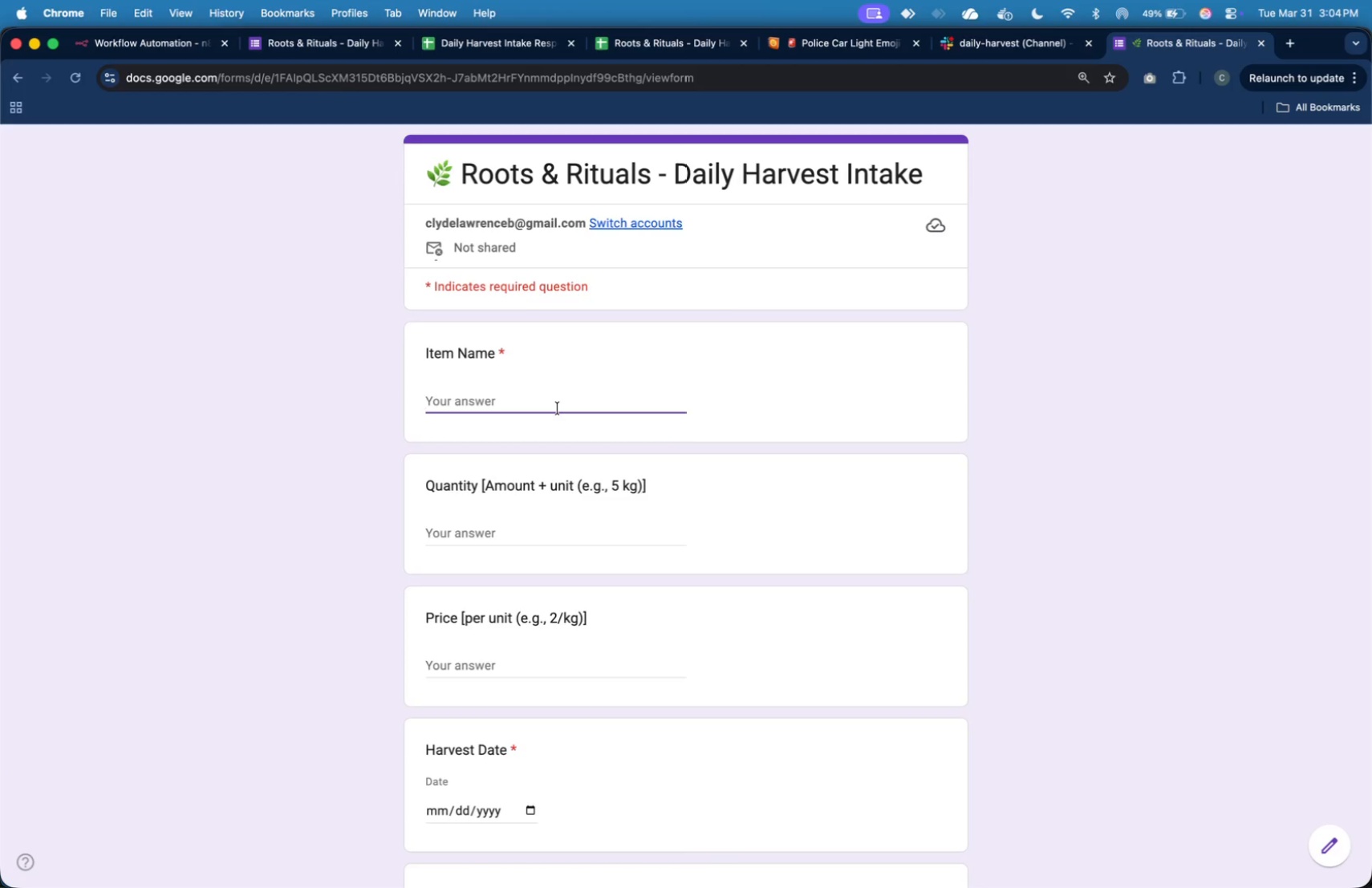 
type(kal)
 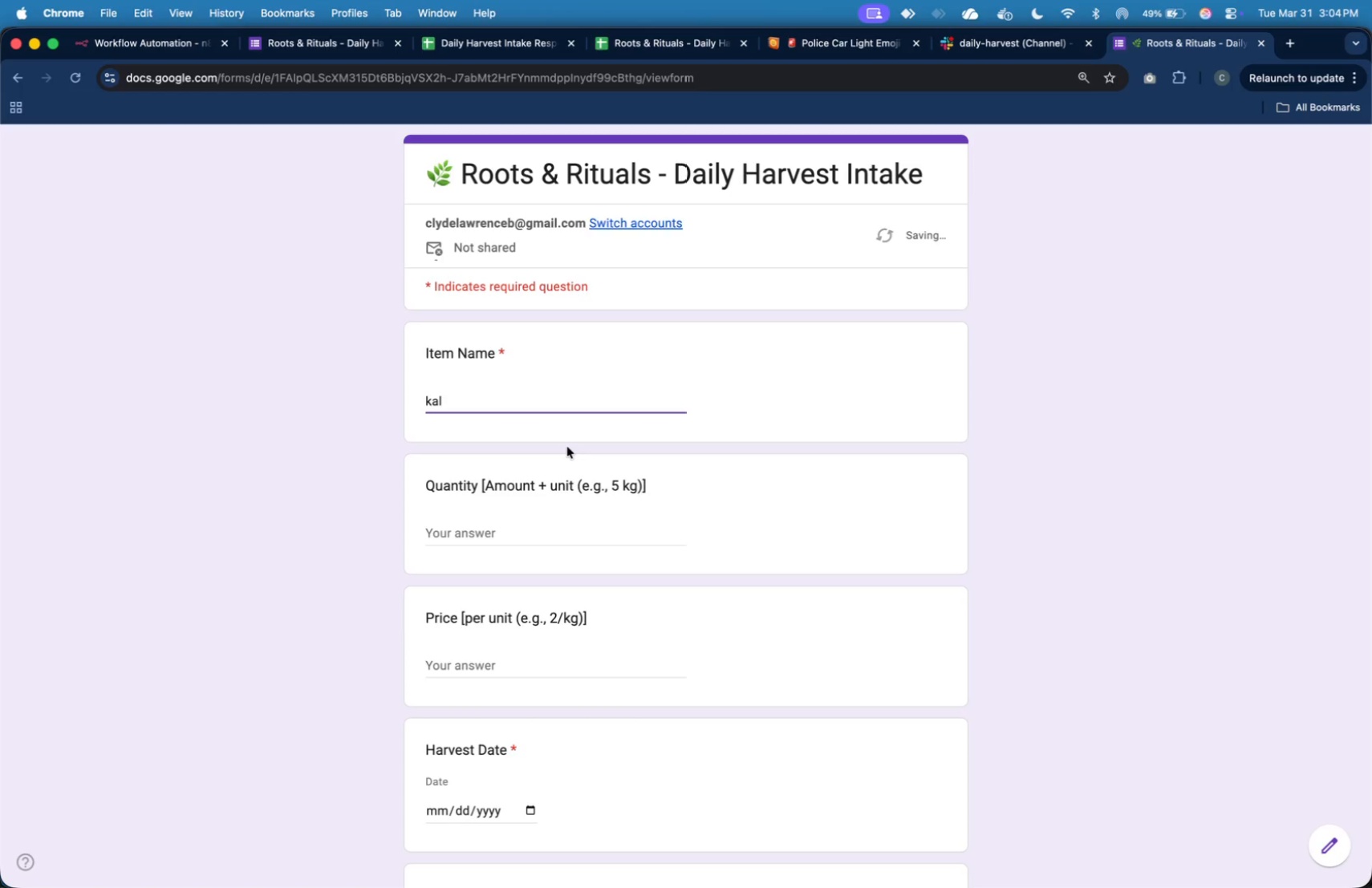 
key(E)
 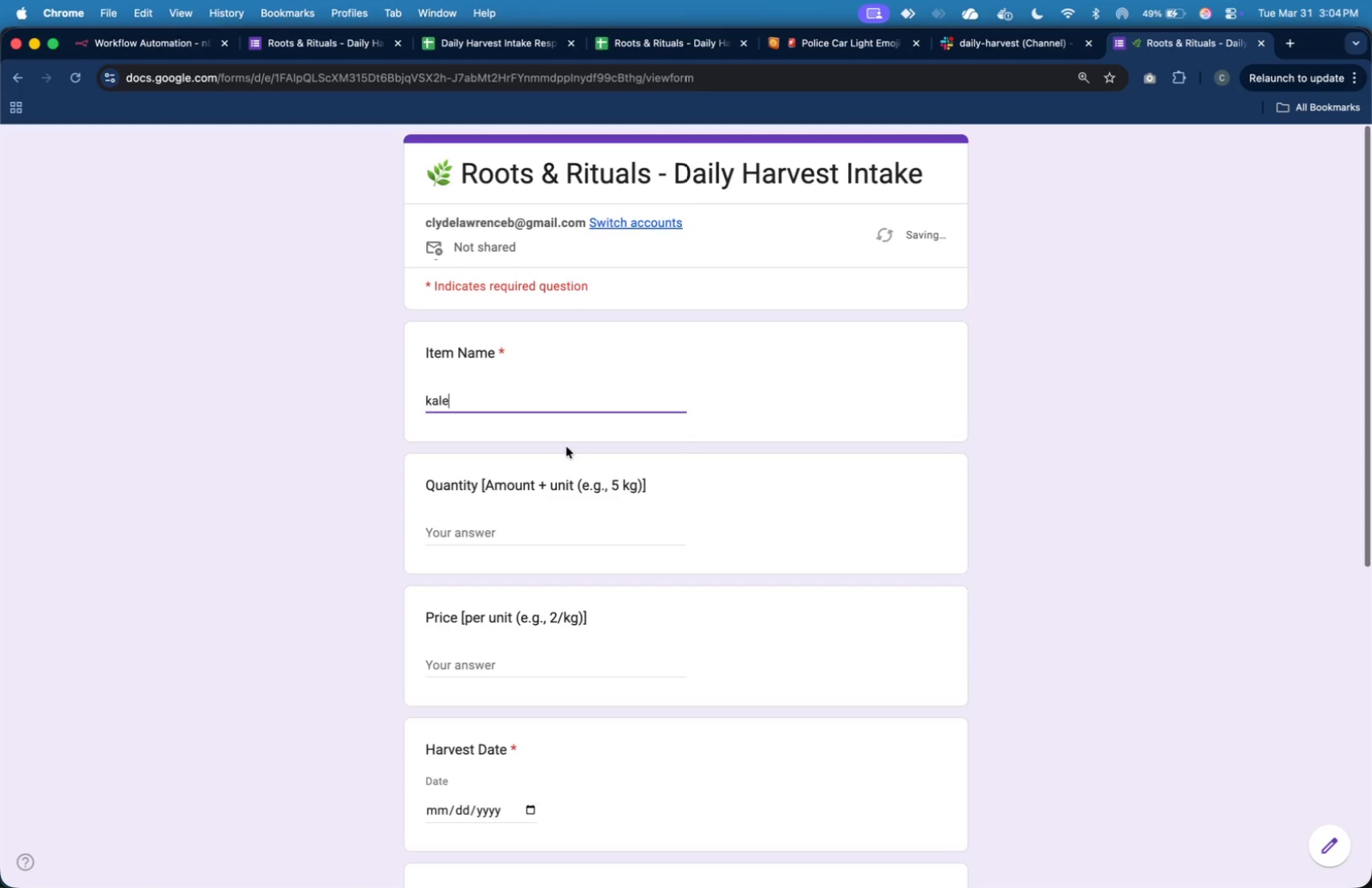 
scroll: coordinate [566, 445], scroll_direction: down, amount: 7.0
 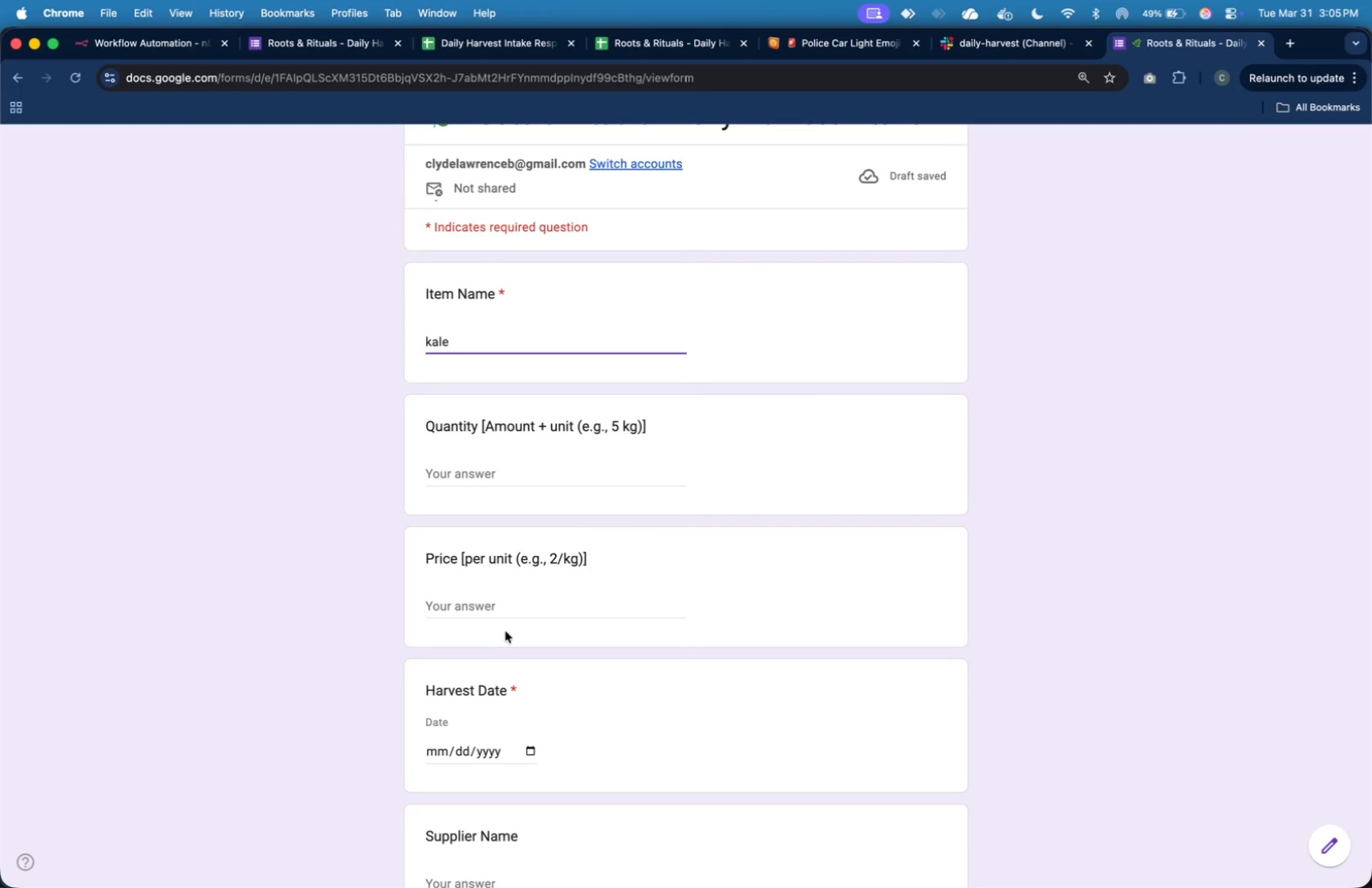 
left_click([509, 605])
 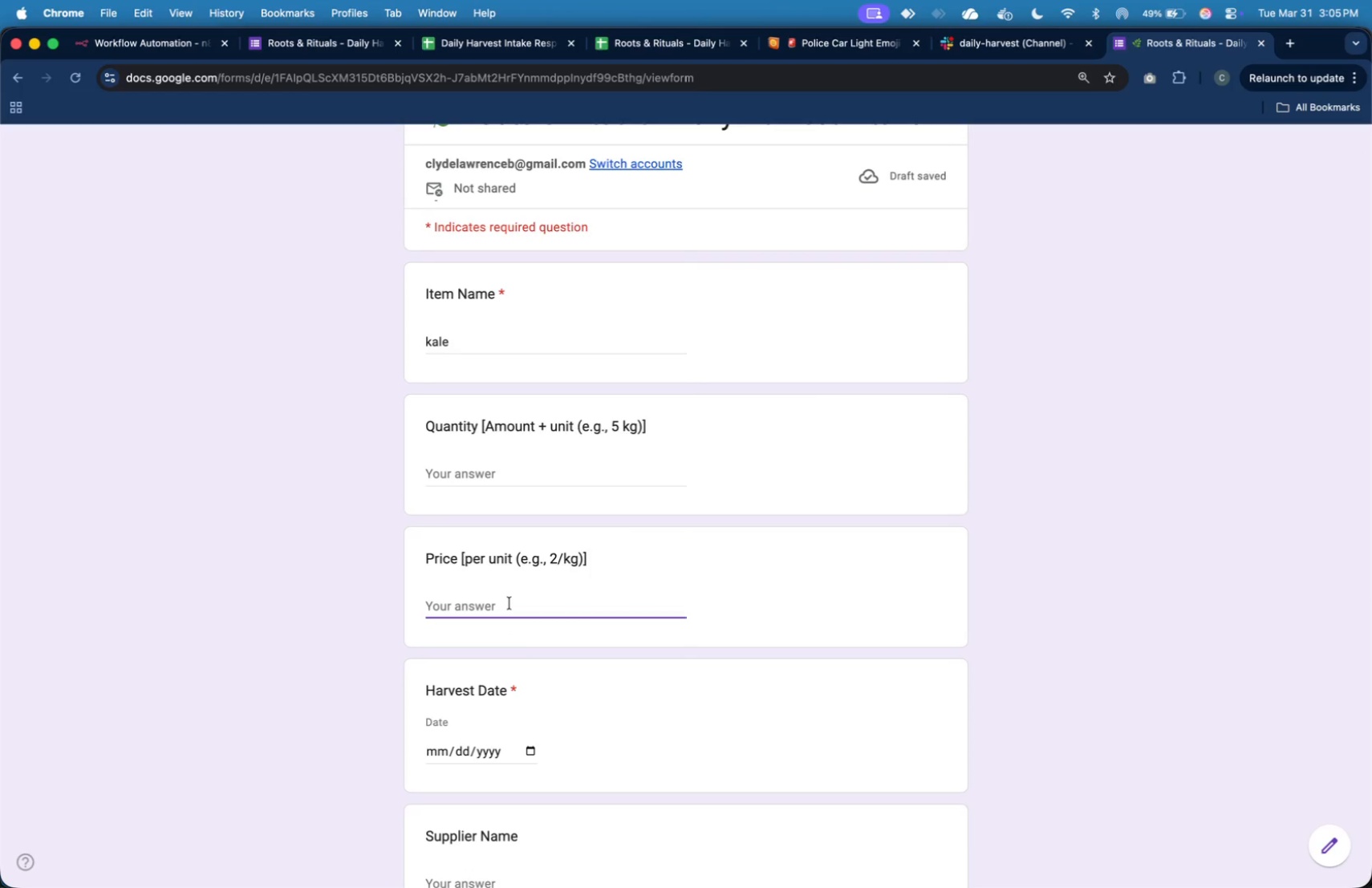 
type(90/)
 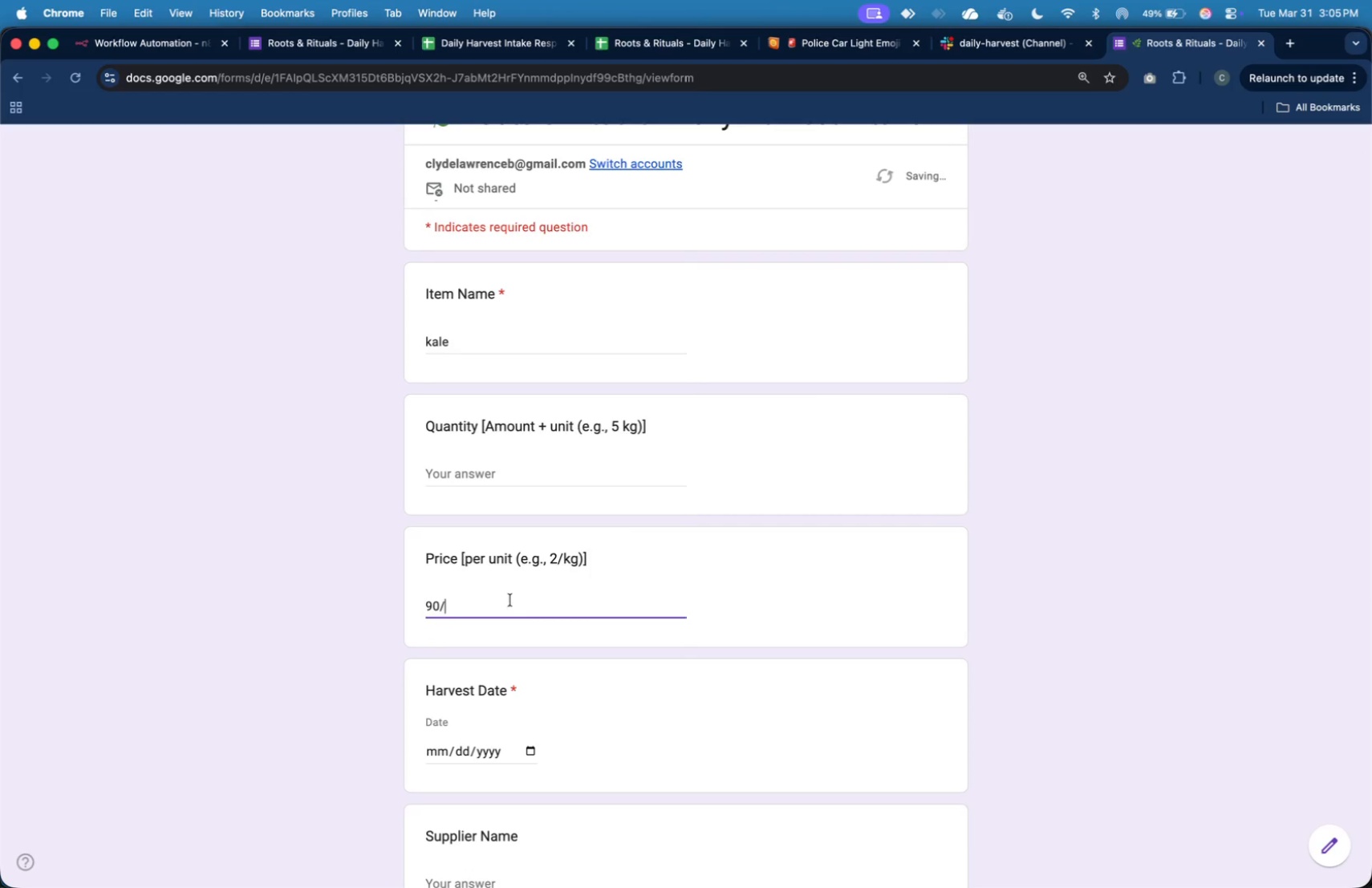 
type(kg)
 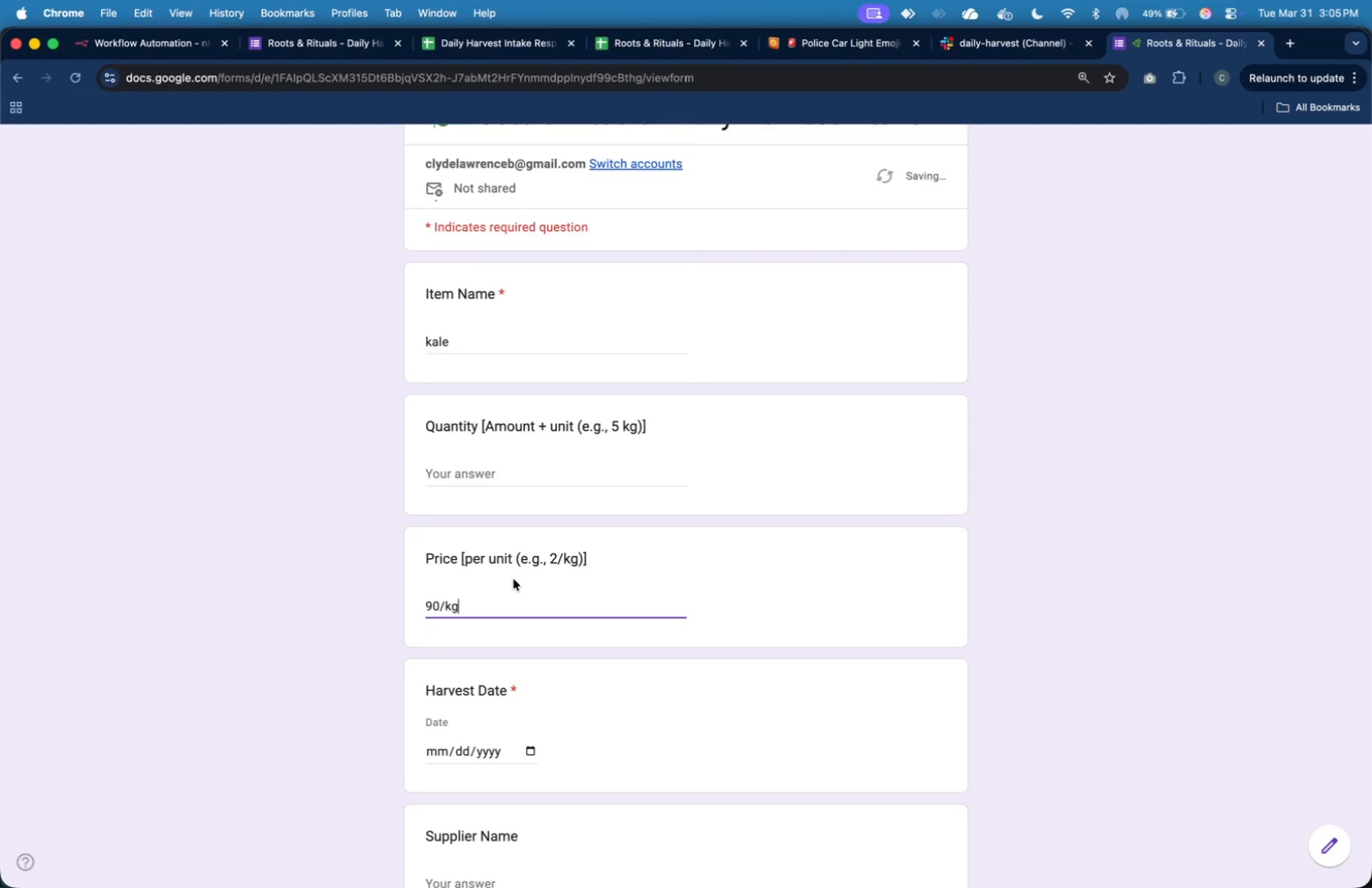 
scroll: coordinate [513, 579], scroll_direction: down, amount: 7.0
 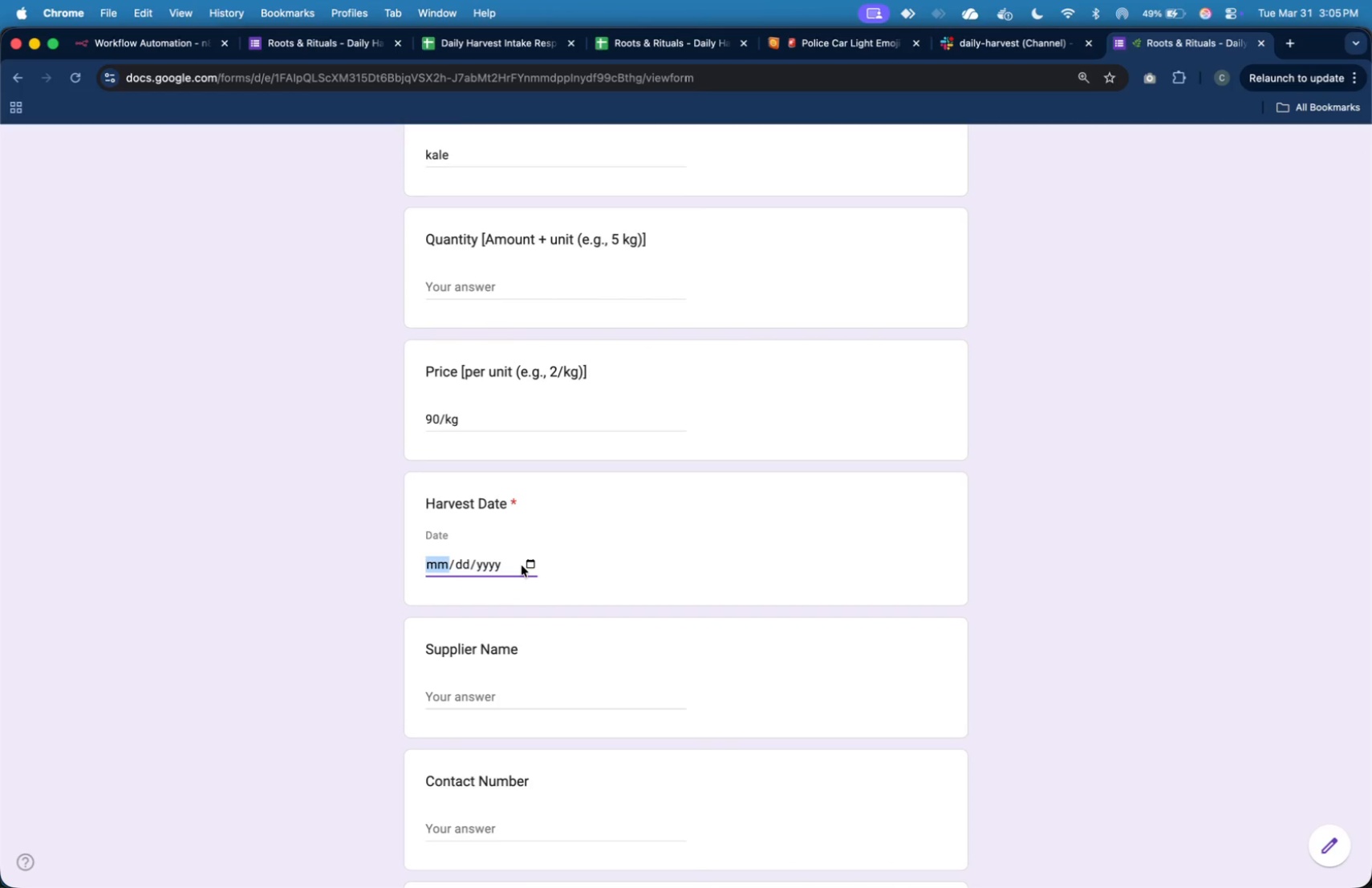 
left_click([526, 566])
 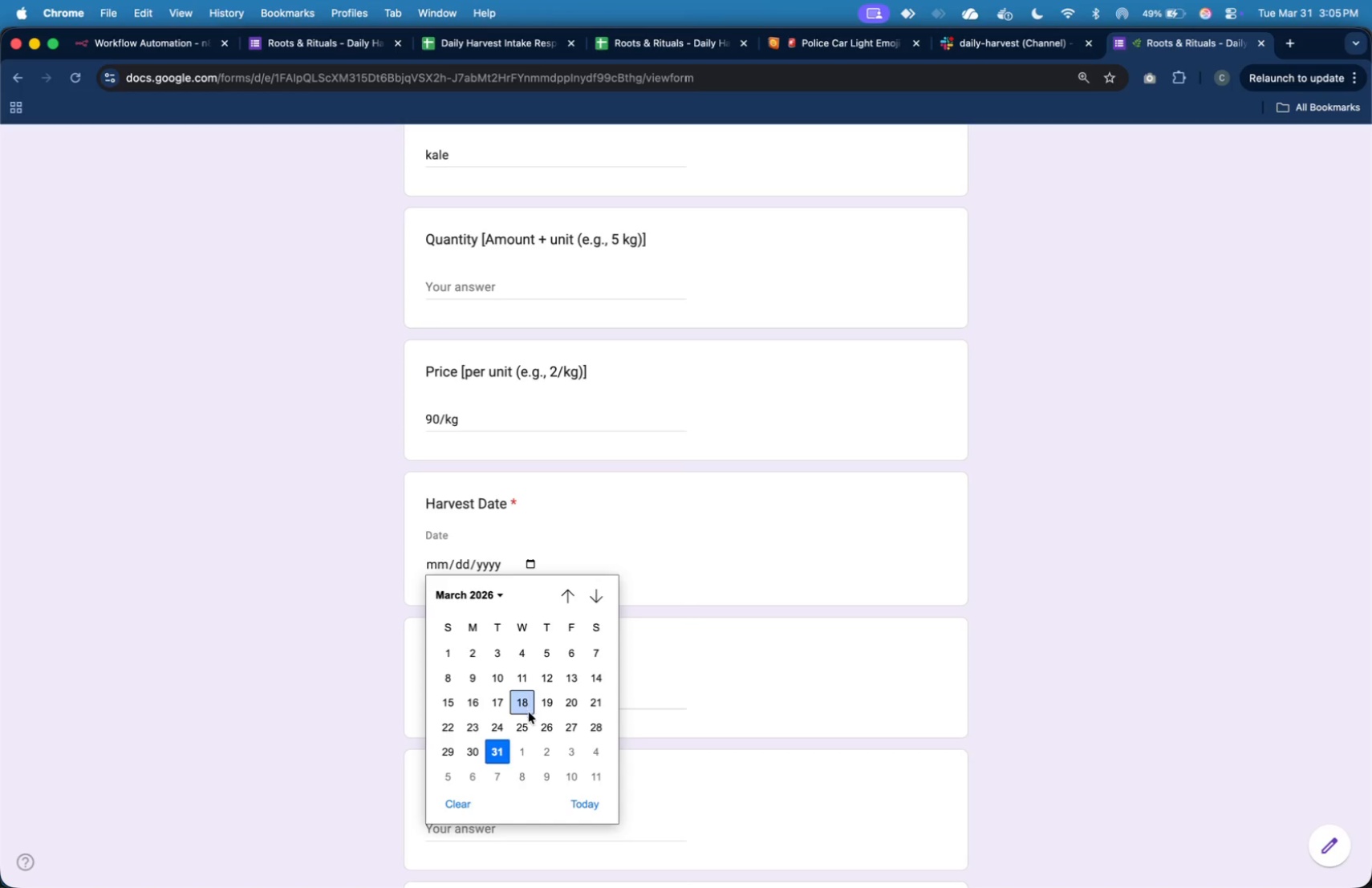 
left_click([522, 723])
 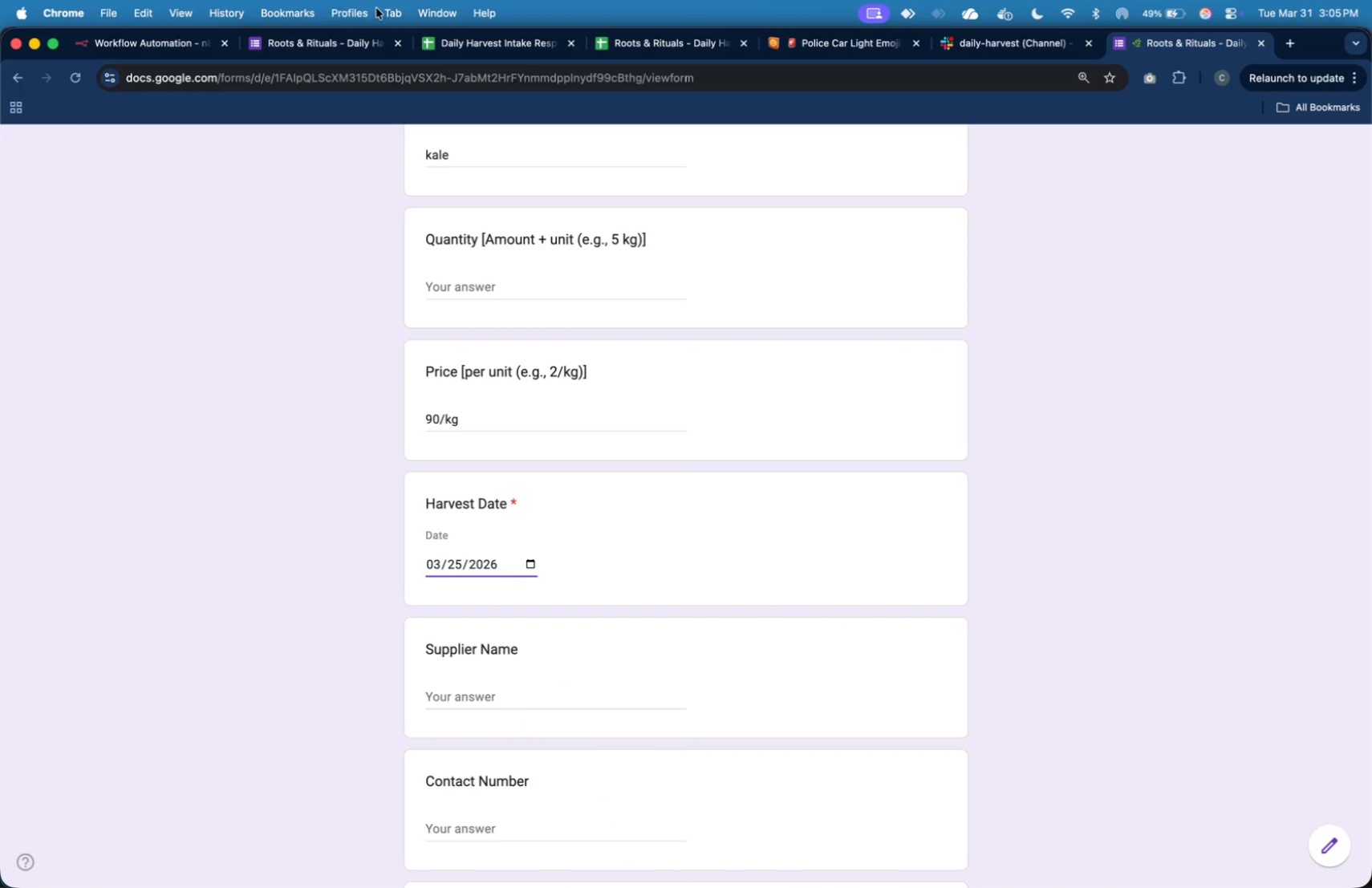 
left_click([351, 42])
 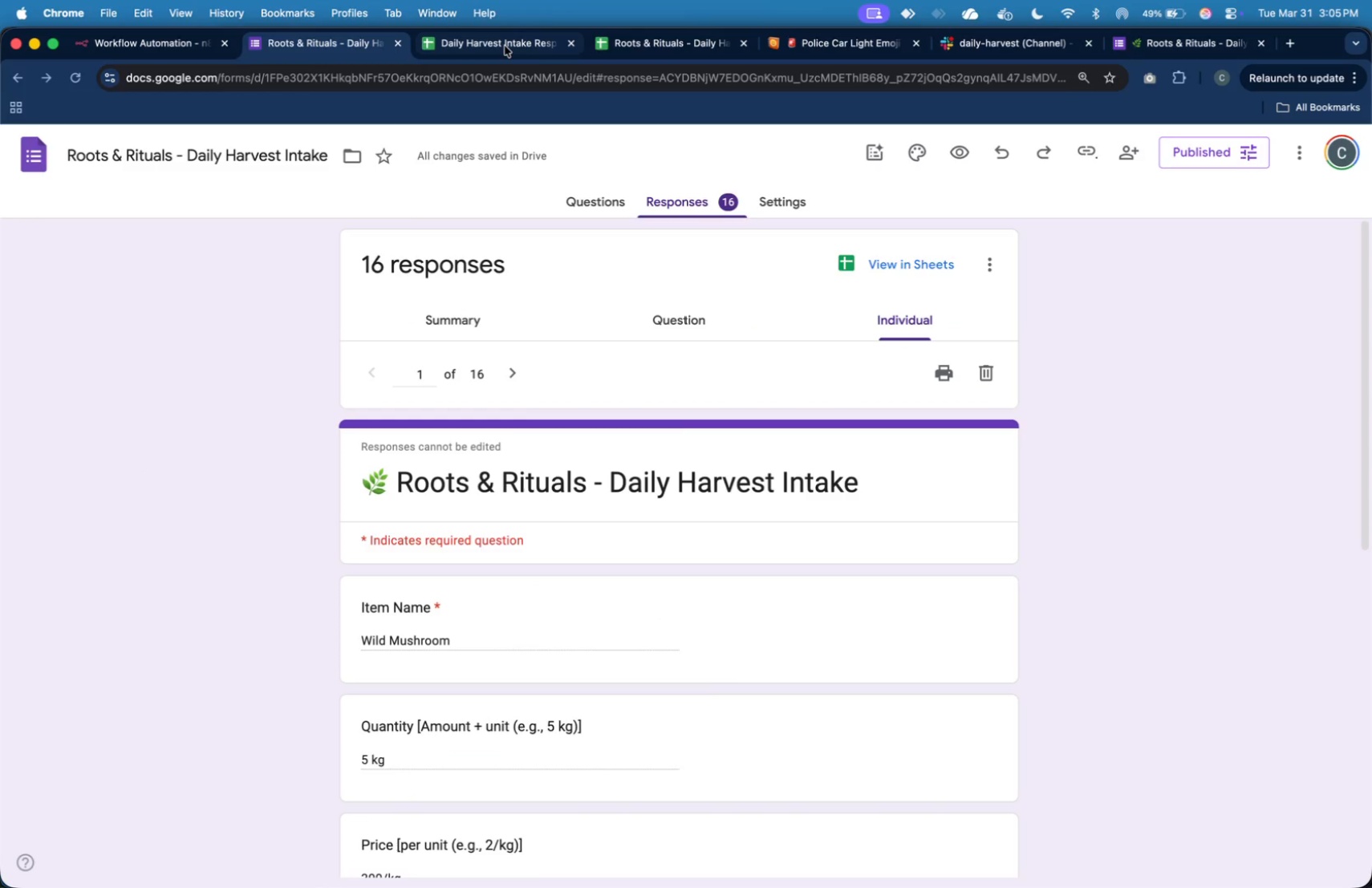 
left_click([505, 46])
 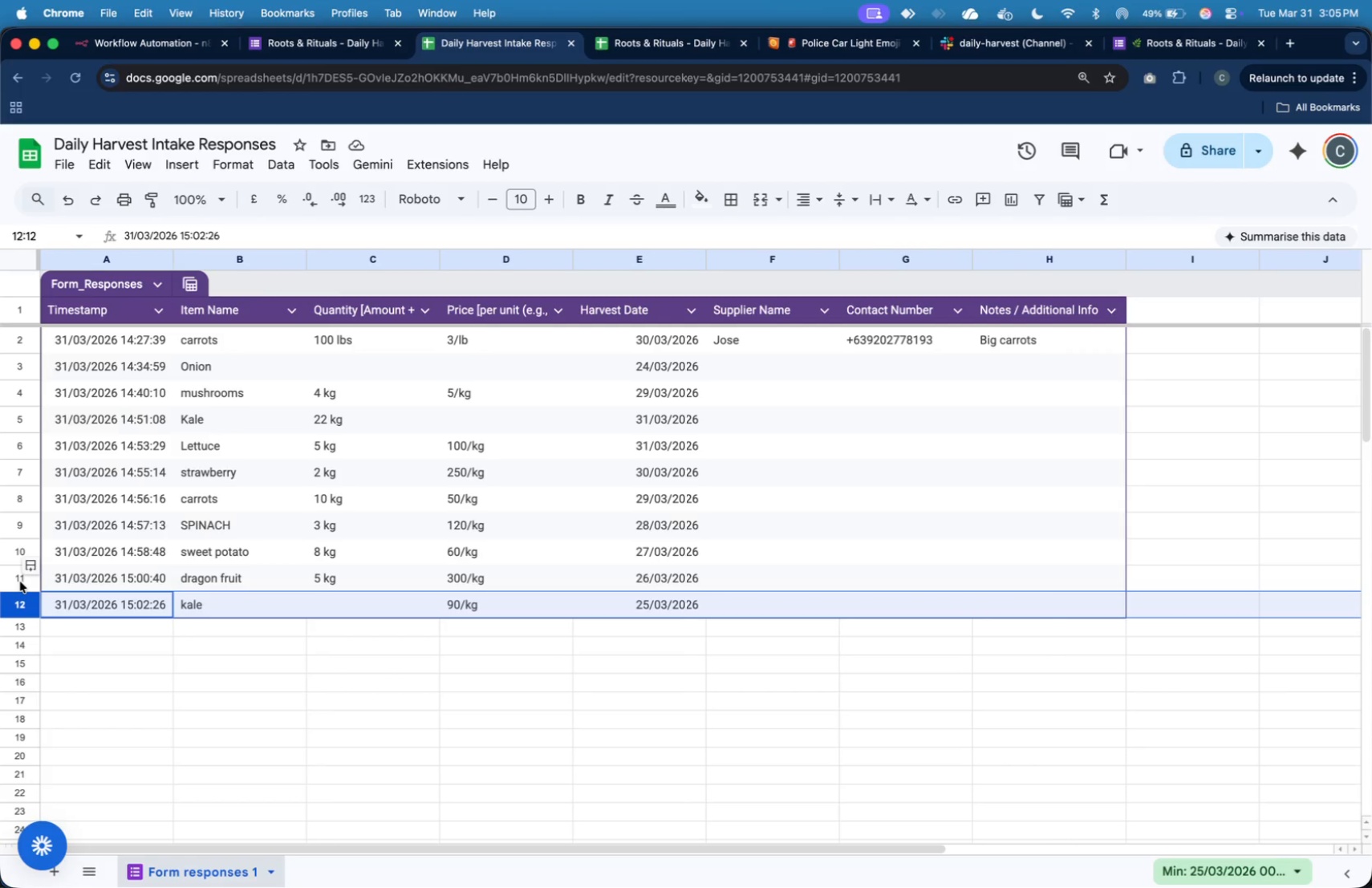 
mouse_move([37, 578])
 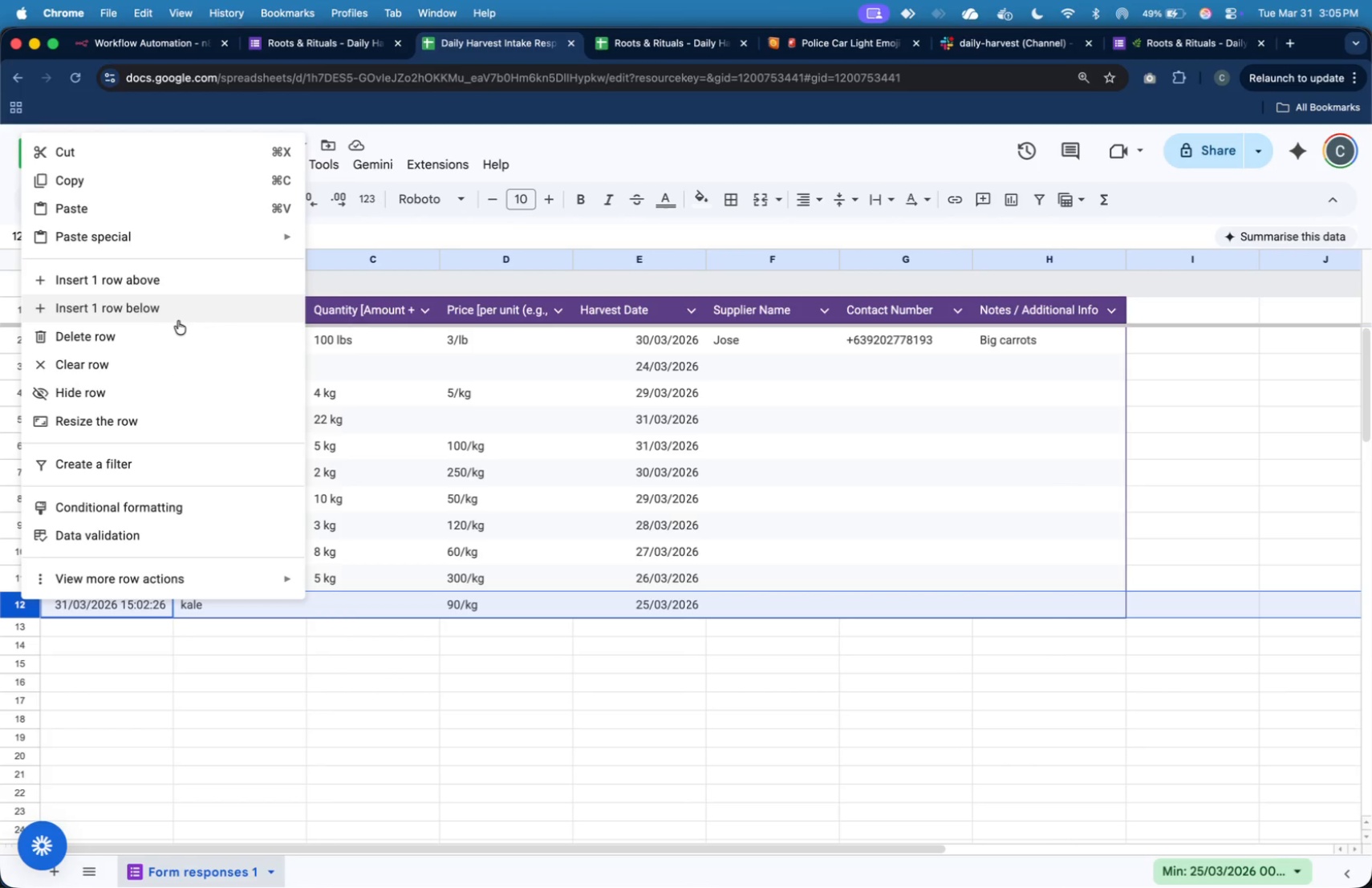 
left_click([183, 329])
 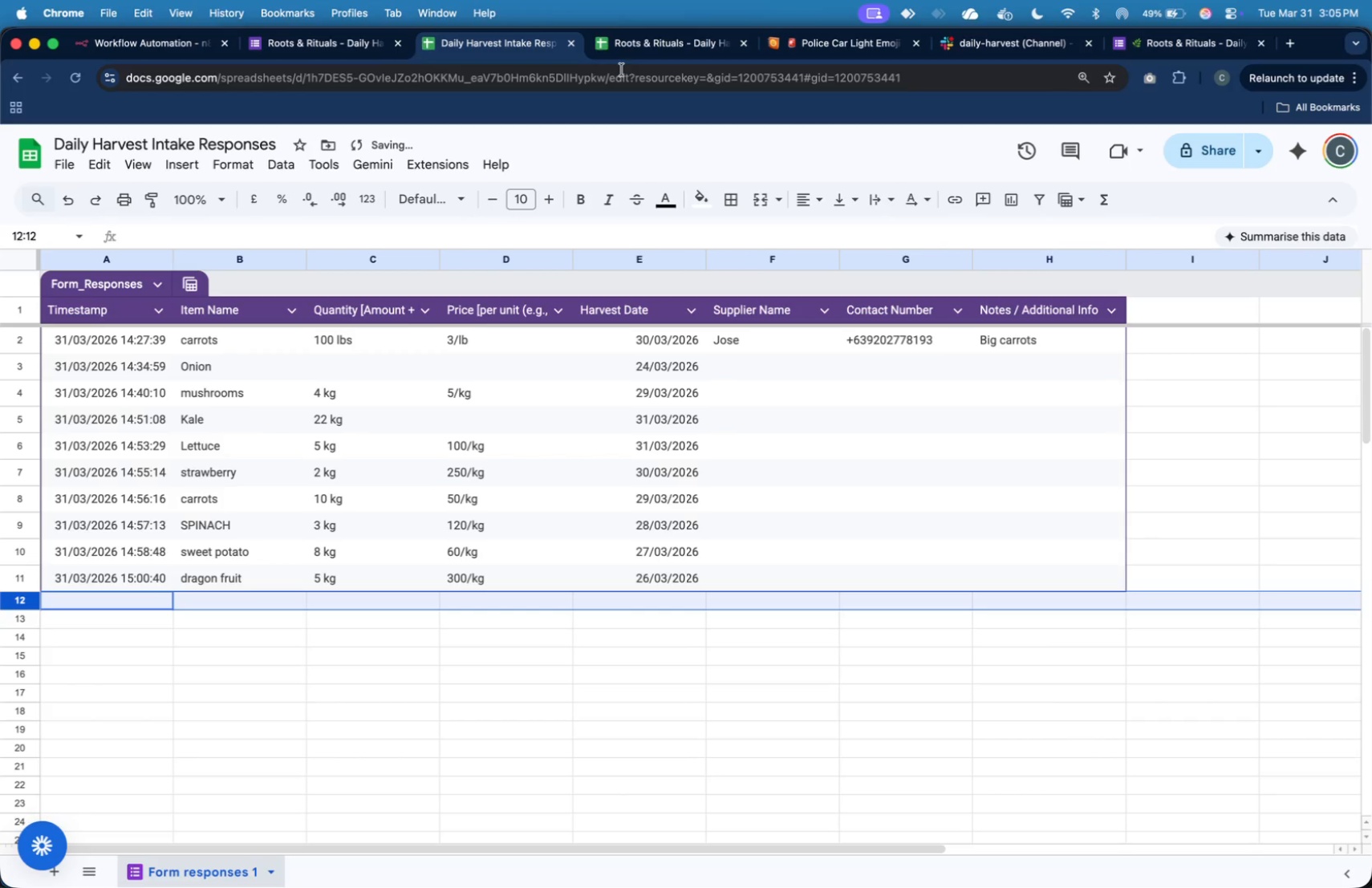 
left_click([631, 38])
 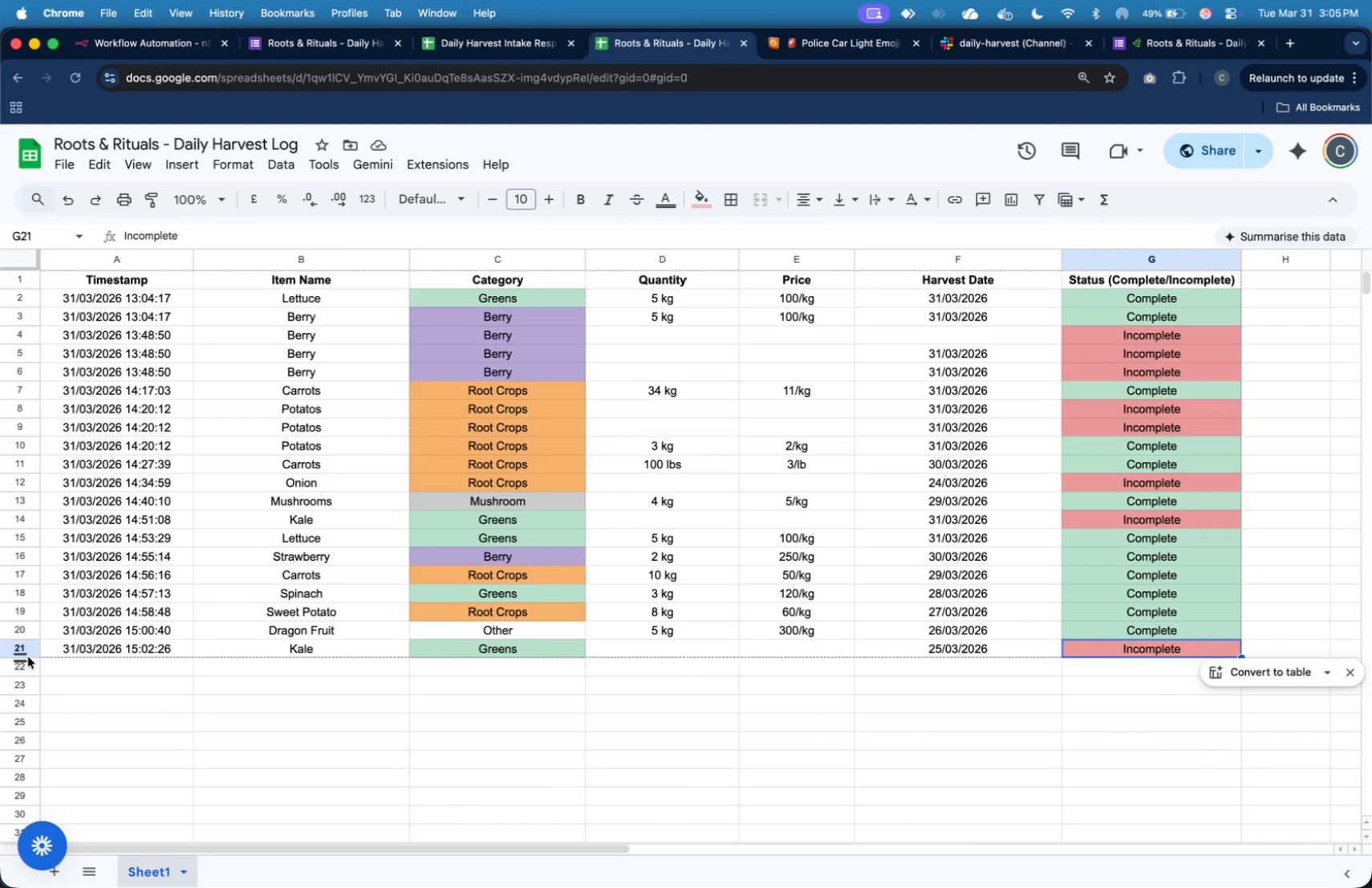 
left_click([29, 650])
 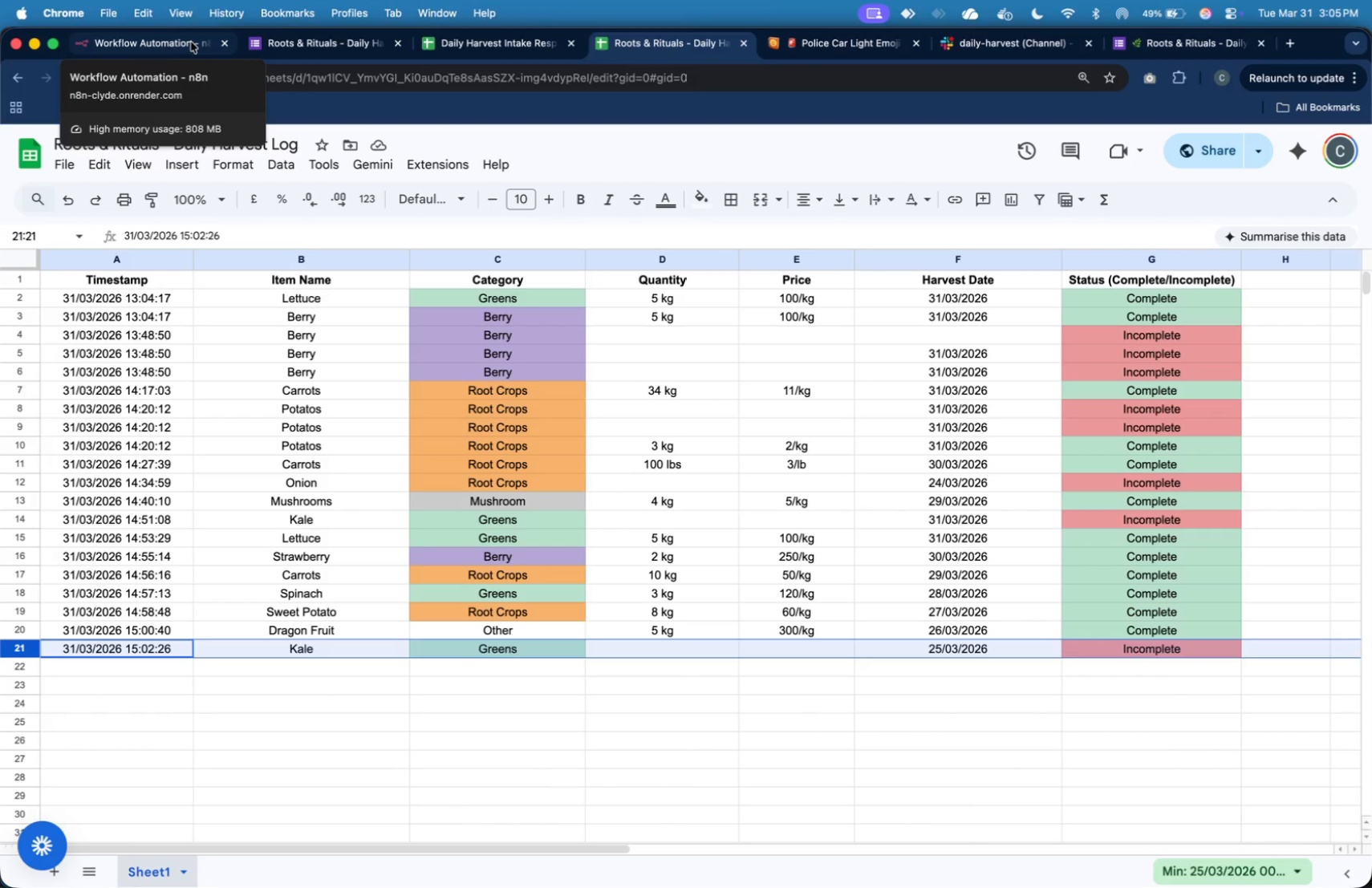 
wait(7.76)
 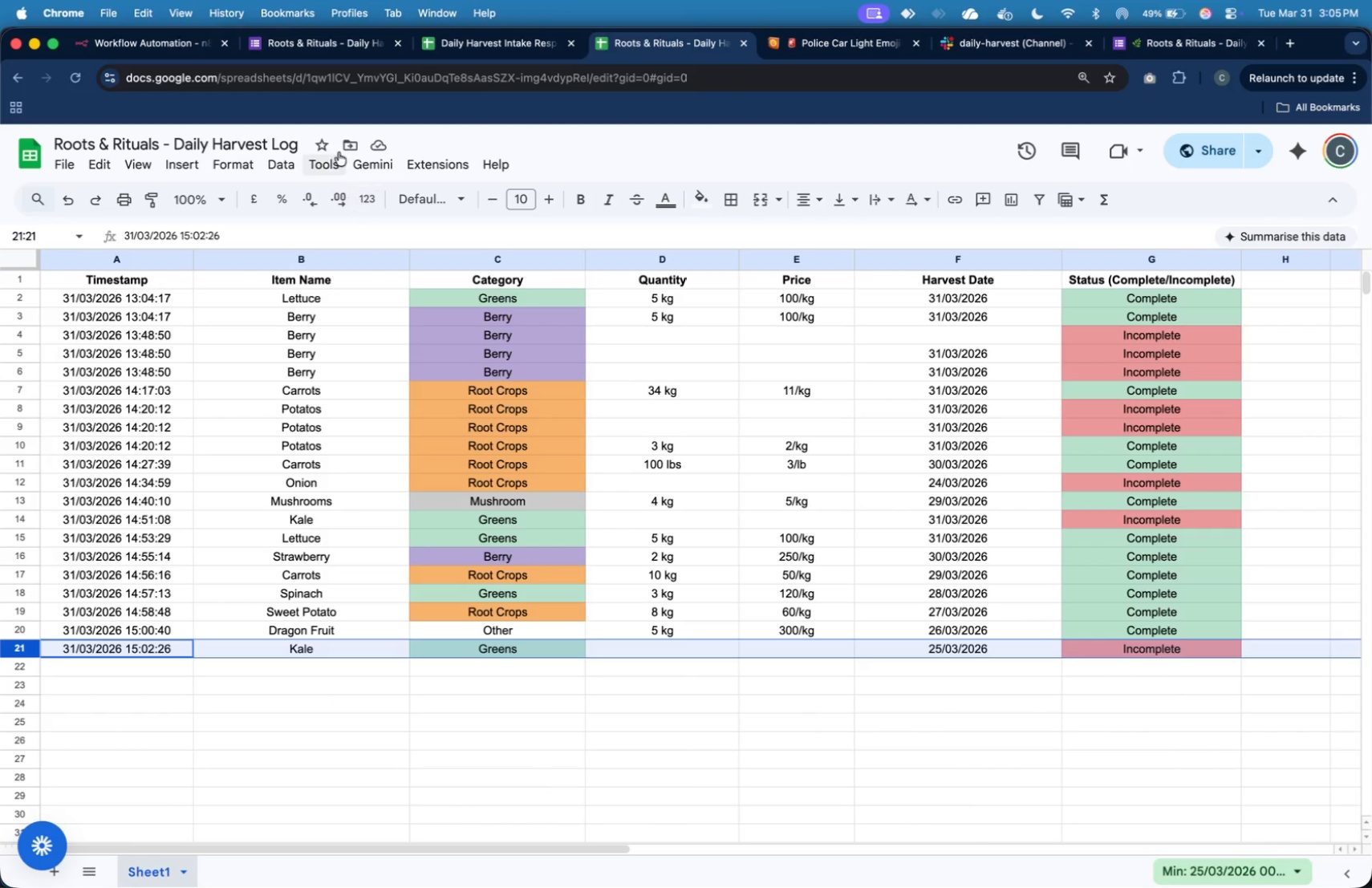 
left_click_drag(start_coordinate=[191, 42], to_coordinate=[442, 0])
 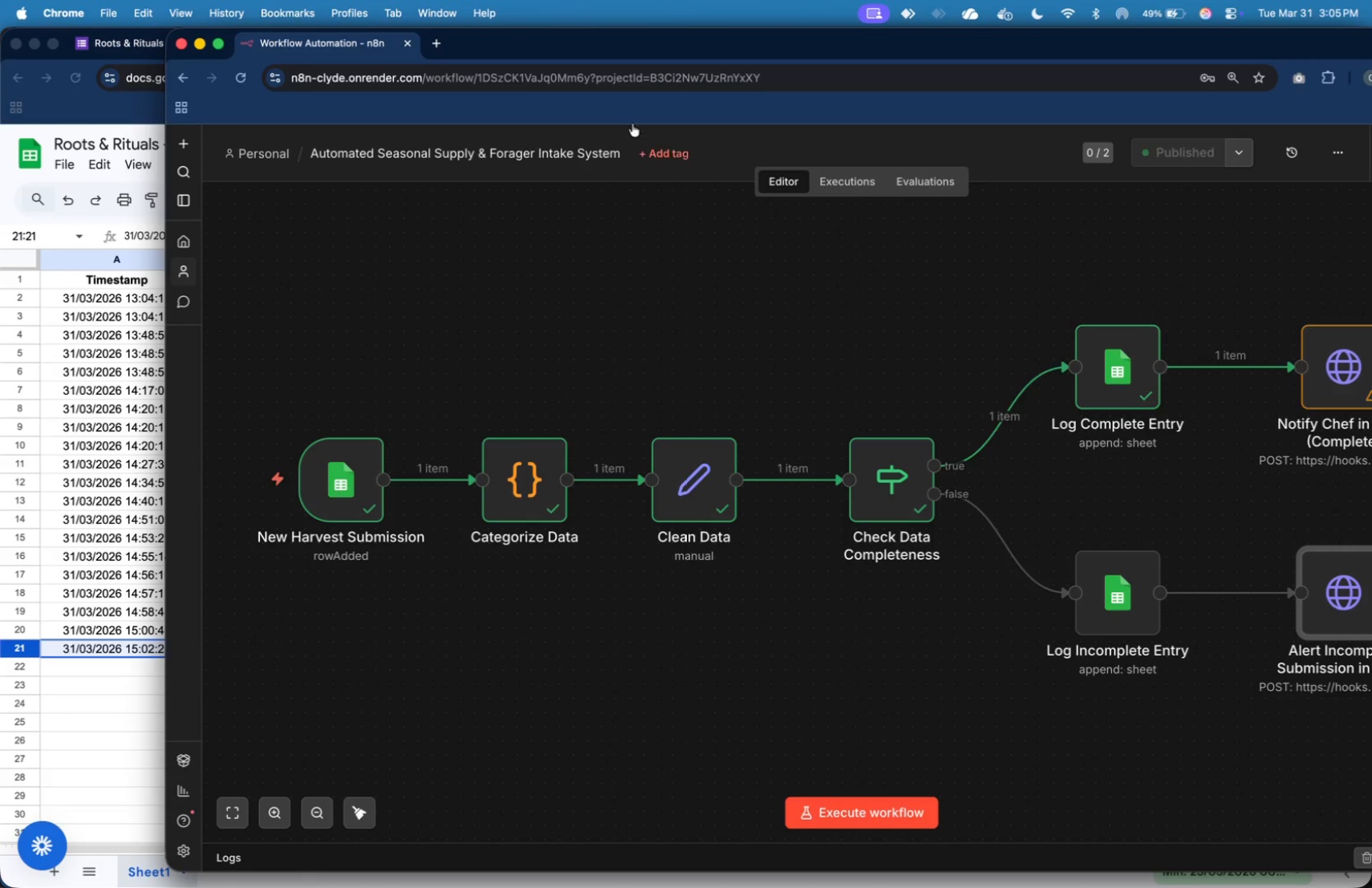 
left_click_drag(start_coordinate=[356, 54], to_coordinate=[250, 51])
 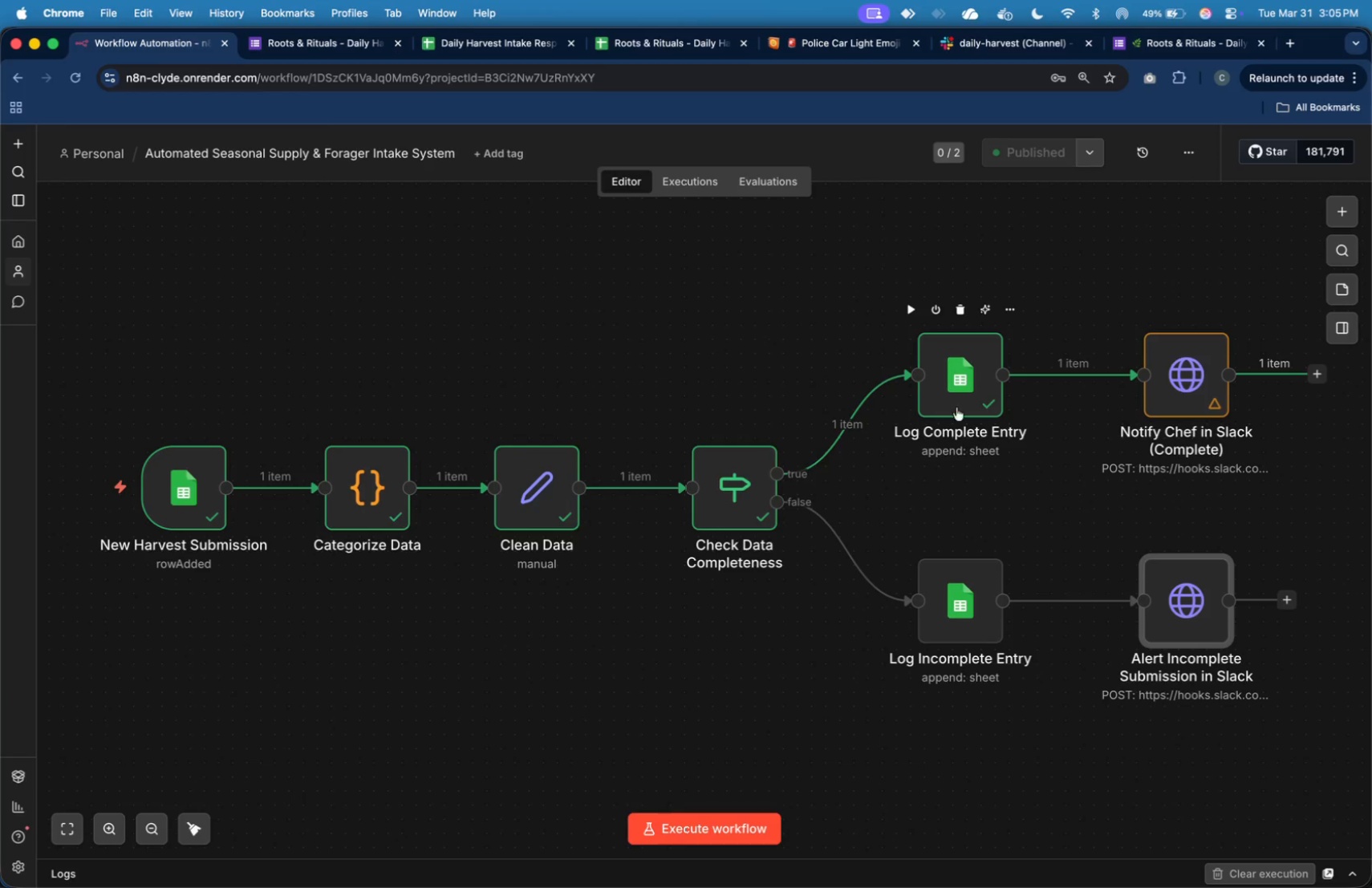 
double_click([968, 581])
 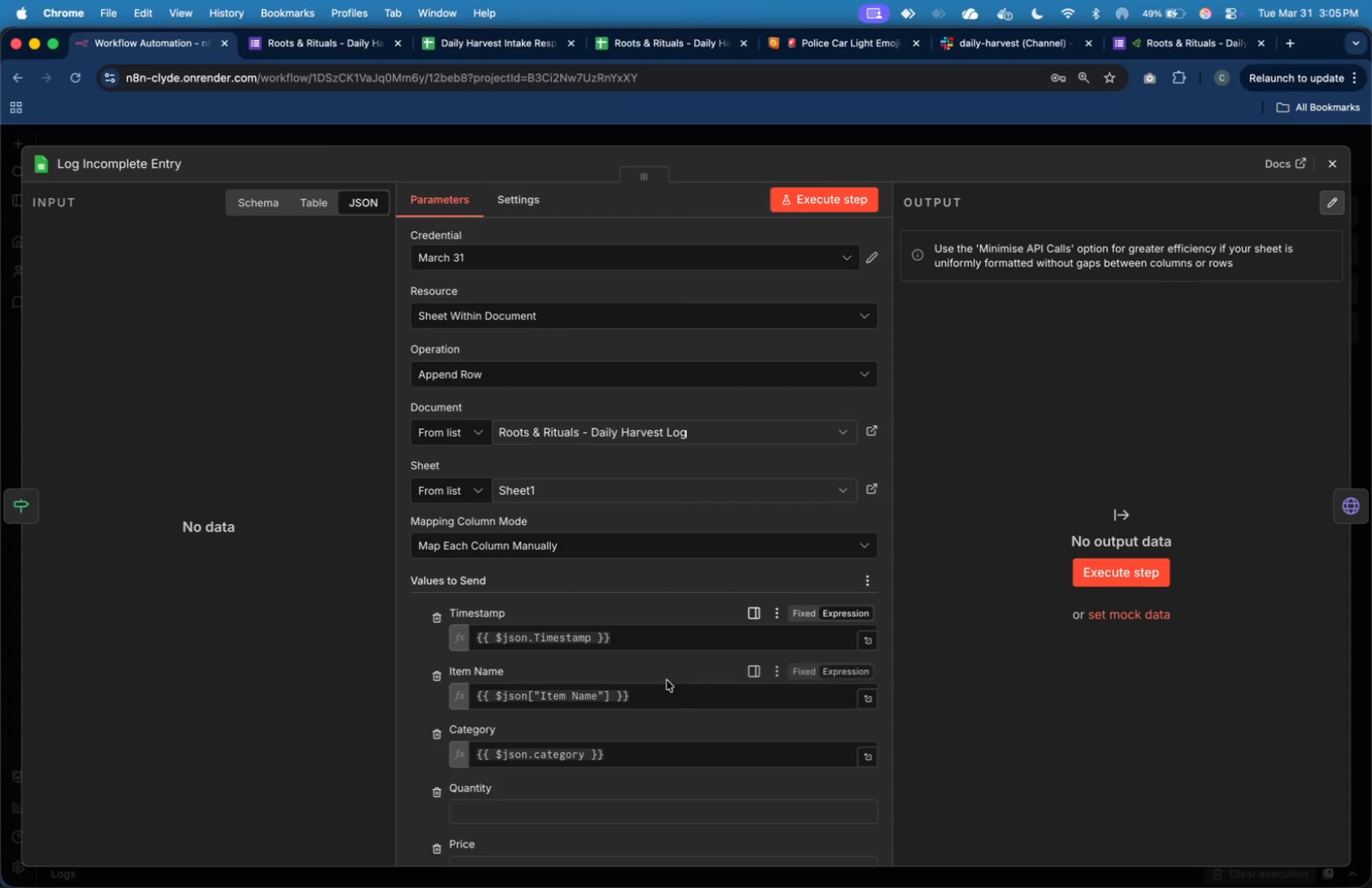 
scroll: coordinate [664, 677], scroll_direction: down, amount: 7.0
 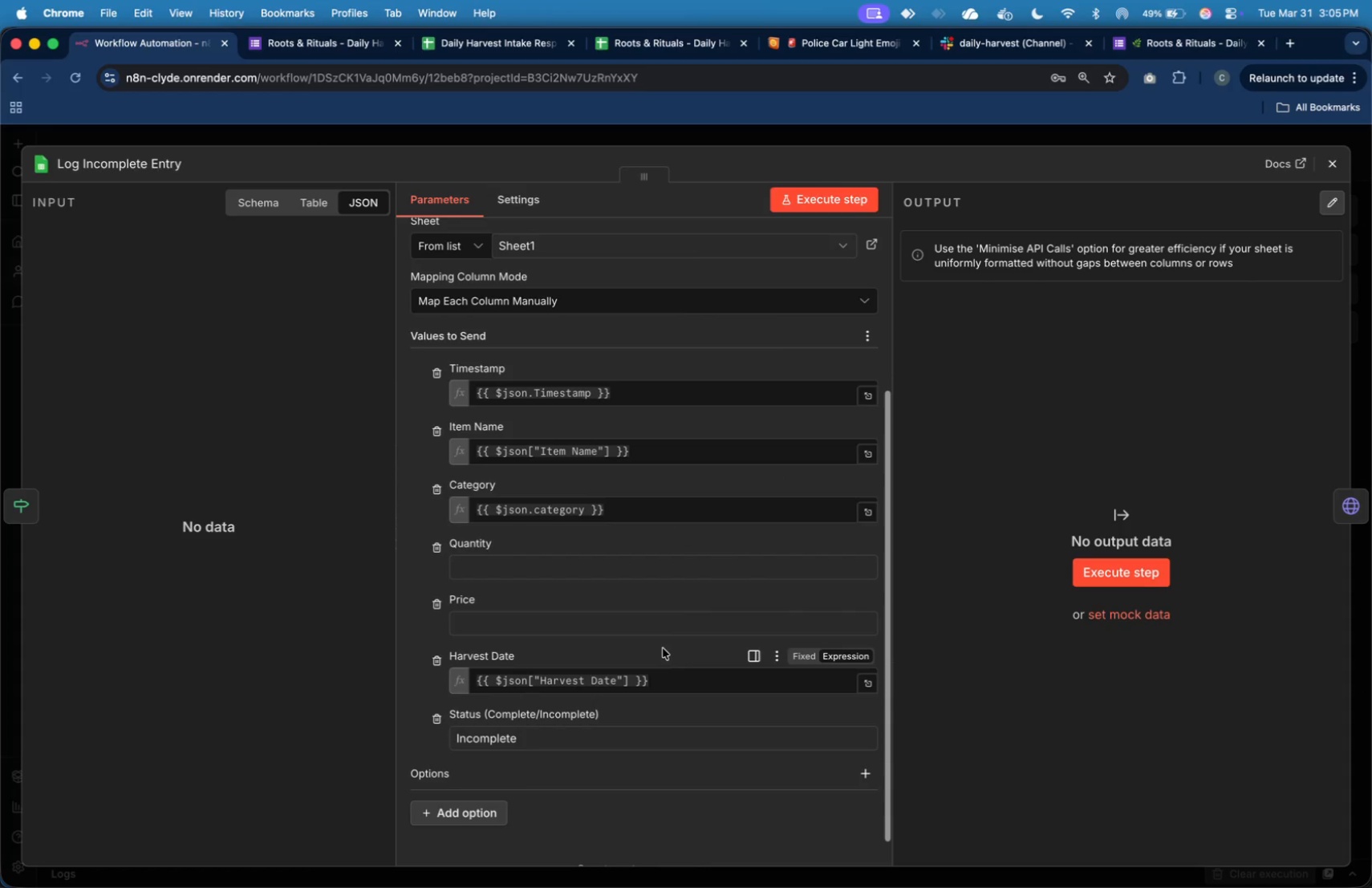 
mouse_move([667, 620])
 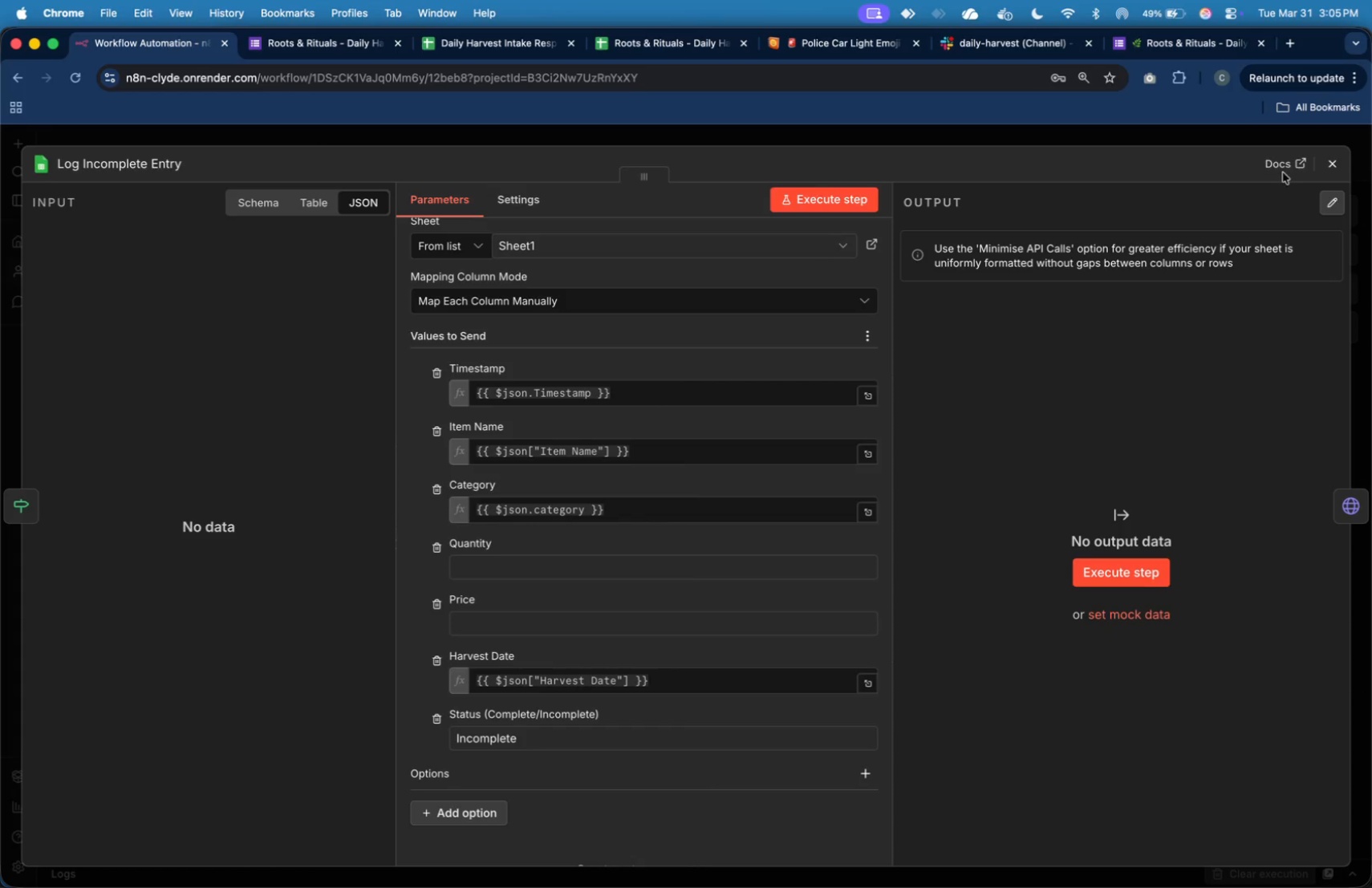 
left_click([1326, 165])
 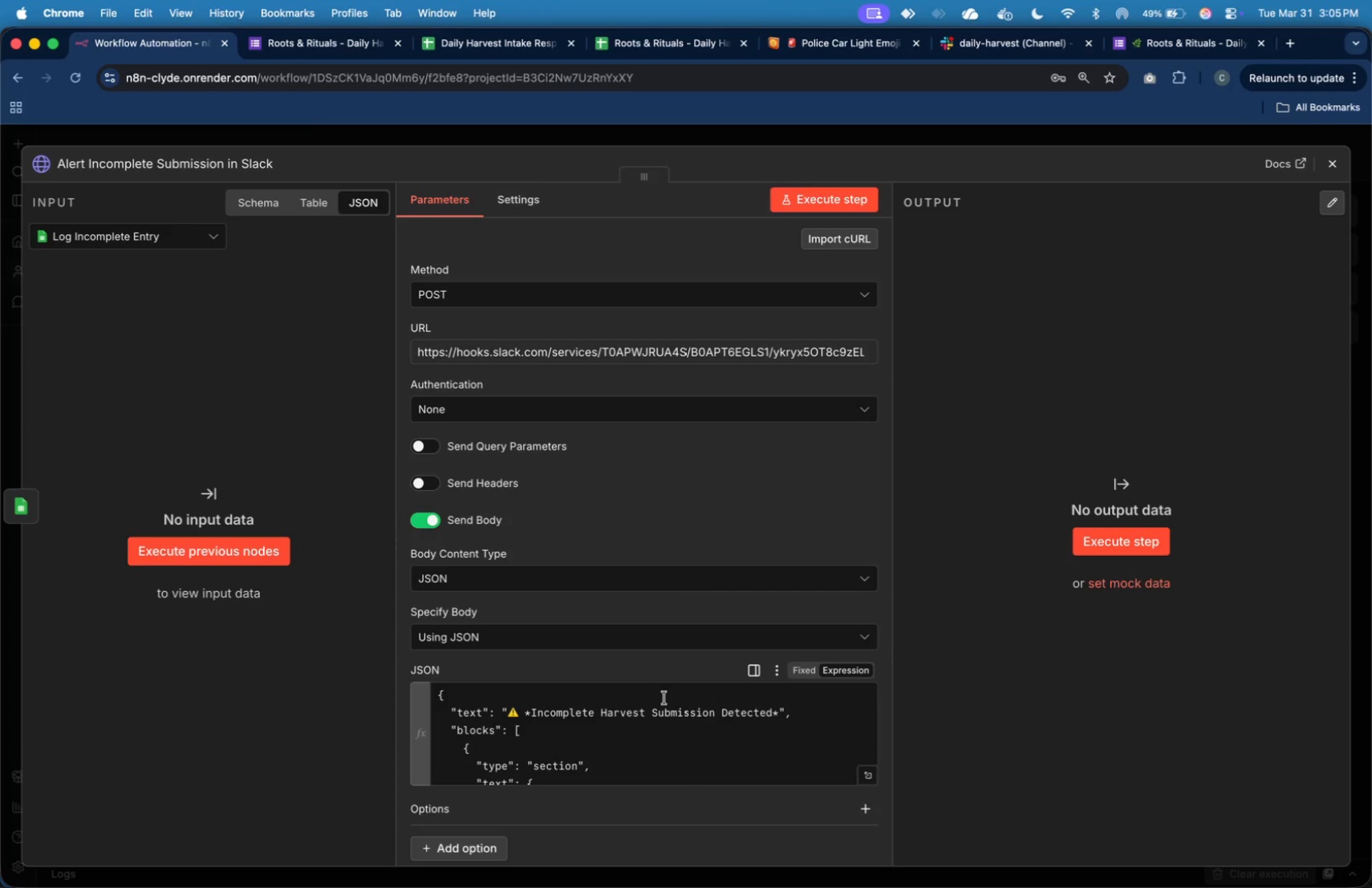 
wait(6.27)
 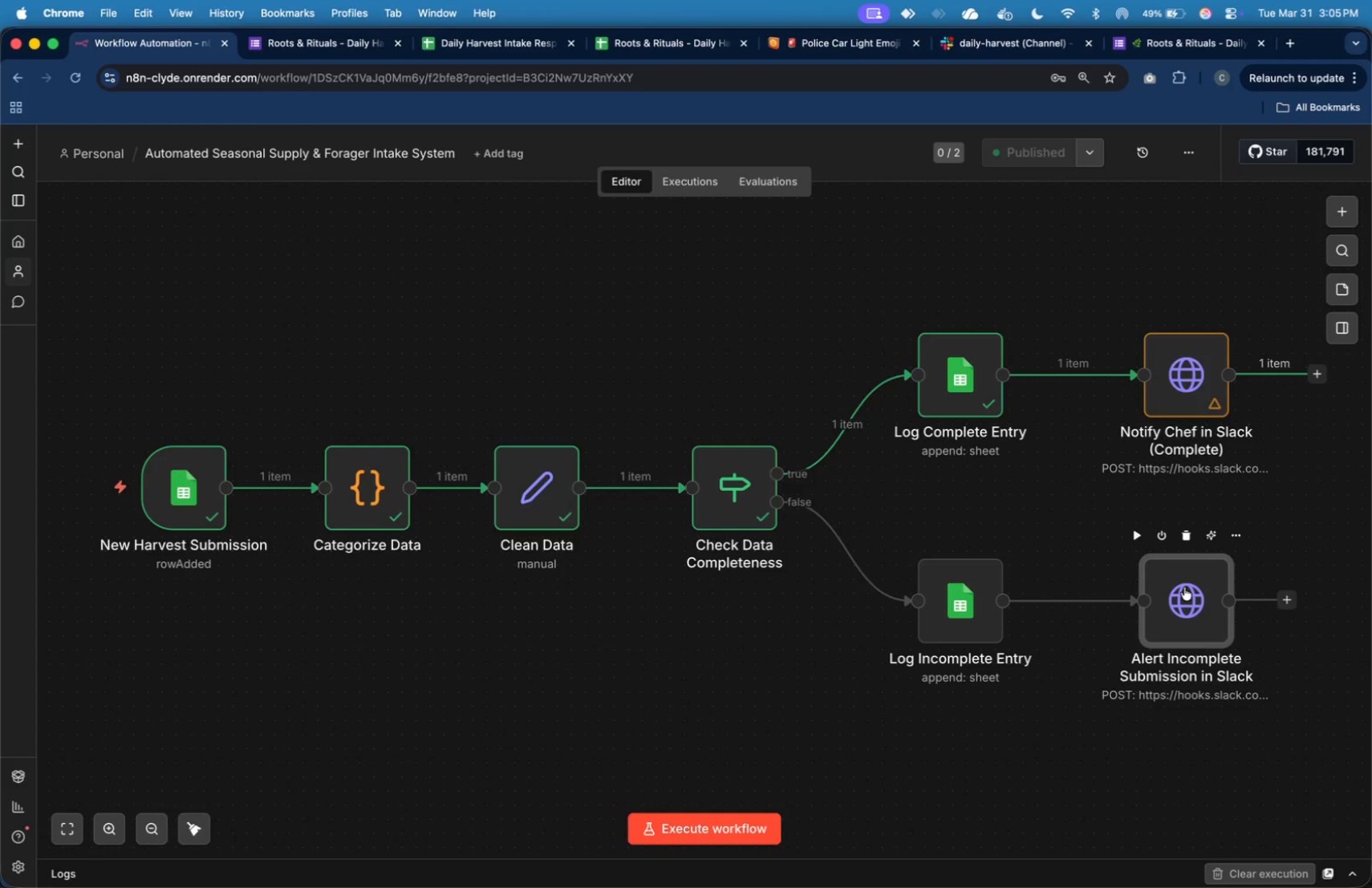 
scroll: coordinate [674, 726], scroll_direction: down, amount: 6.0
 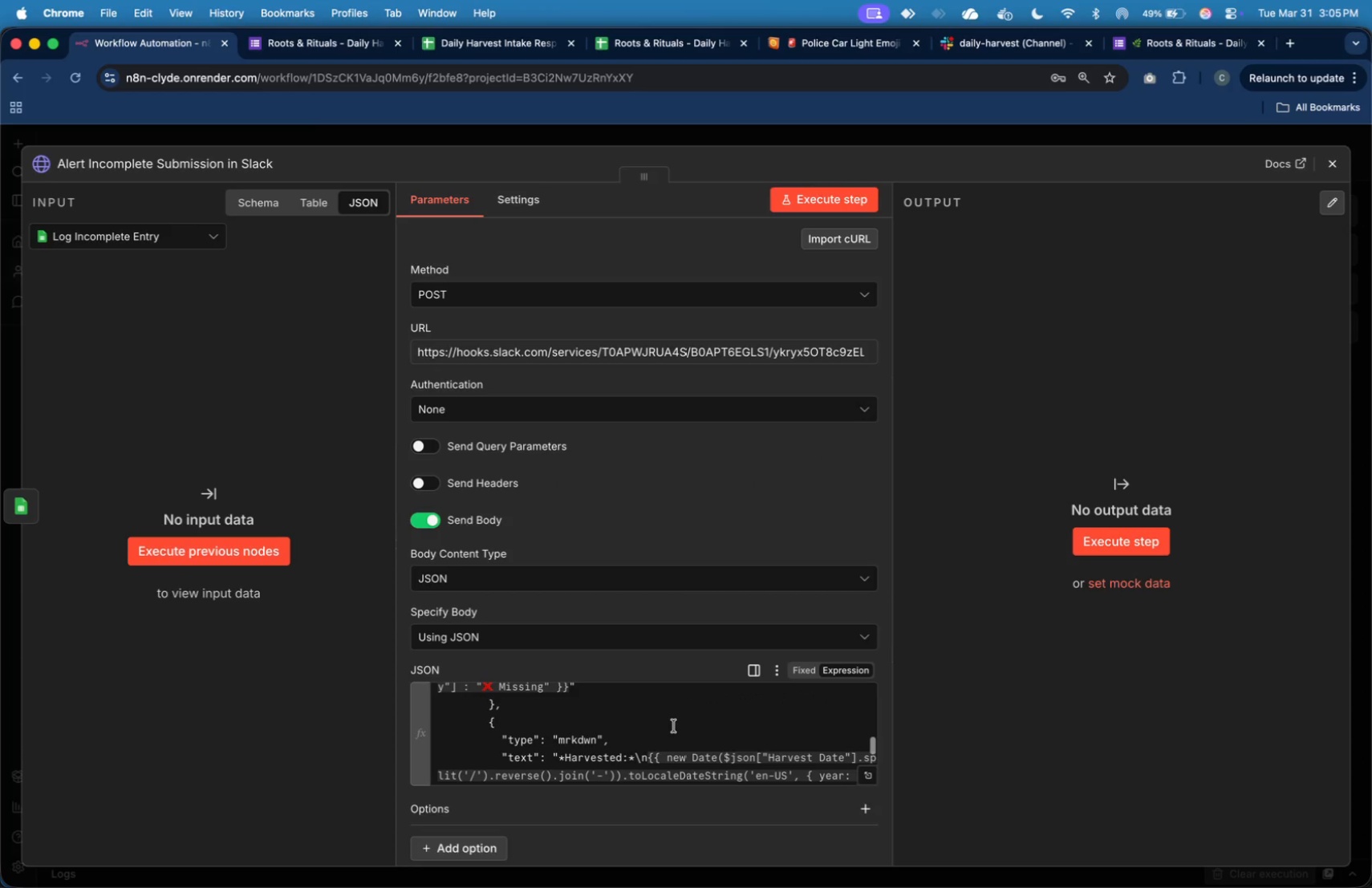 
scroll: coordinate [672, 727], scroll_direction: up, amount: 11.0
 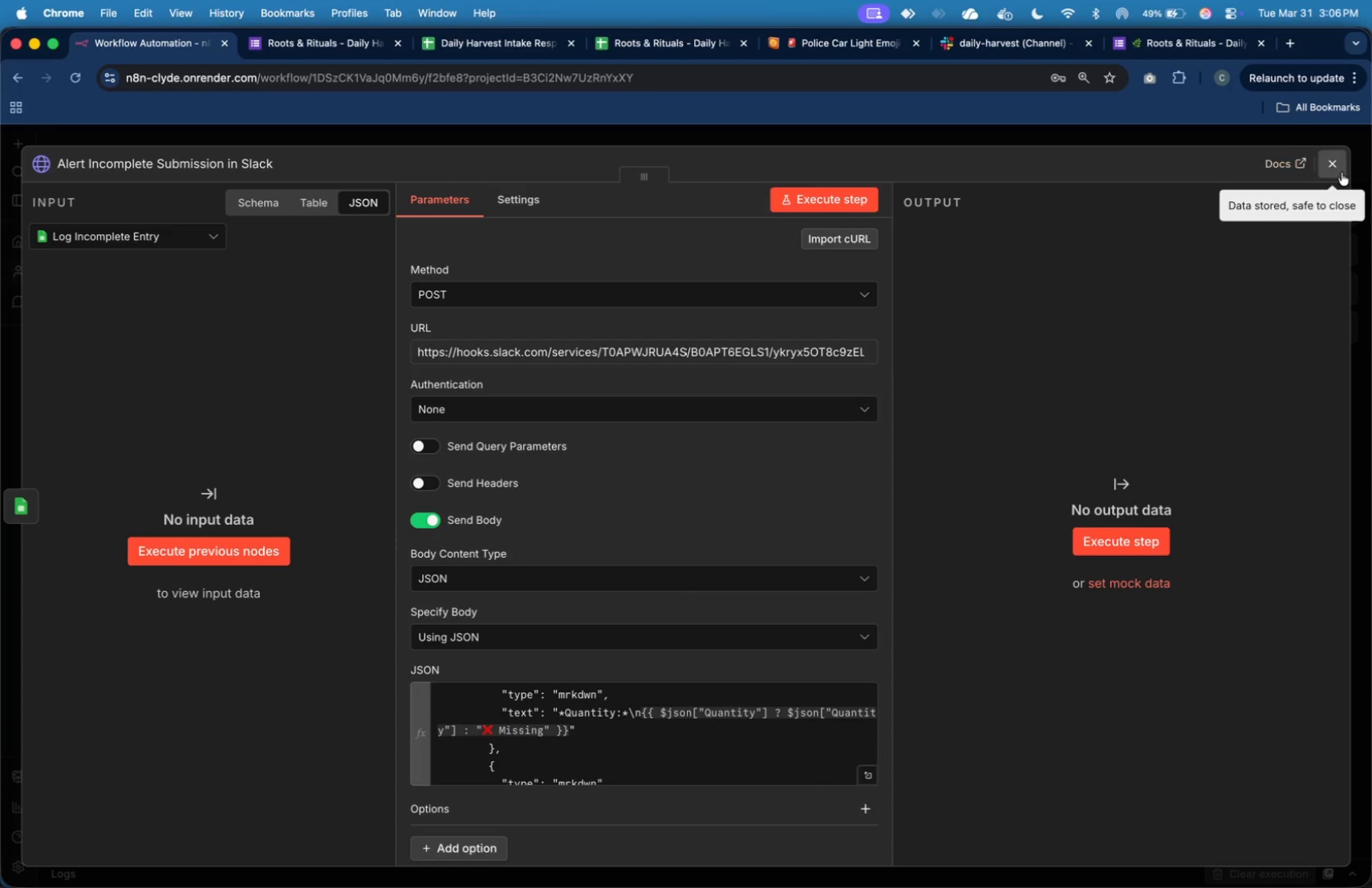 
left_click([1343, 170])
 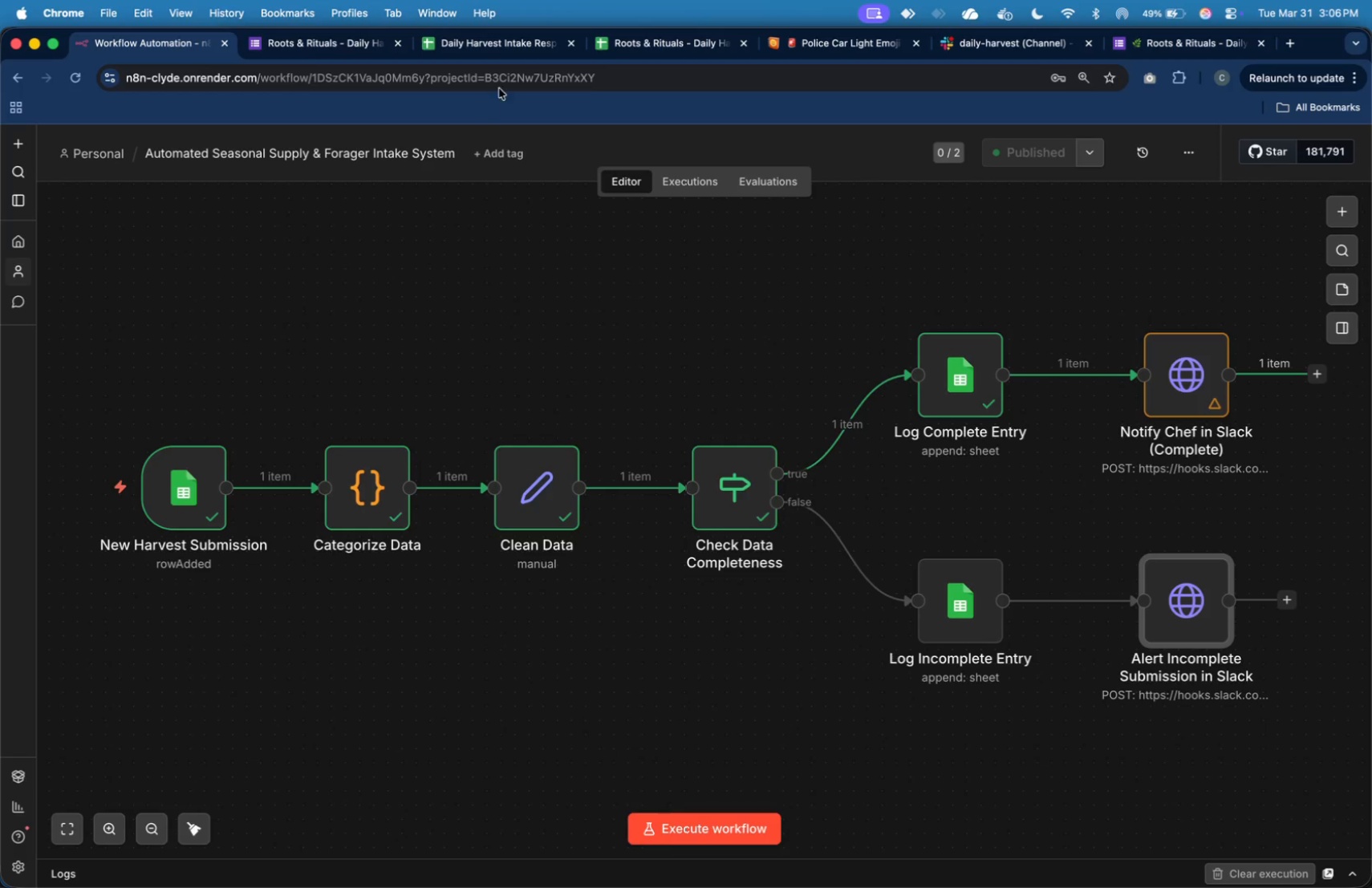 
left_click([514, 47])
 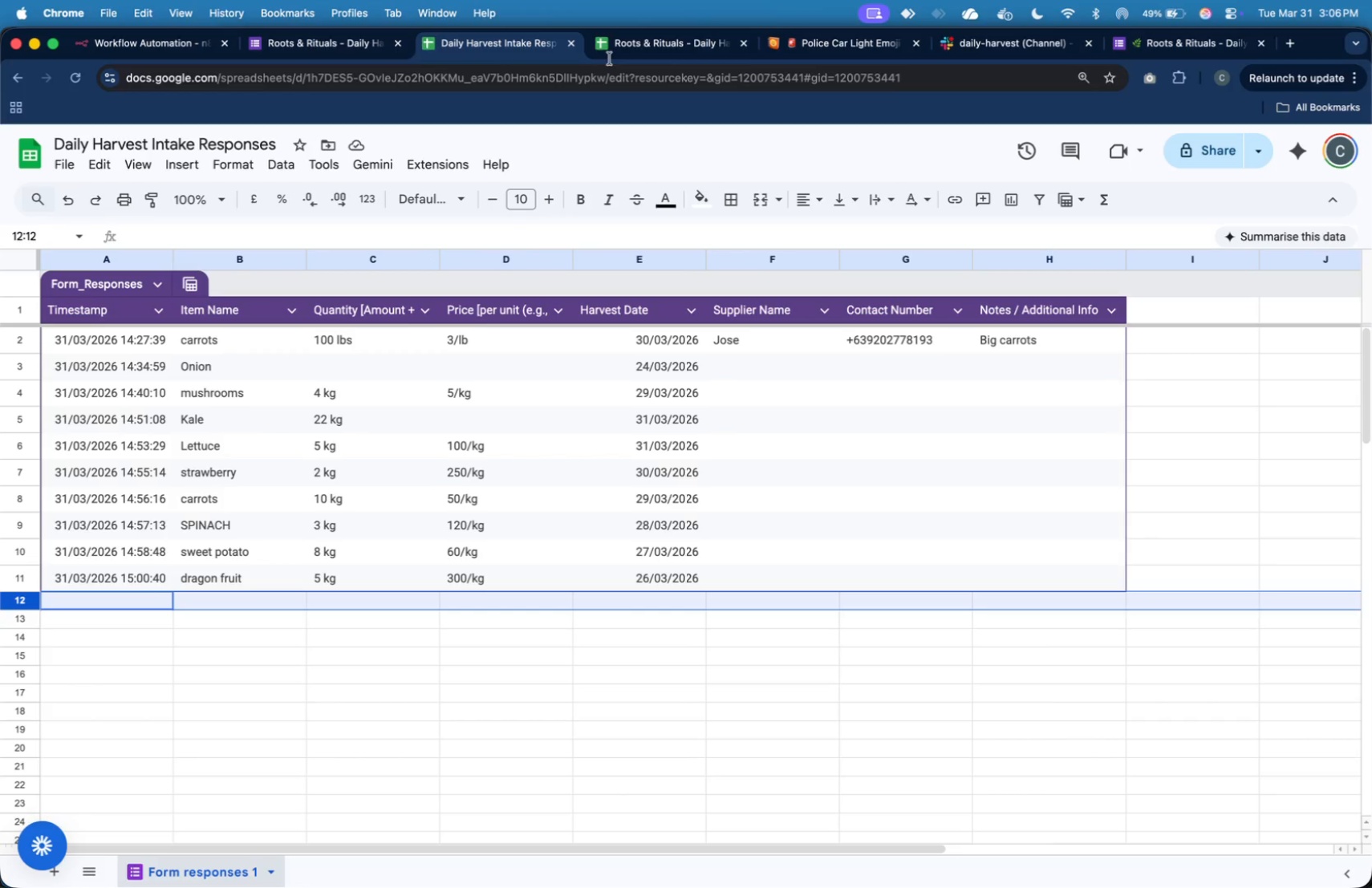 
left_click([643, 41])
 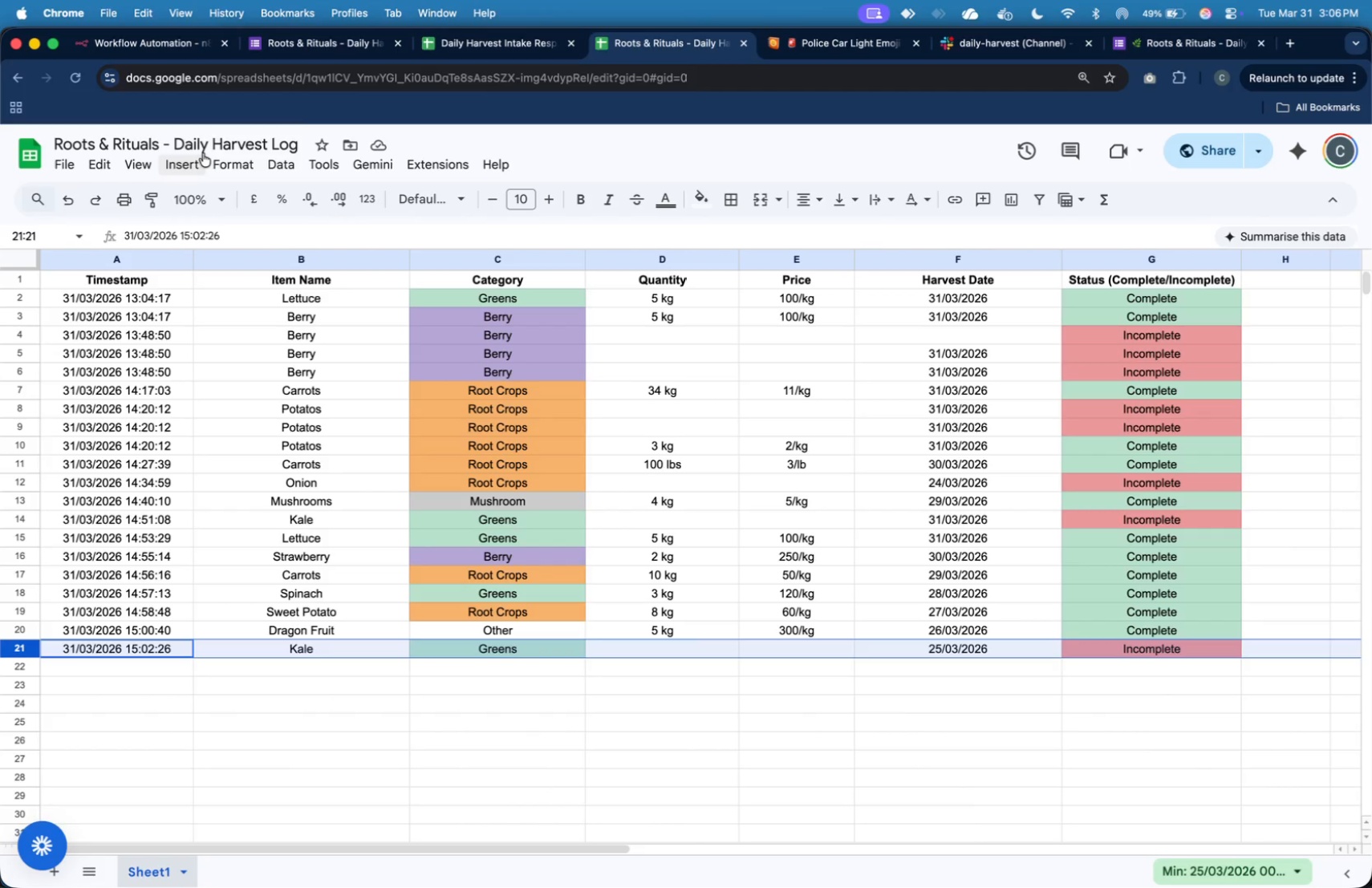 
left_click([436, 51])
 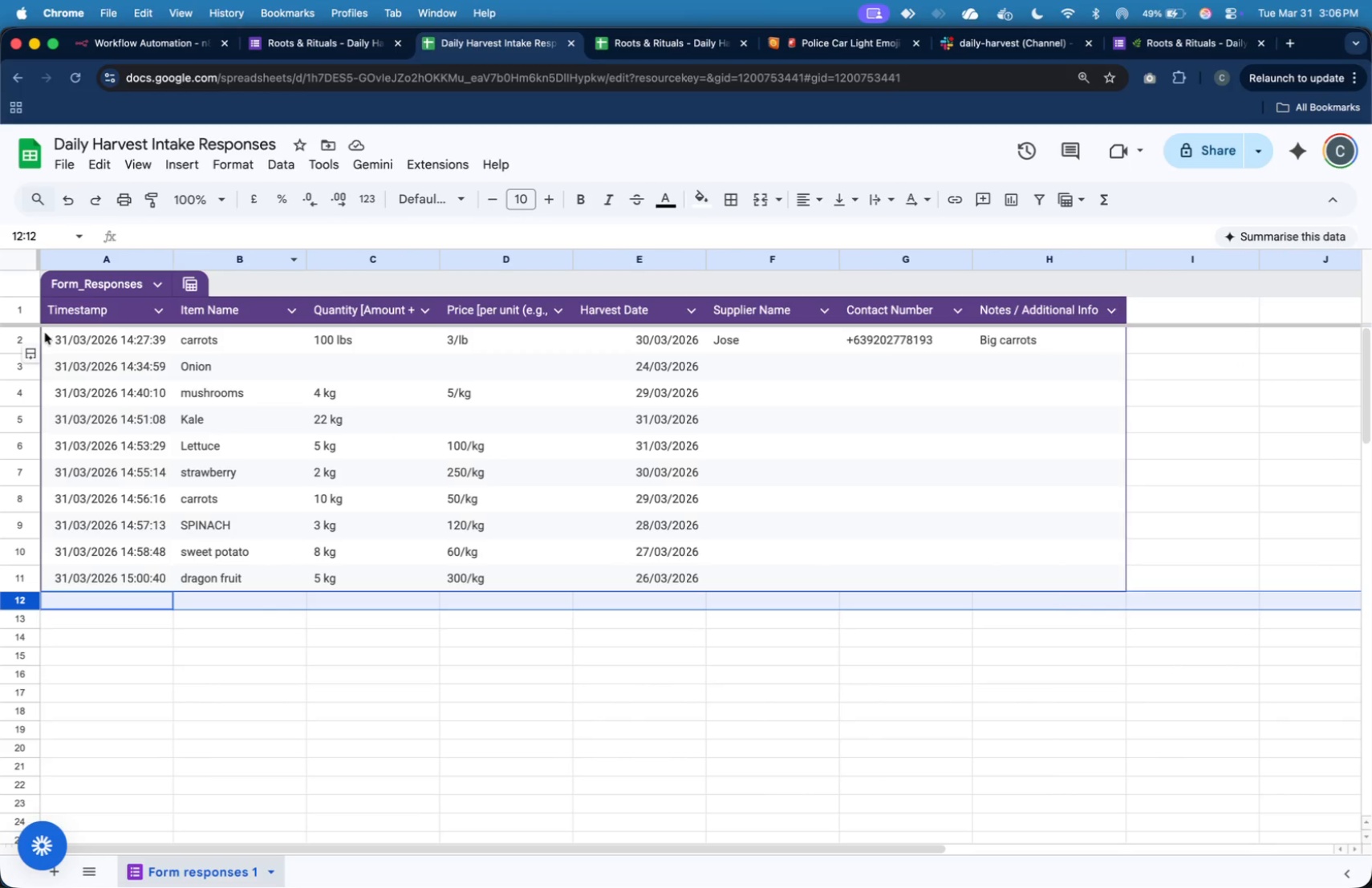 
left_click_drag(start_coordinate=[24, 339], to_coordinate=[31, 580])
 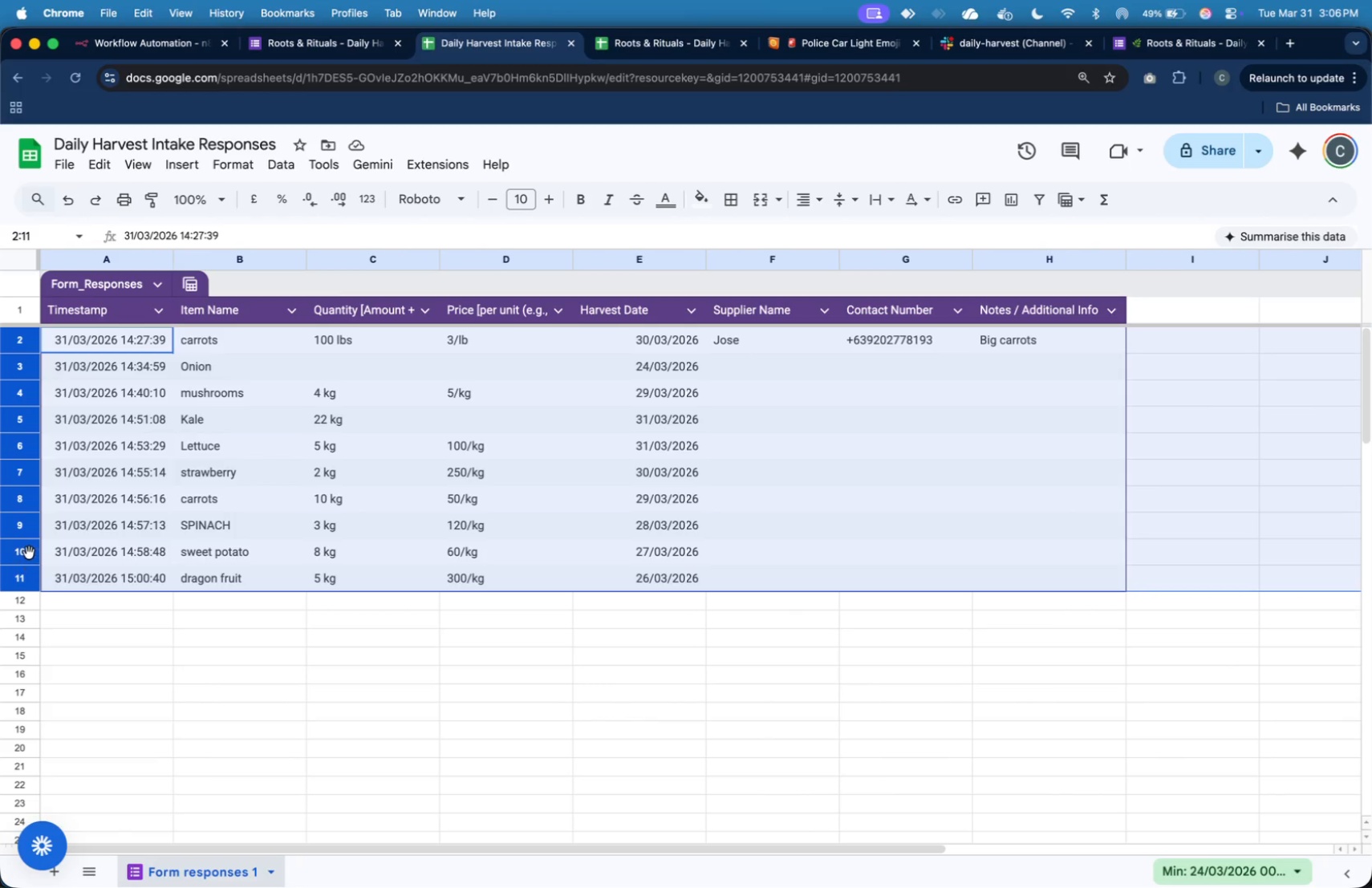 
right_click([29, 553])
 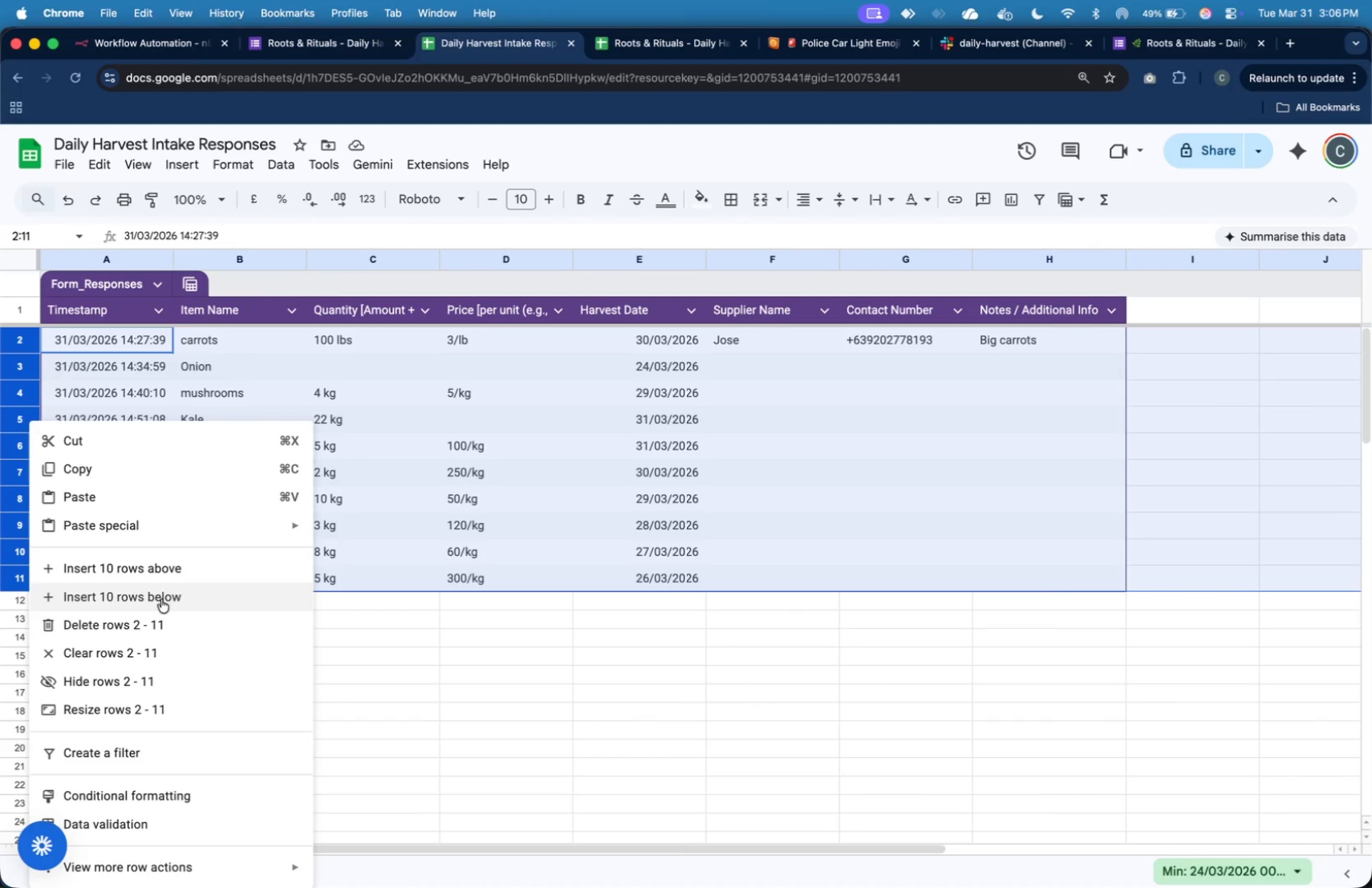 
left_click([165, 614])
 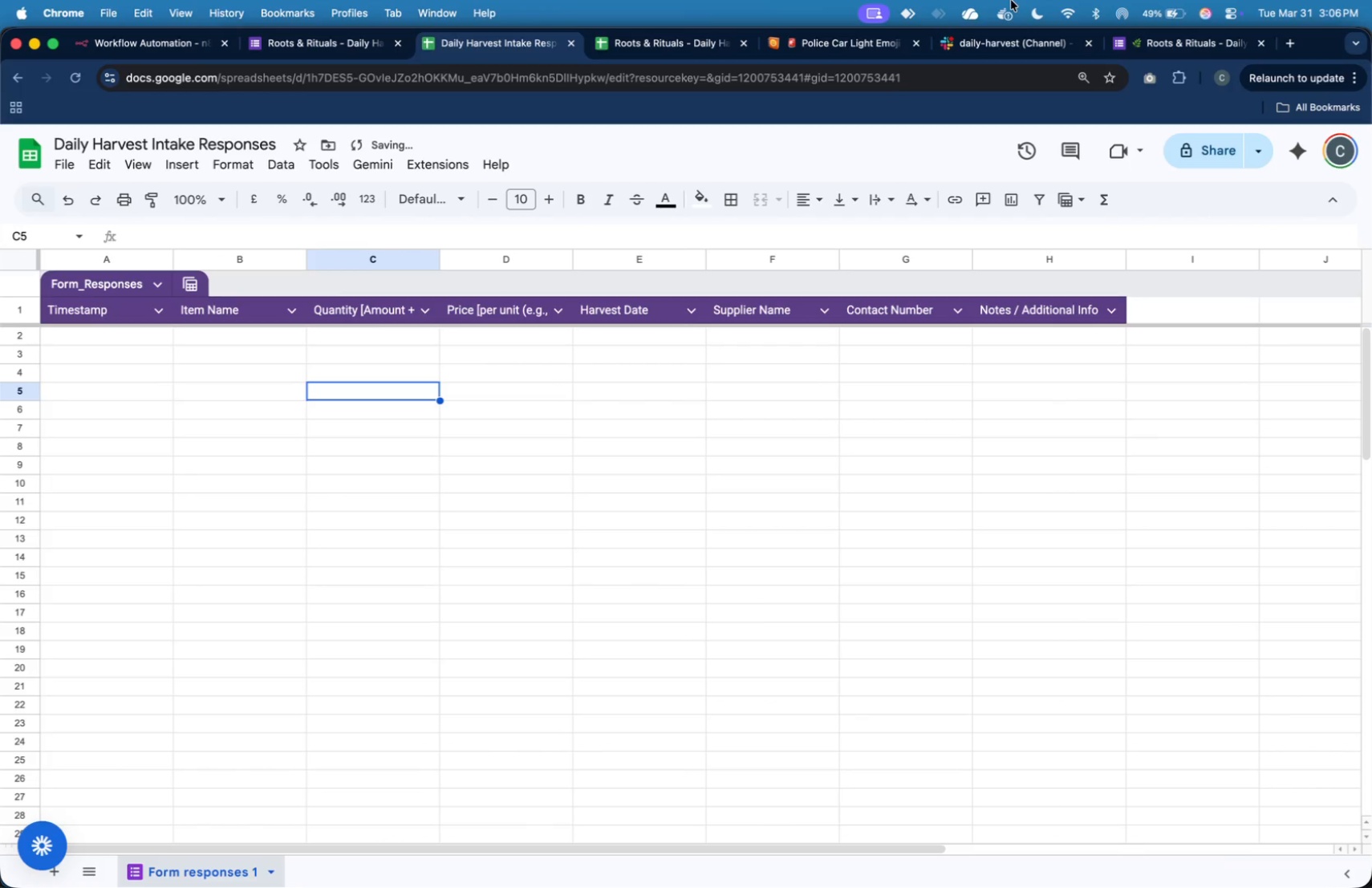 
left_click([1135, 33])
 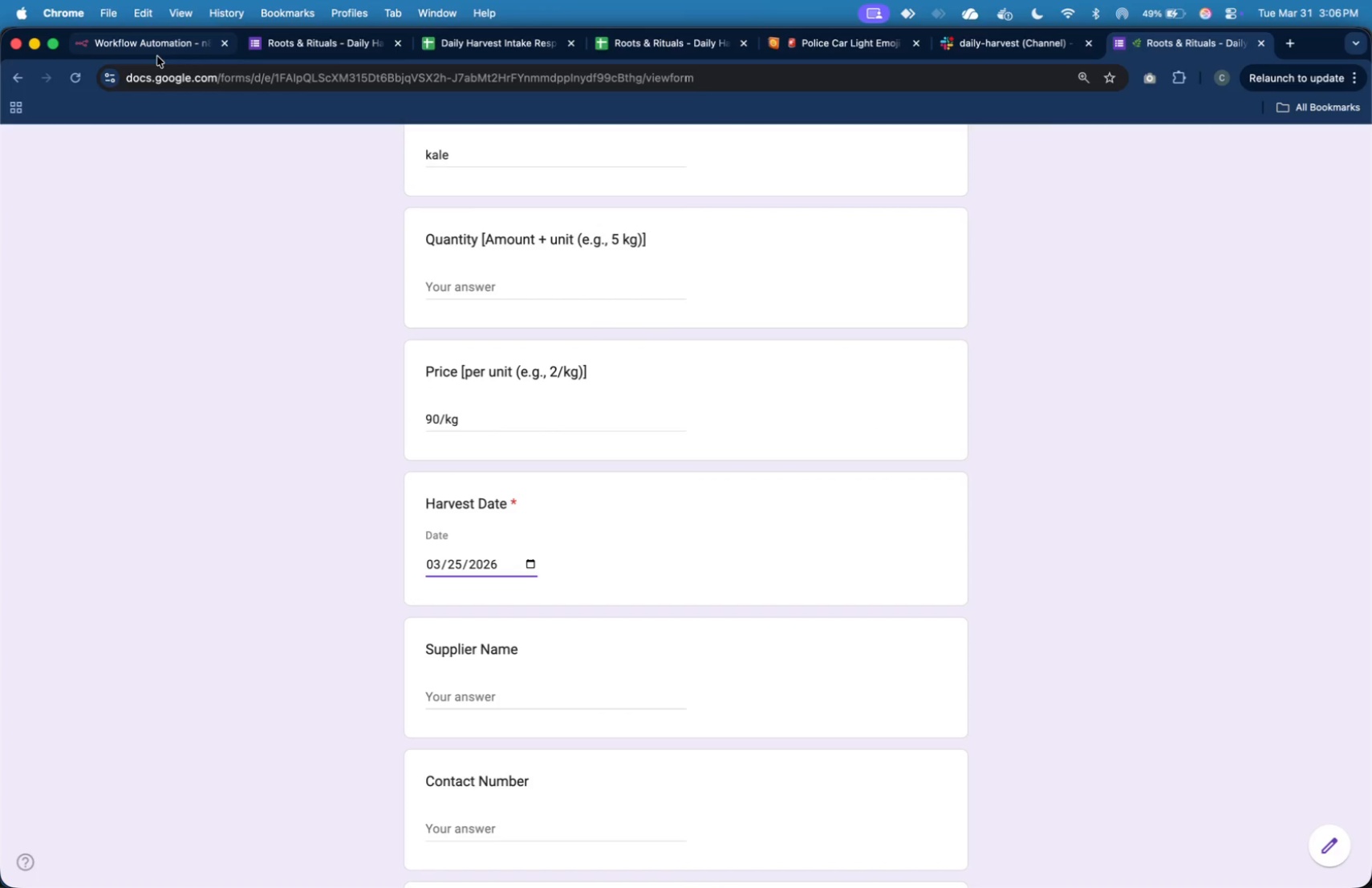 
scroll: coordinate [709, 613], scroll_direction: up, amount: 8.0
 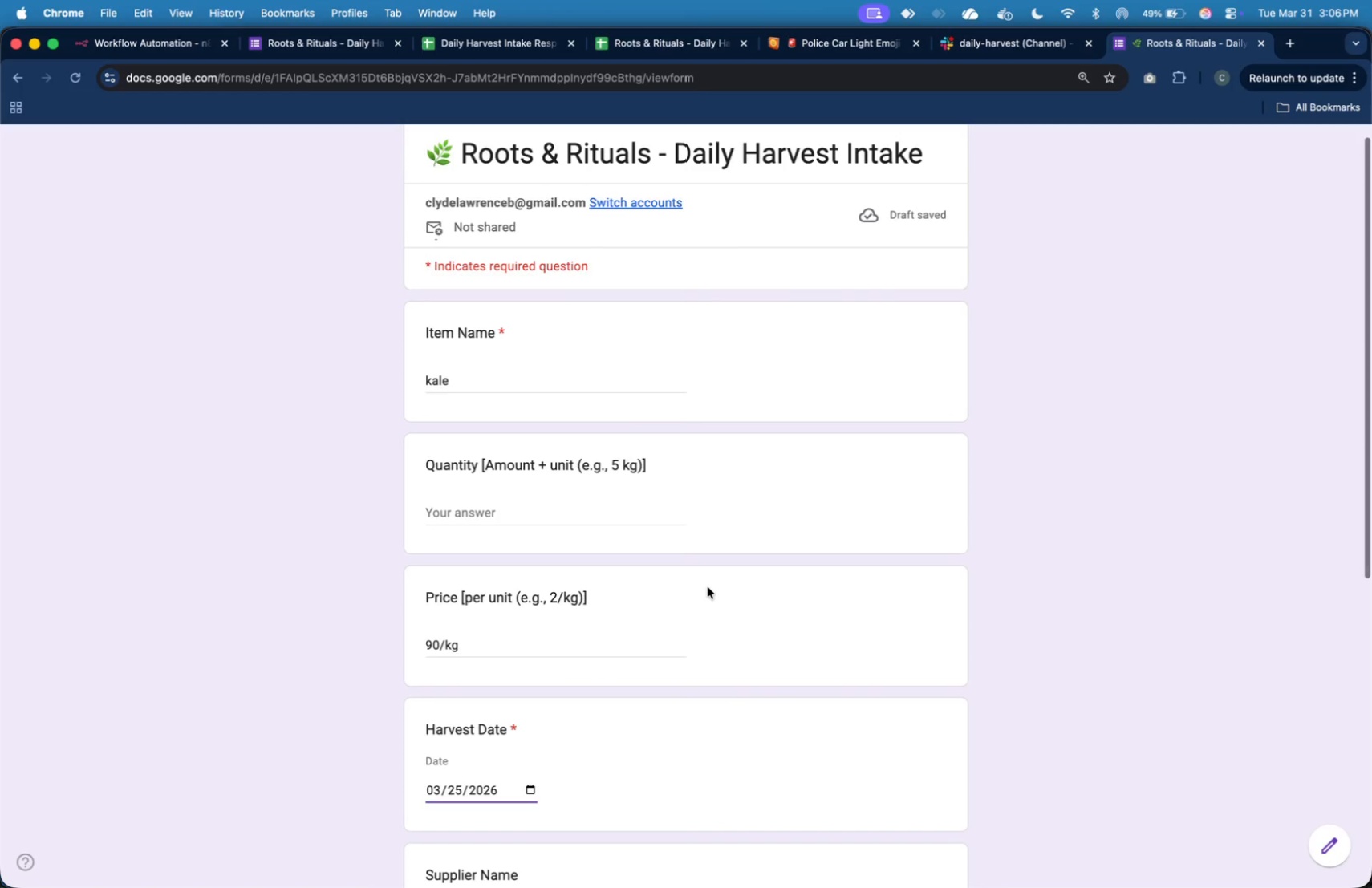 
scroll: coordinate [708, 587], scroll_direction: down, amount: 26.0
 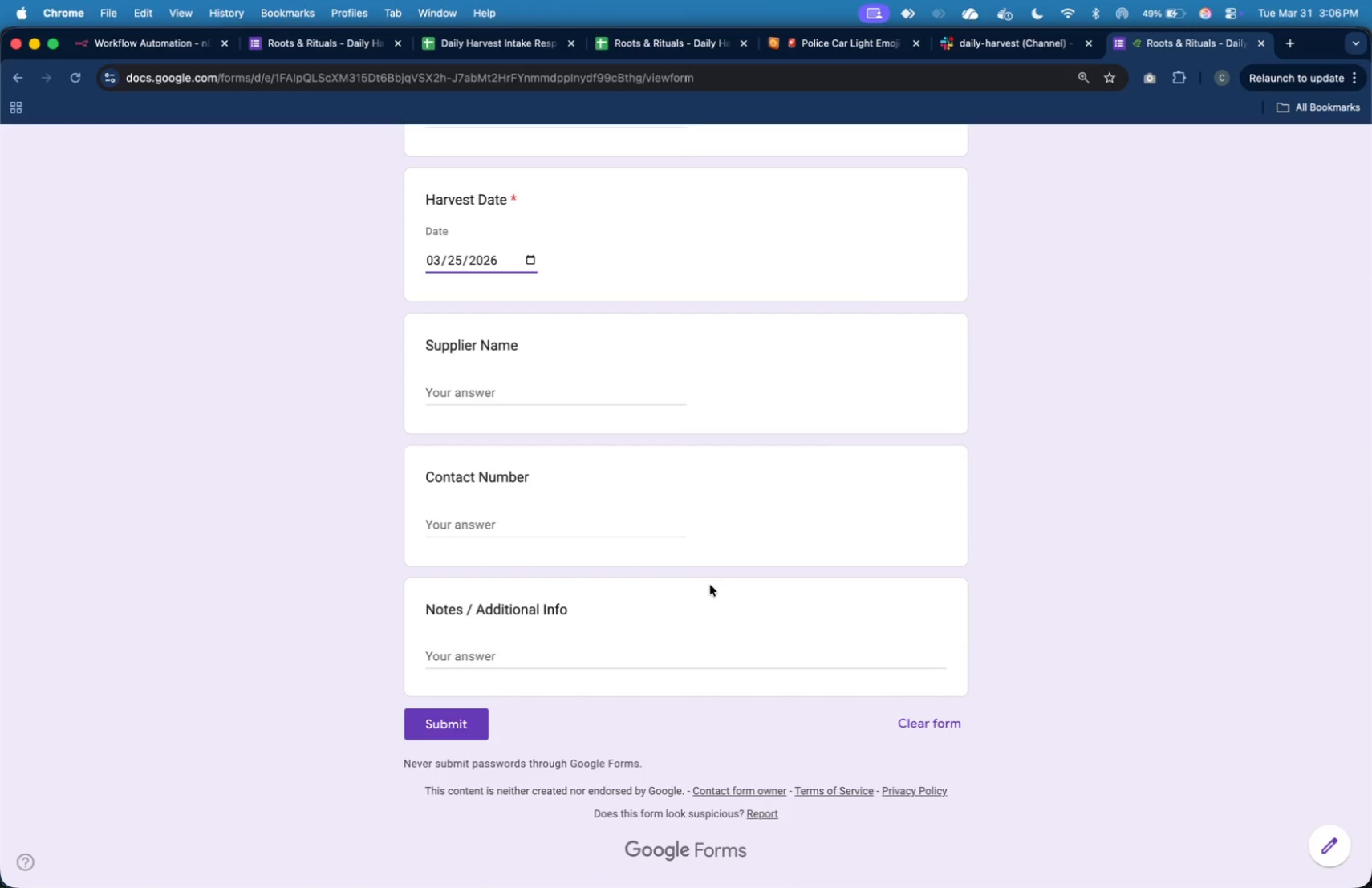 
scroll: coordinate [710, 585], scroll_direction: up, amount: 37.0
 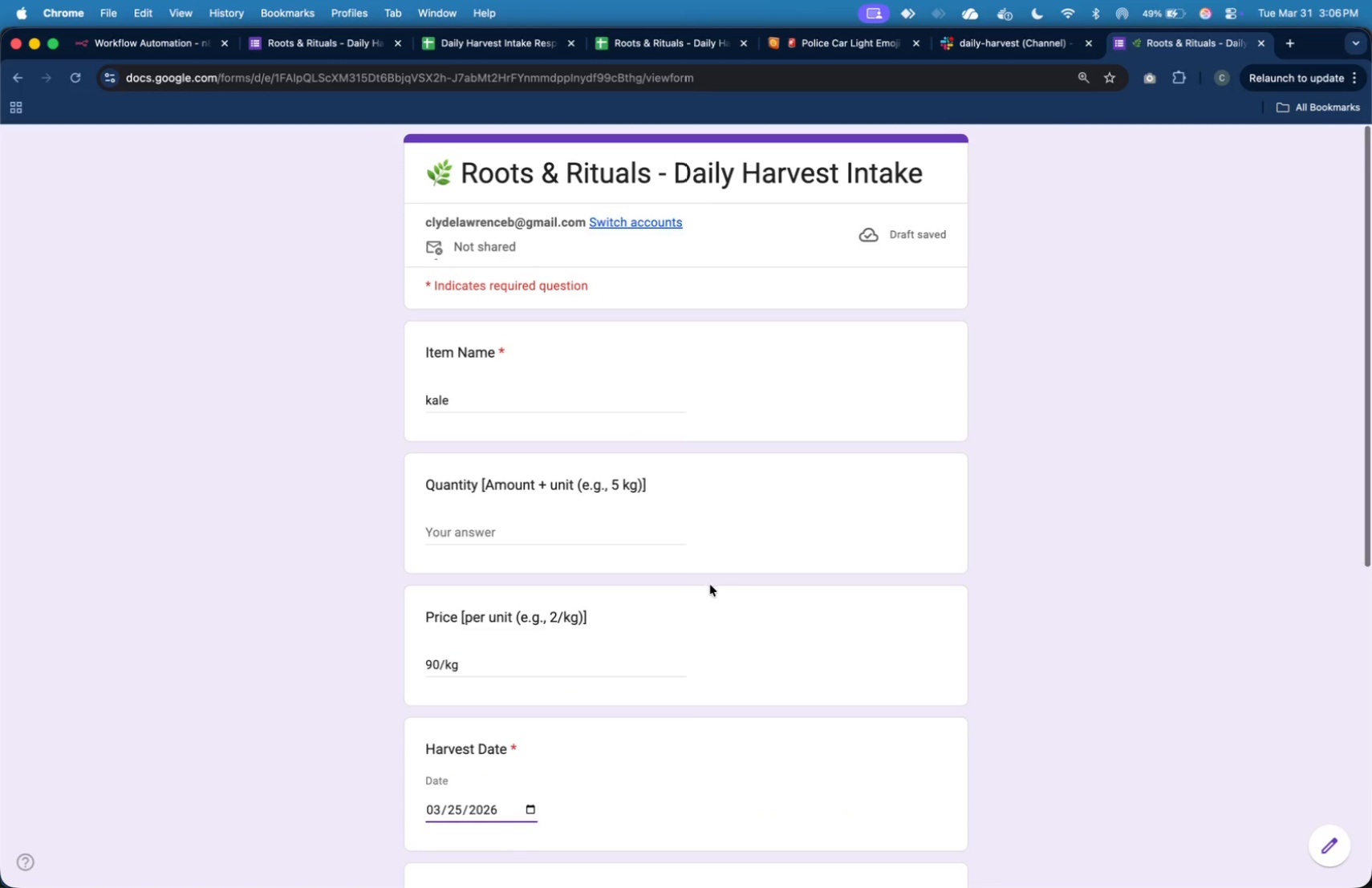 
scroll: coordinate [668, 639], scroll_direction: down, amount: 18.0
 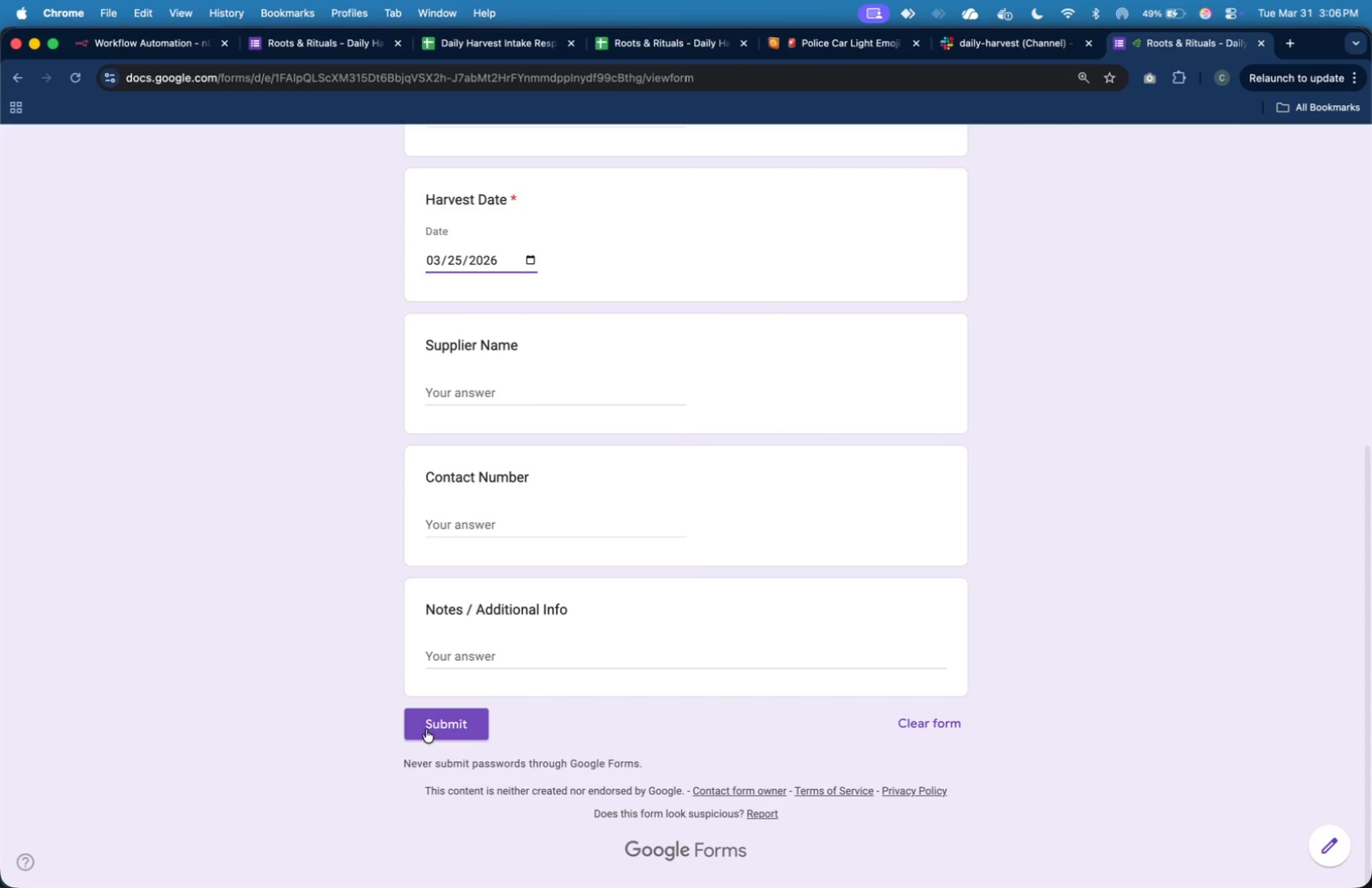 
left_click([428, 728])
 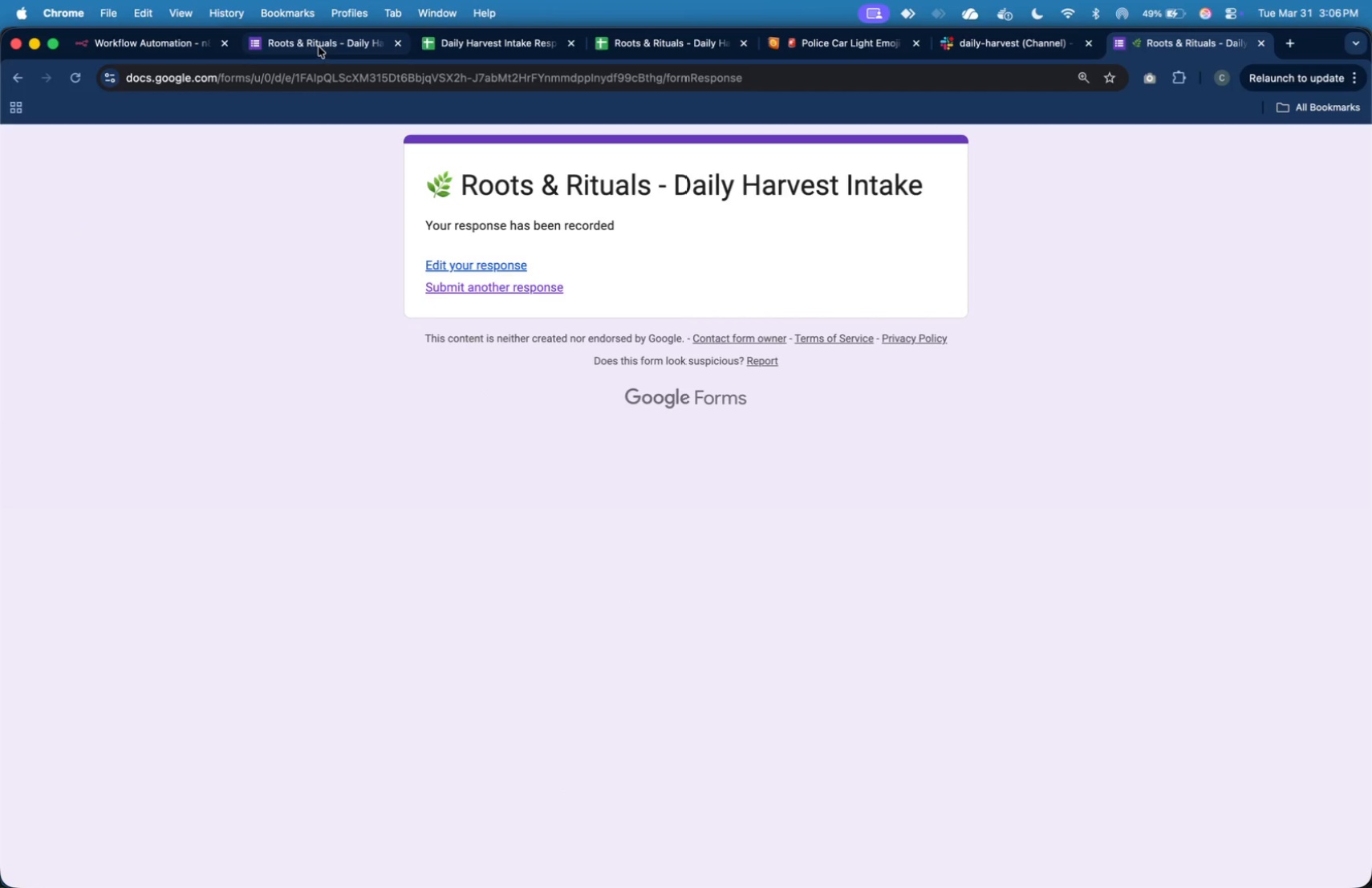 
left_click([177, 45])
 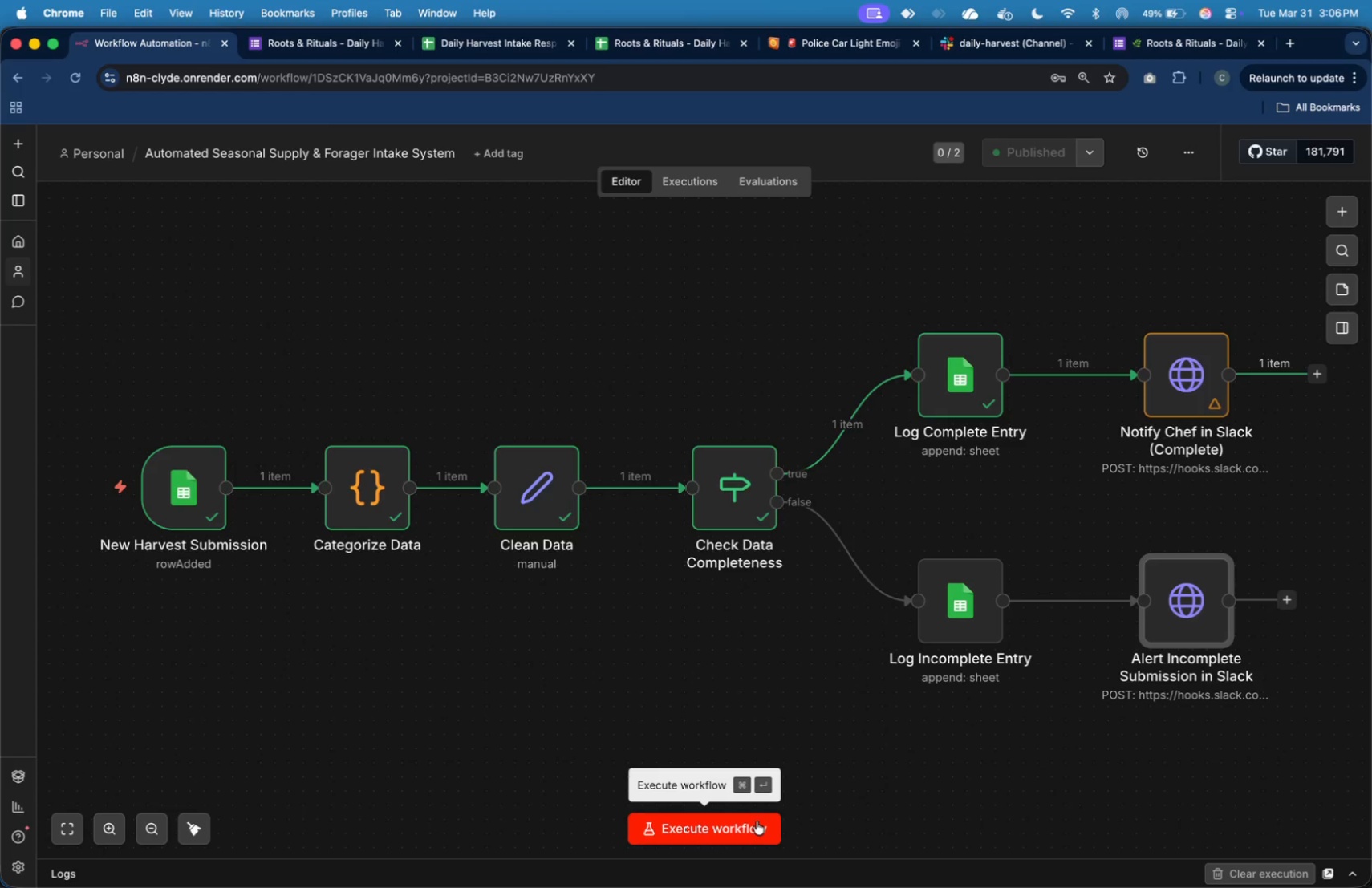 
left_click([753, 818])
 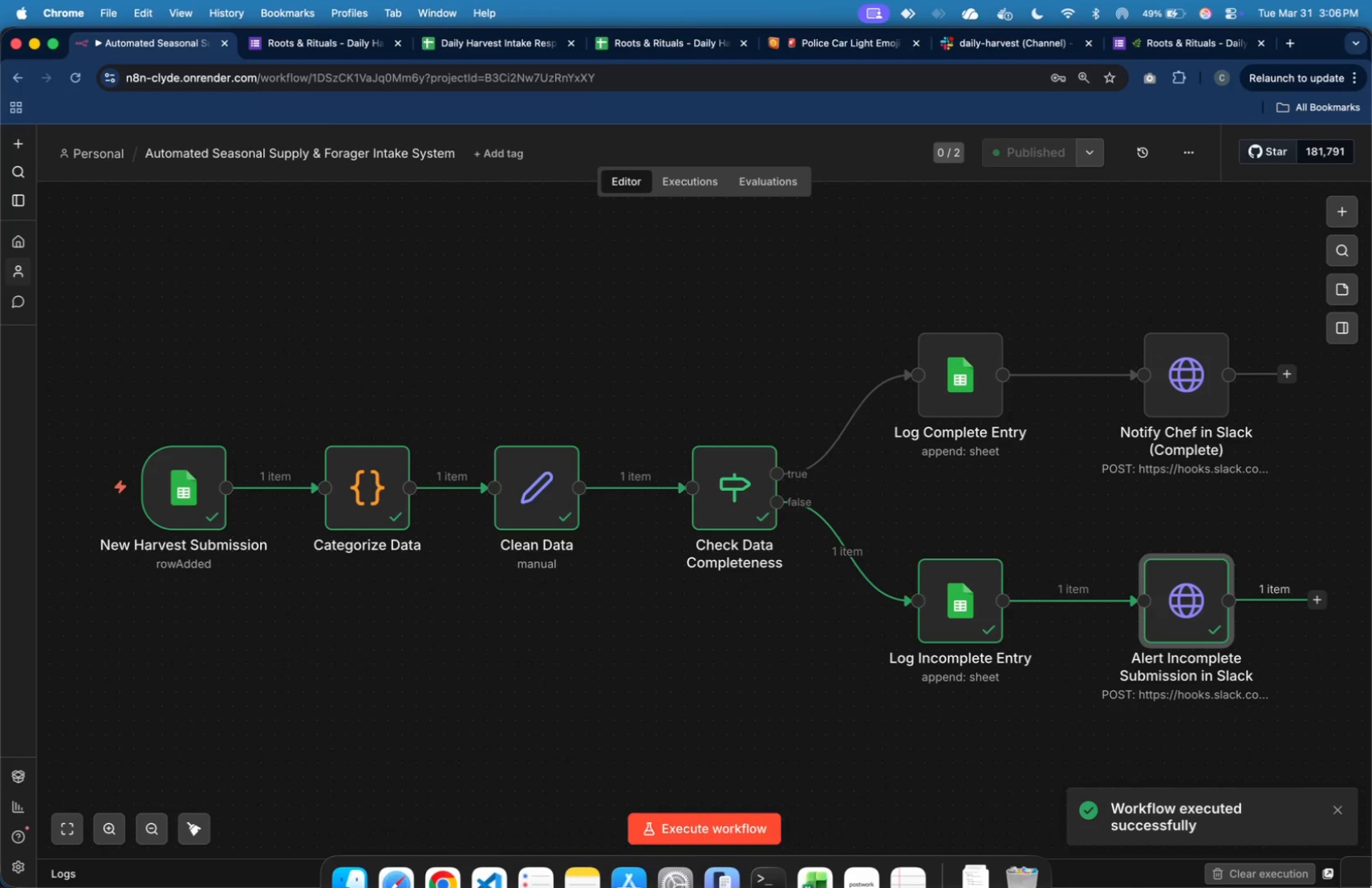 
wait(16.44)
 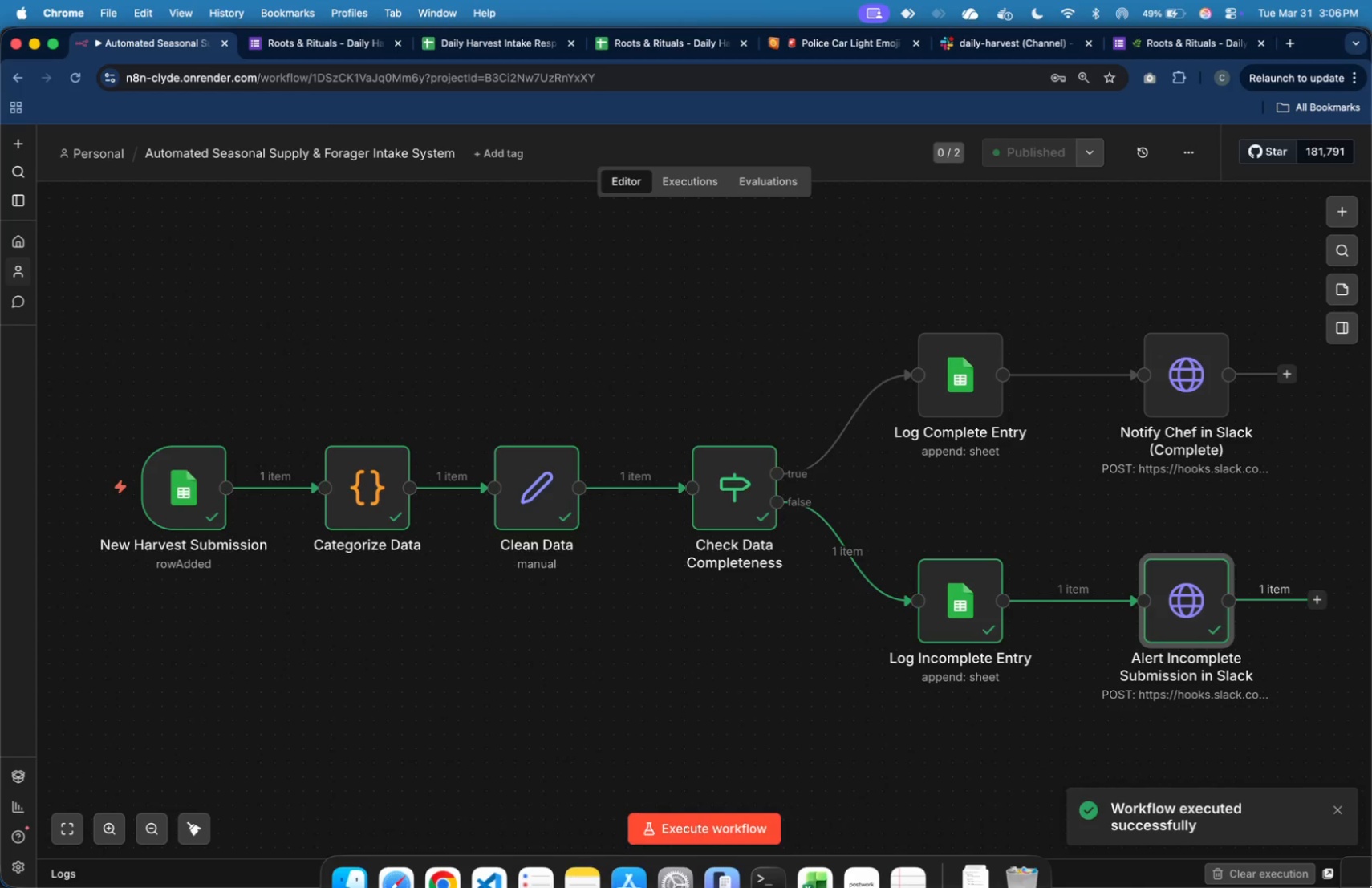 
double_click([966, 589])
 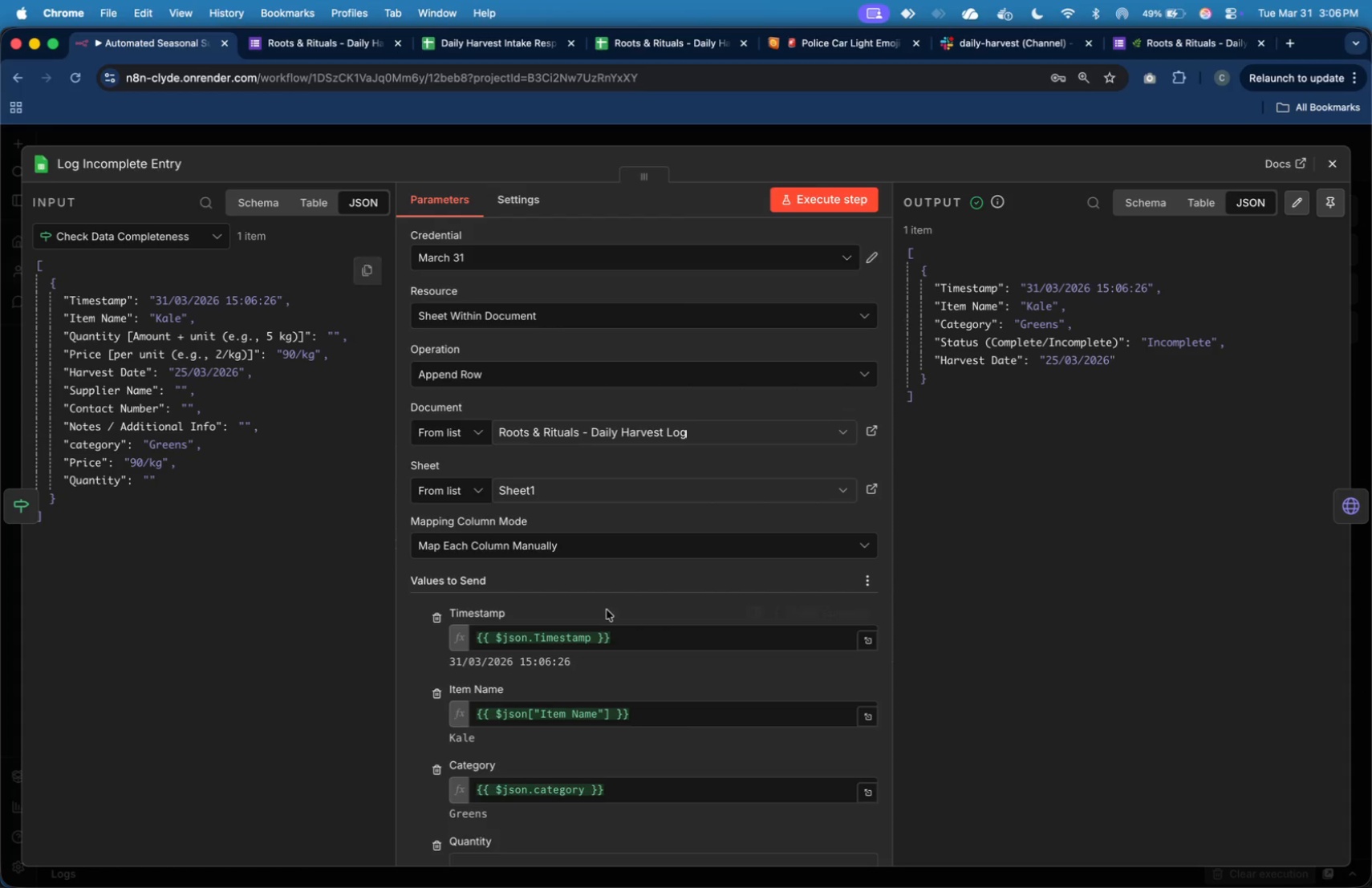 
scroll: coordinate [607, 606], scroll_direction: down, amount: 11.0
 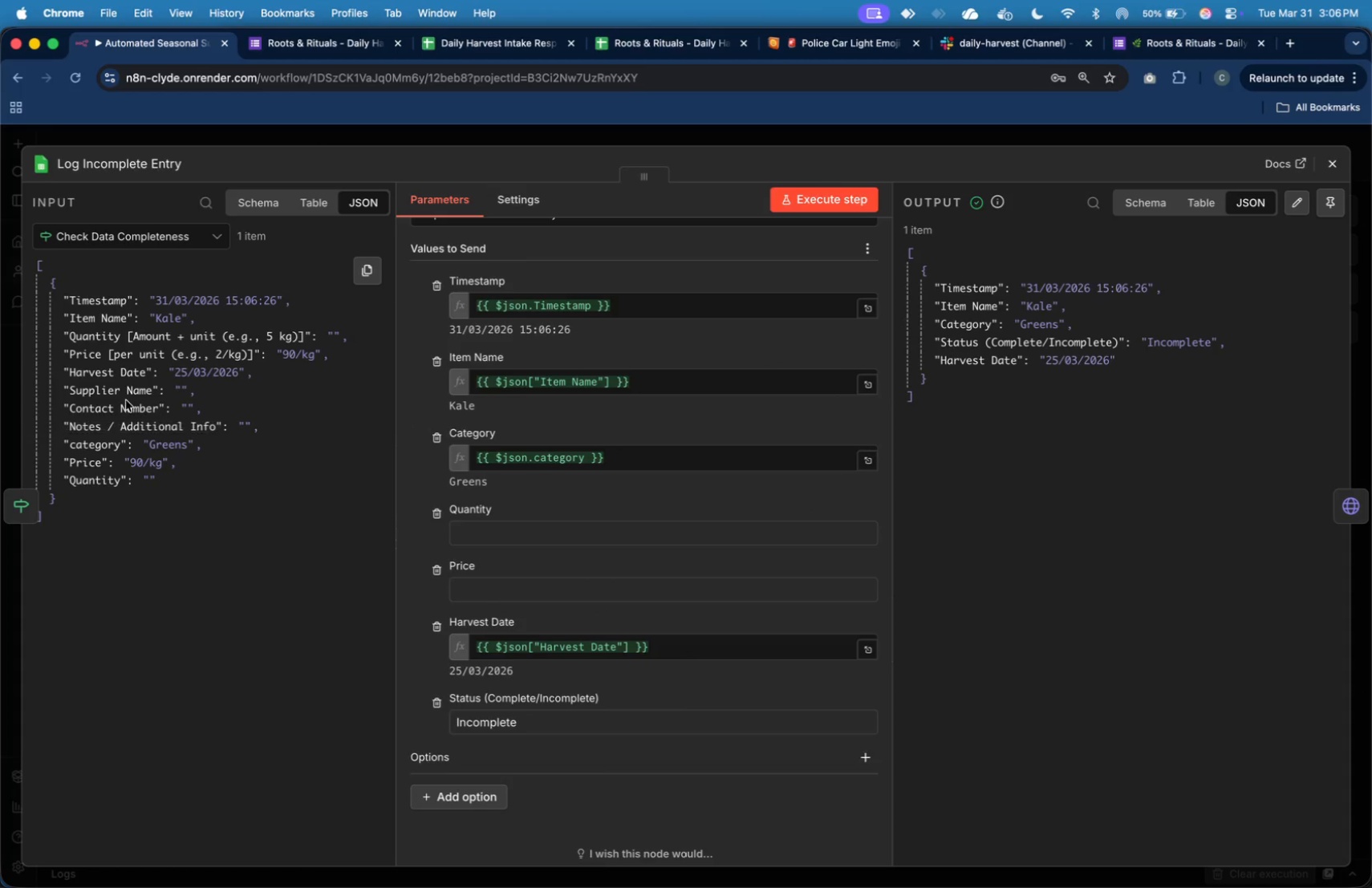 
wait(10.3)
 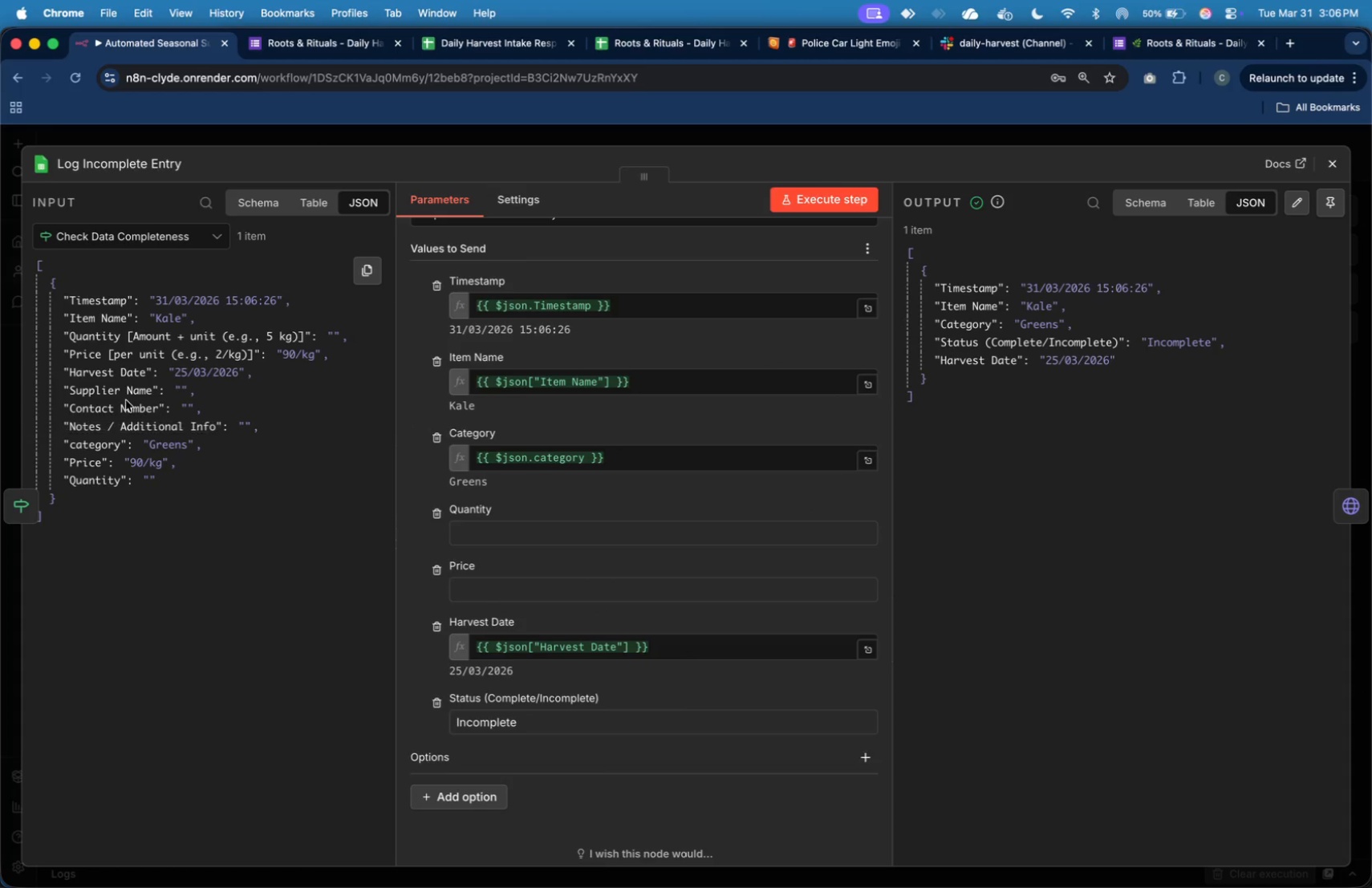 
left_click_drag(start_coordinate=[82, 463], to_coordinate=[469, 583])
 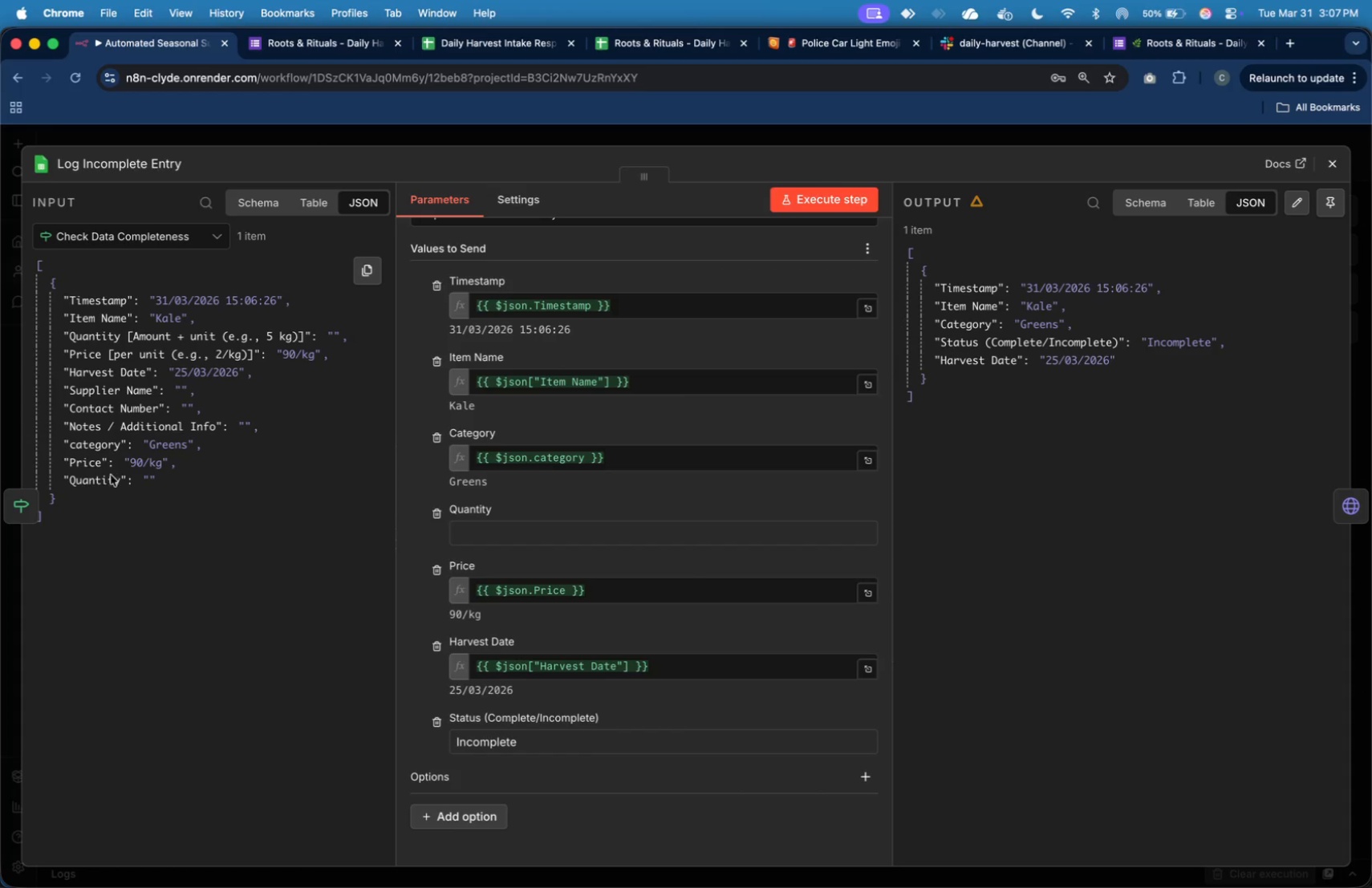 
left_click_drag(start_coordinate=[110, 476], to_coordinate=[461, 523])
 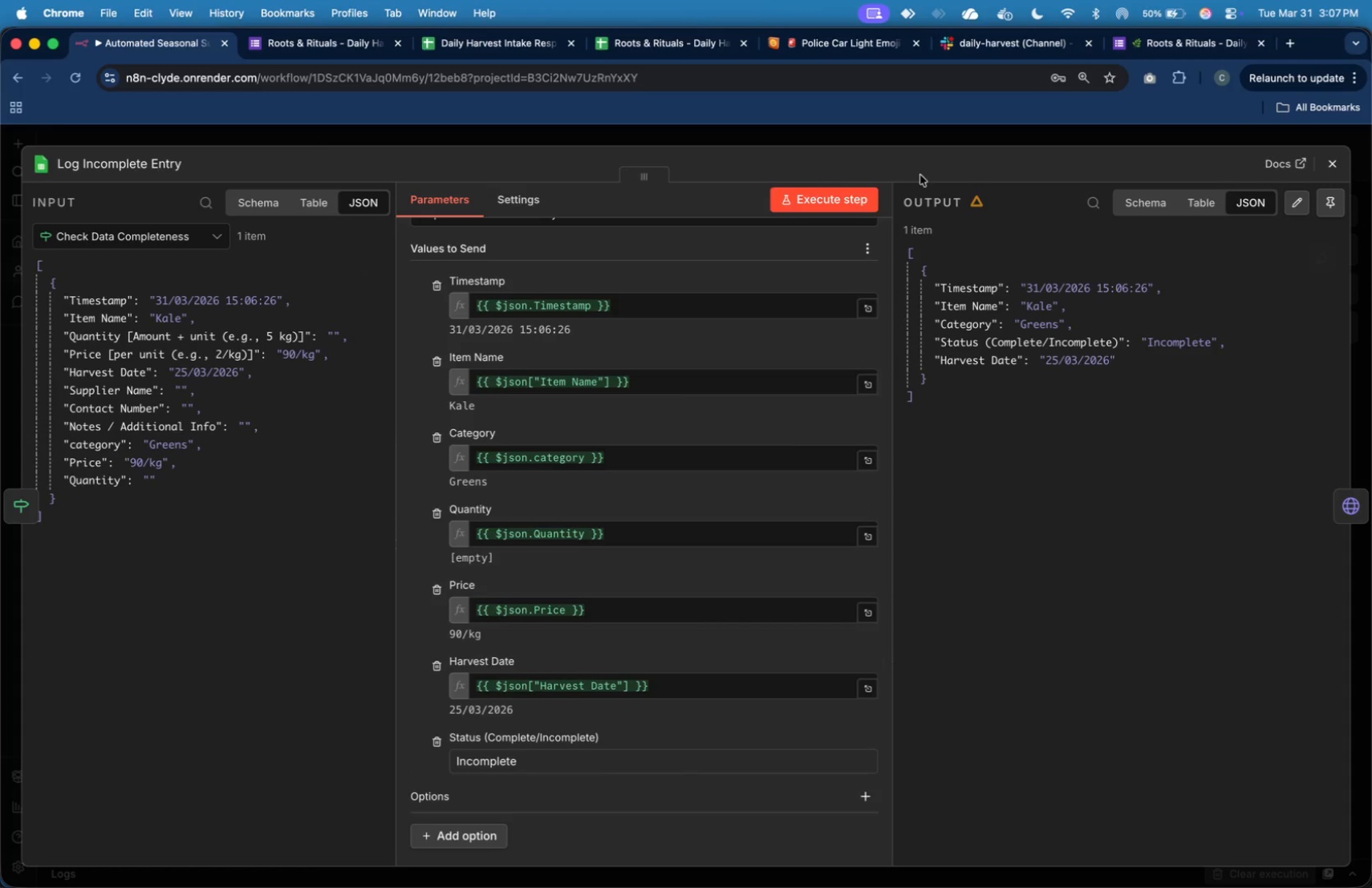 
left_click([861, 191])
 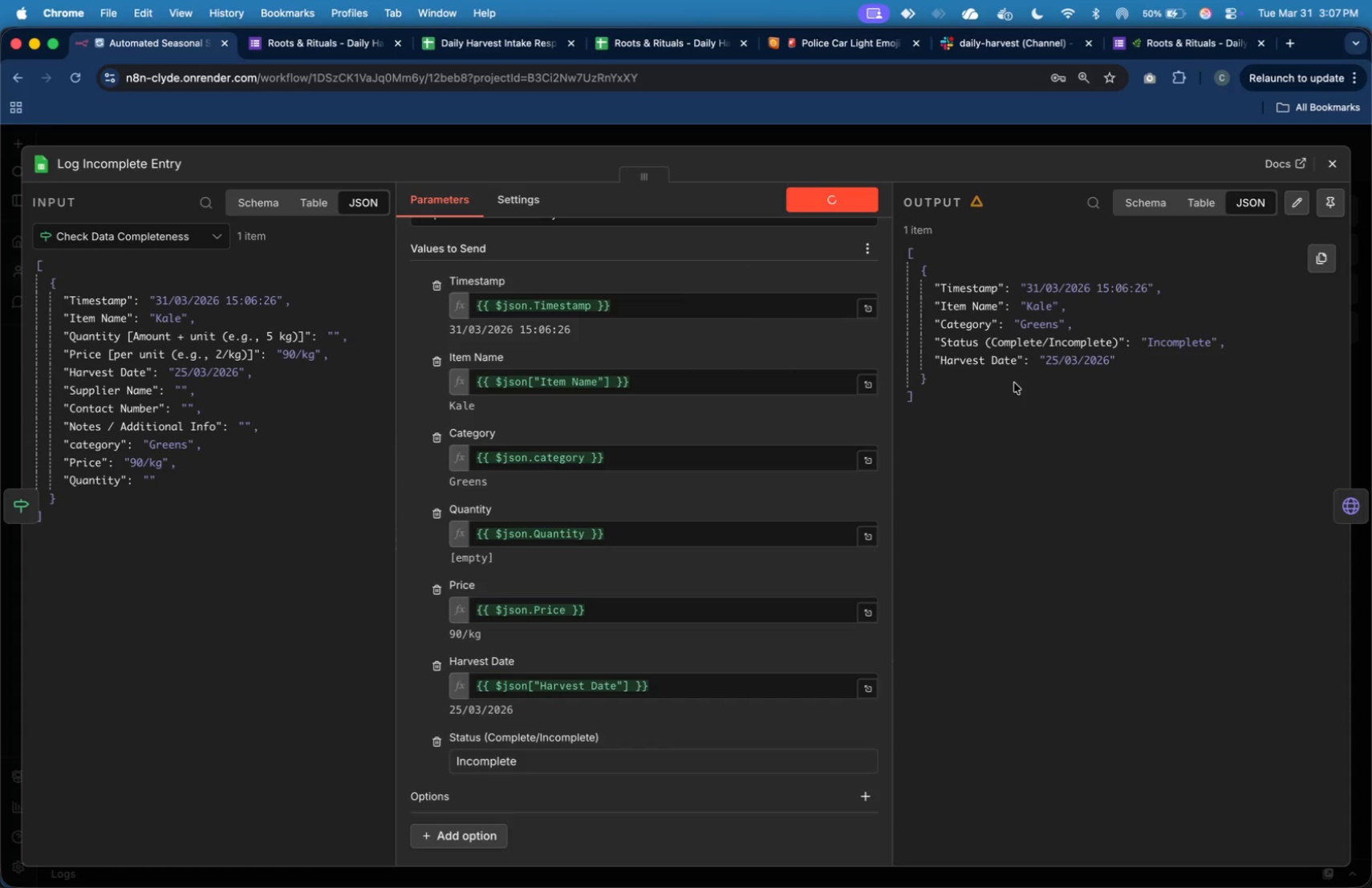 
wait(17.38)
 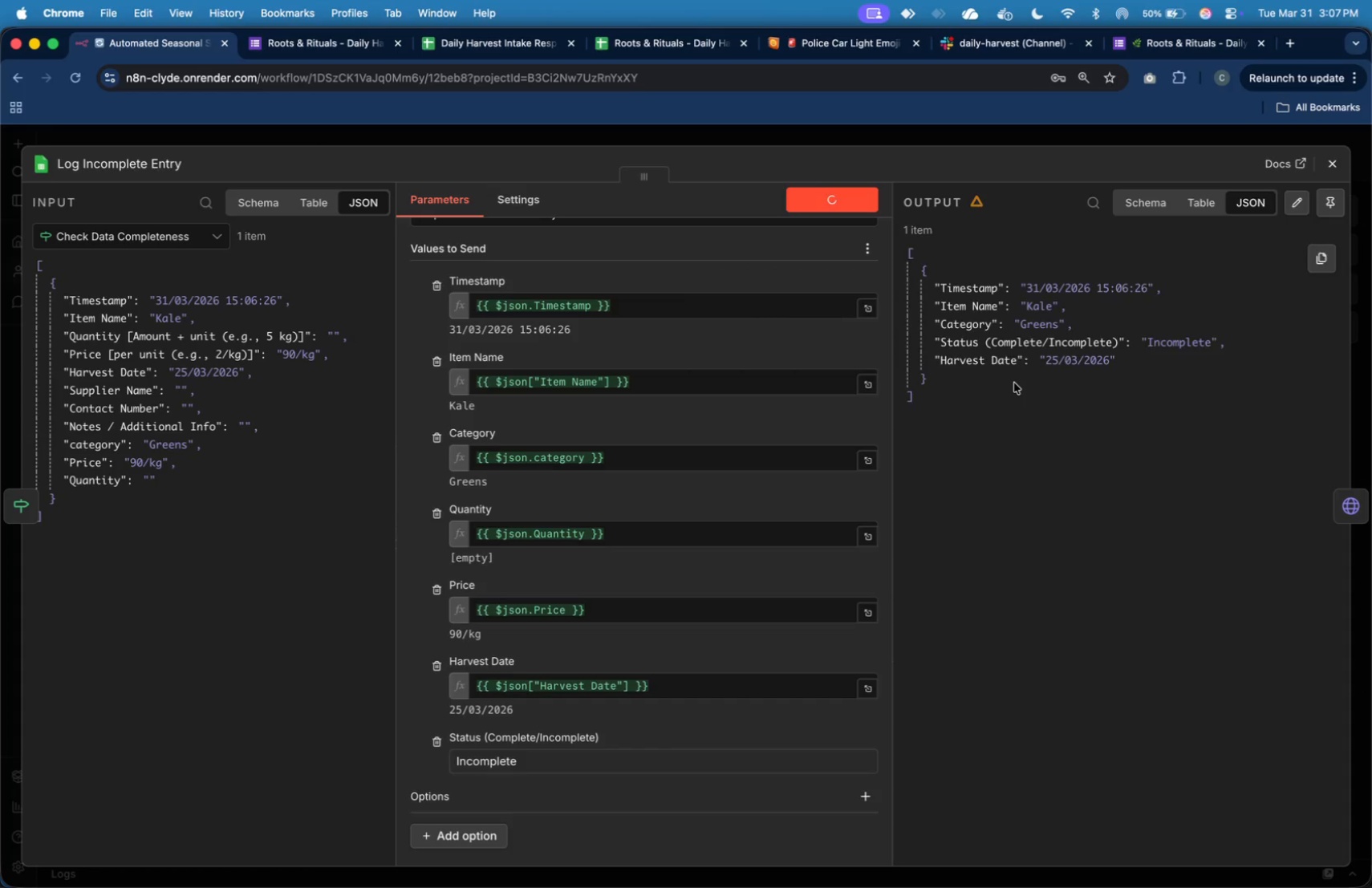 
left_click([1362, 502])
 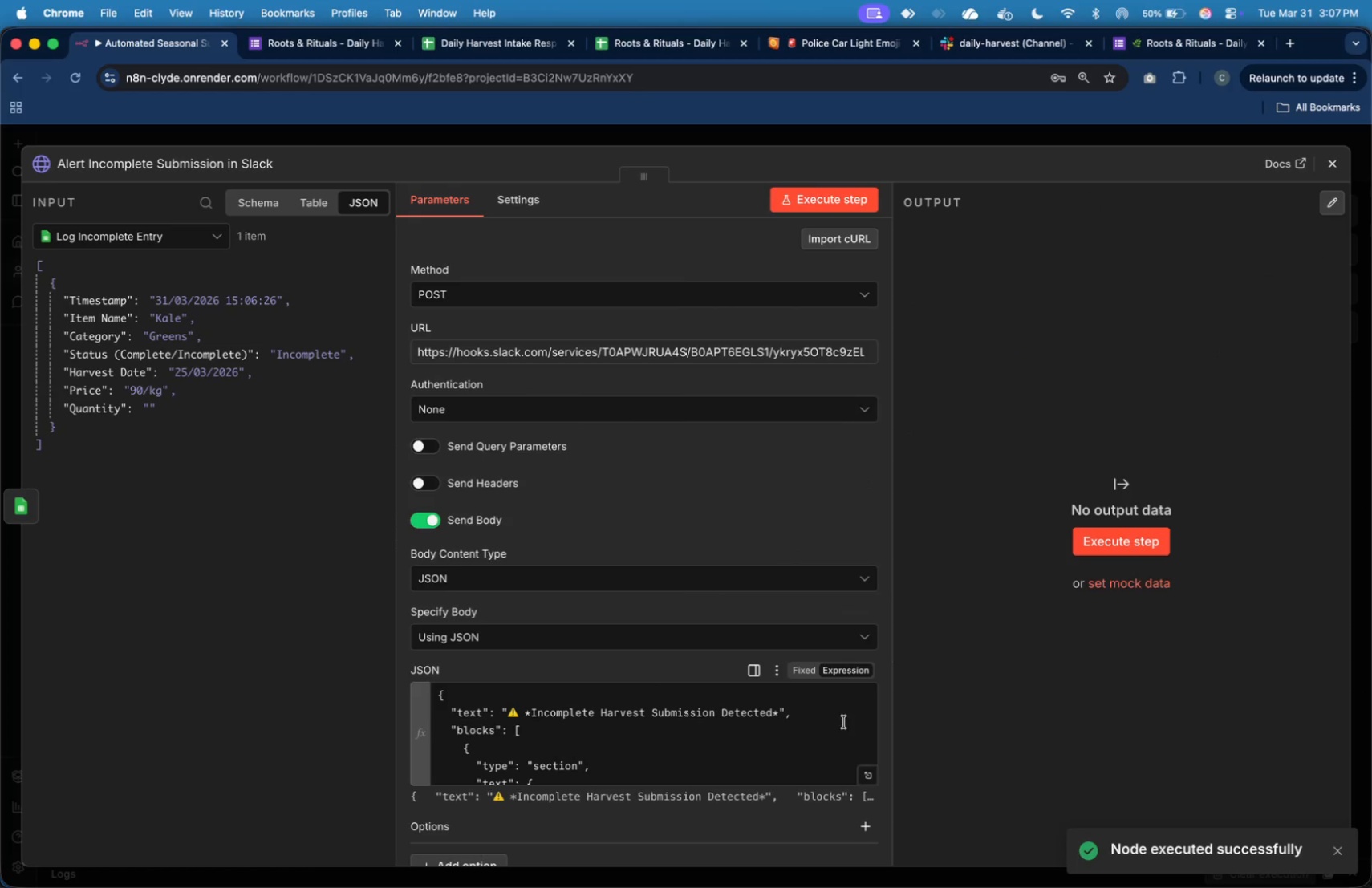 
left_click([863, 770])
 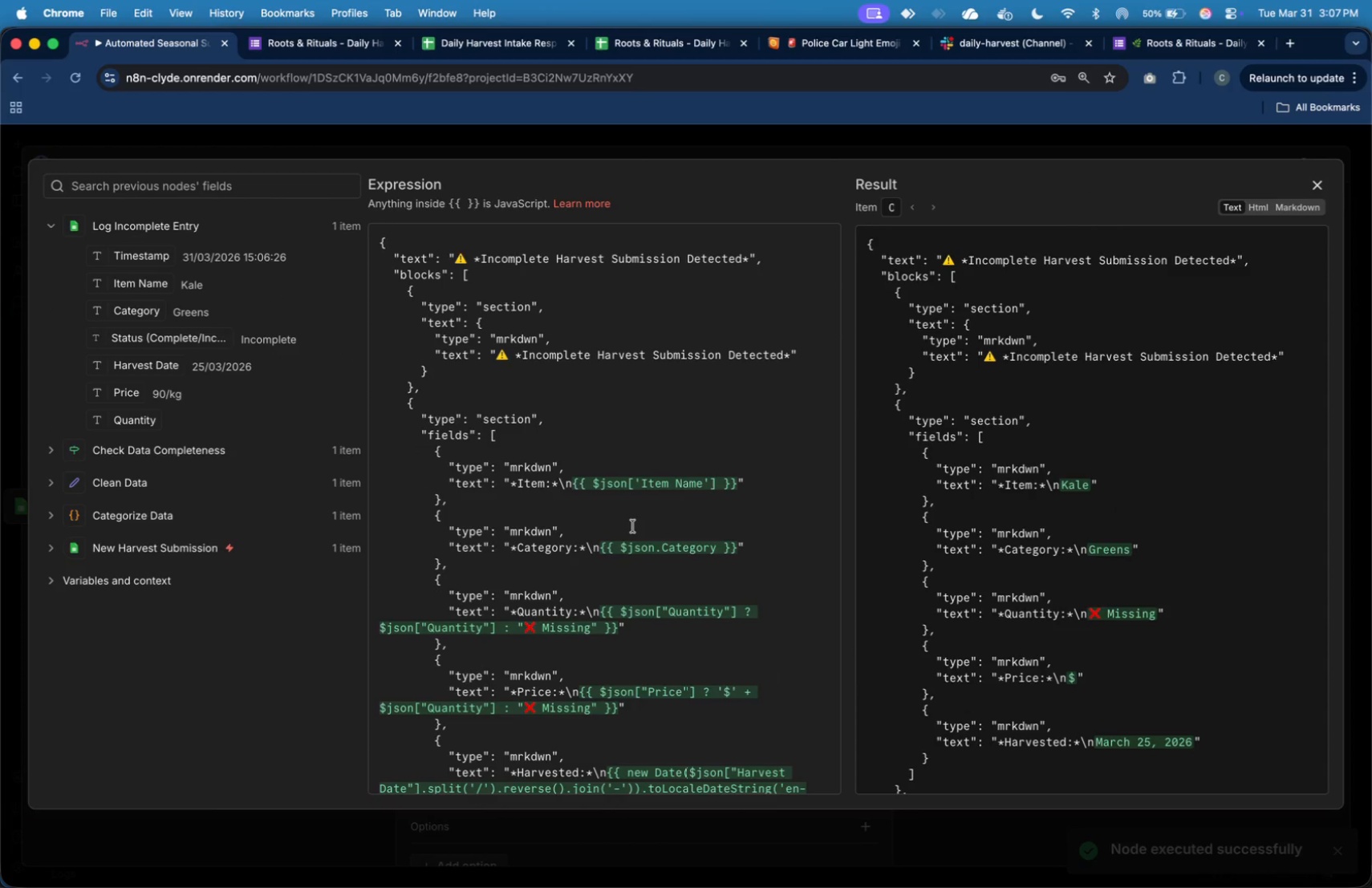 
scroll: coordinate [633, 526], scroll_direction: down, amount: 8.0
 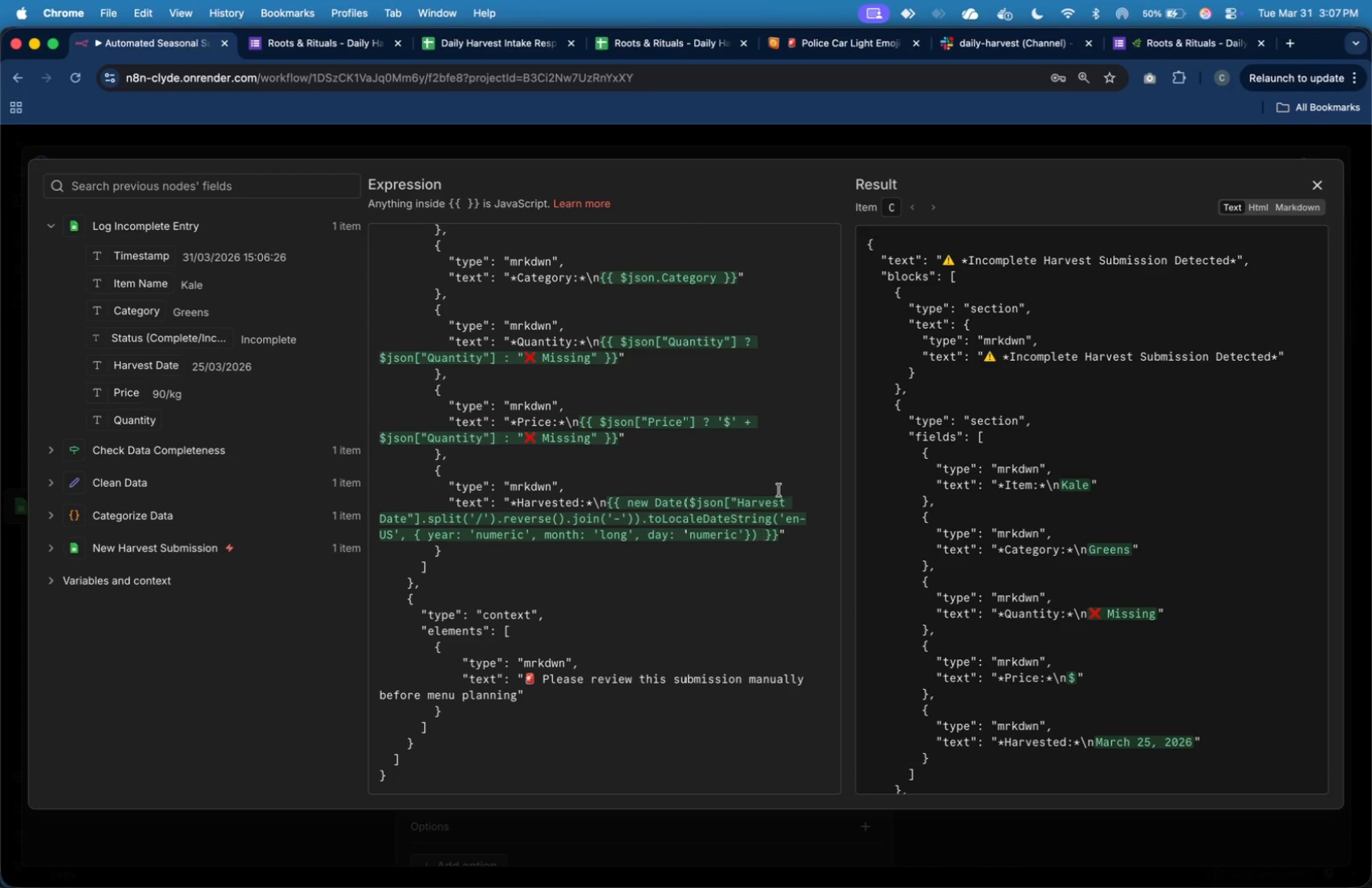 
wait(6.48)
 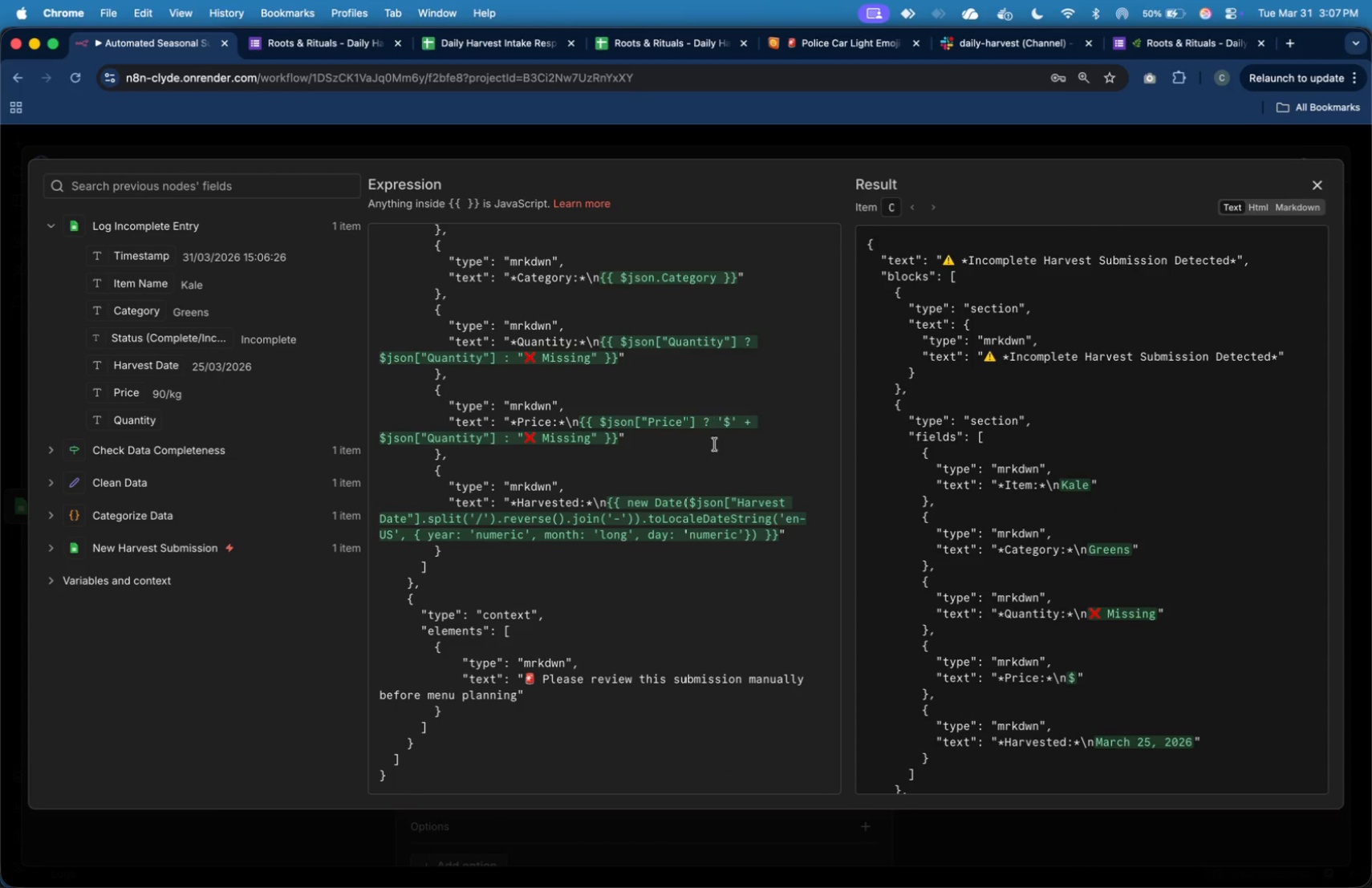 
left_click([698, 422])
 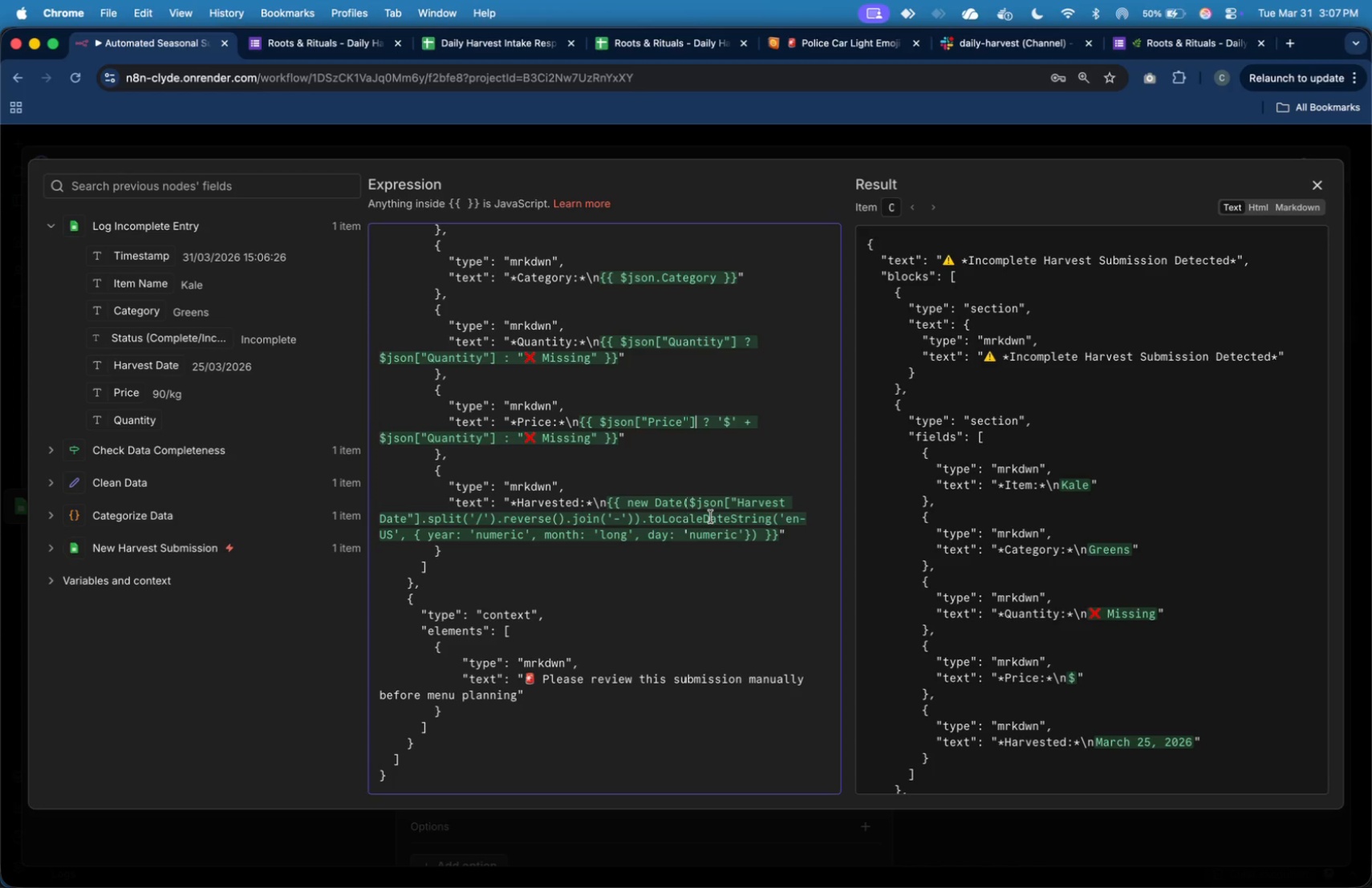 
wait(9.24)
 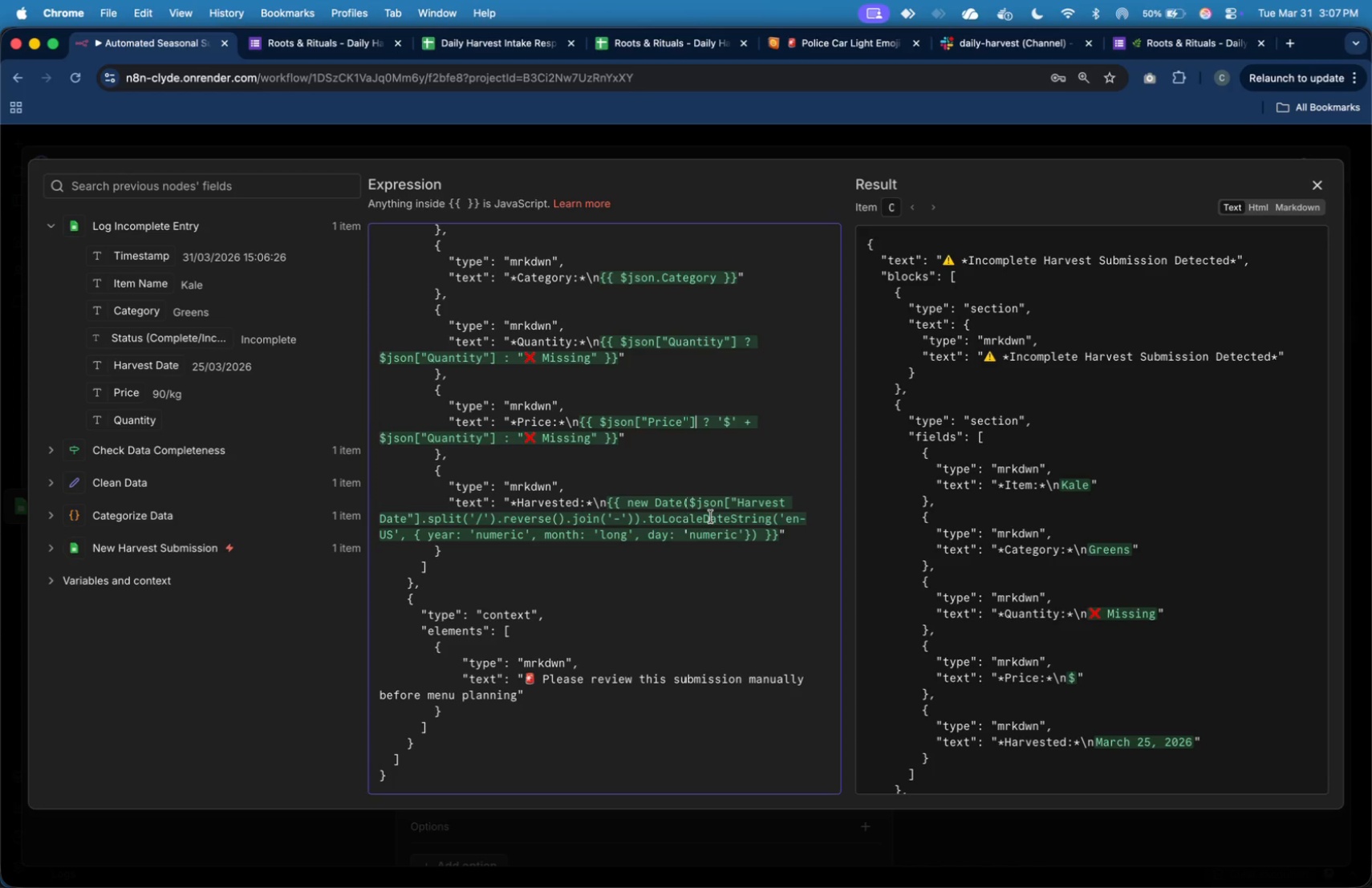 
double_click([471, 436])
 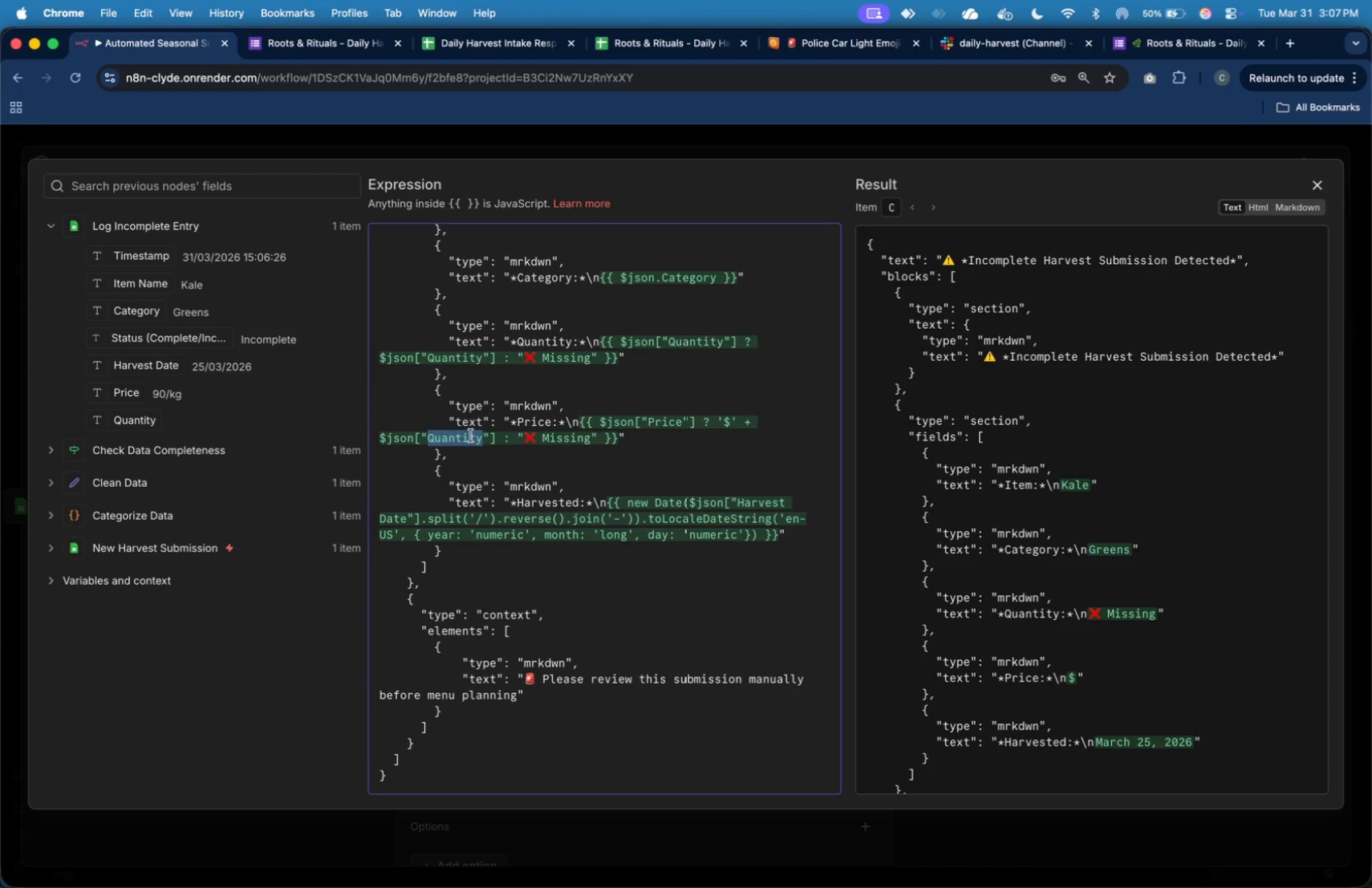 
type(Price)
 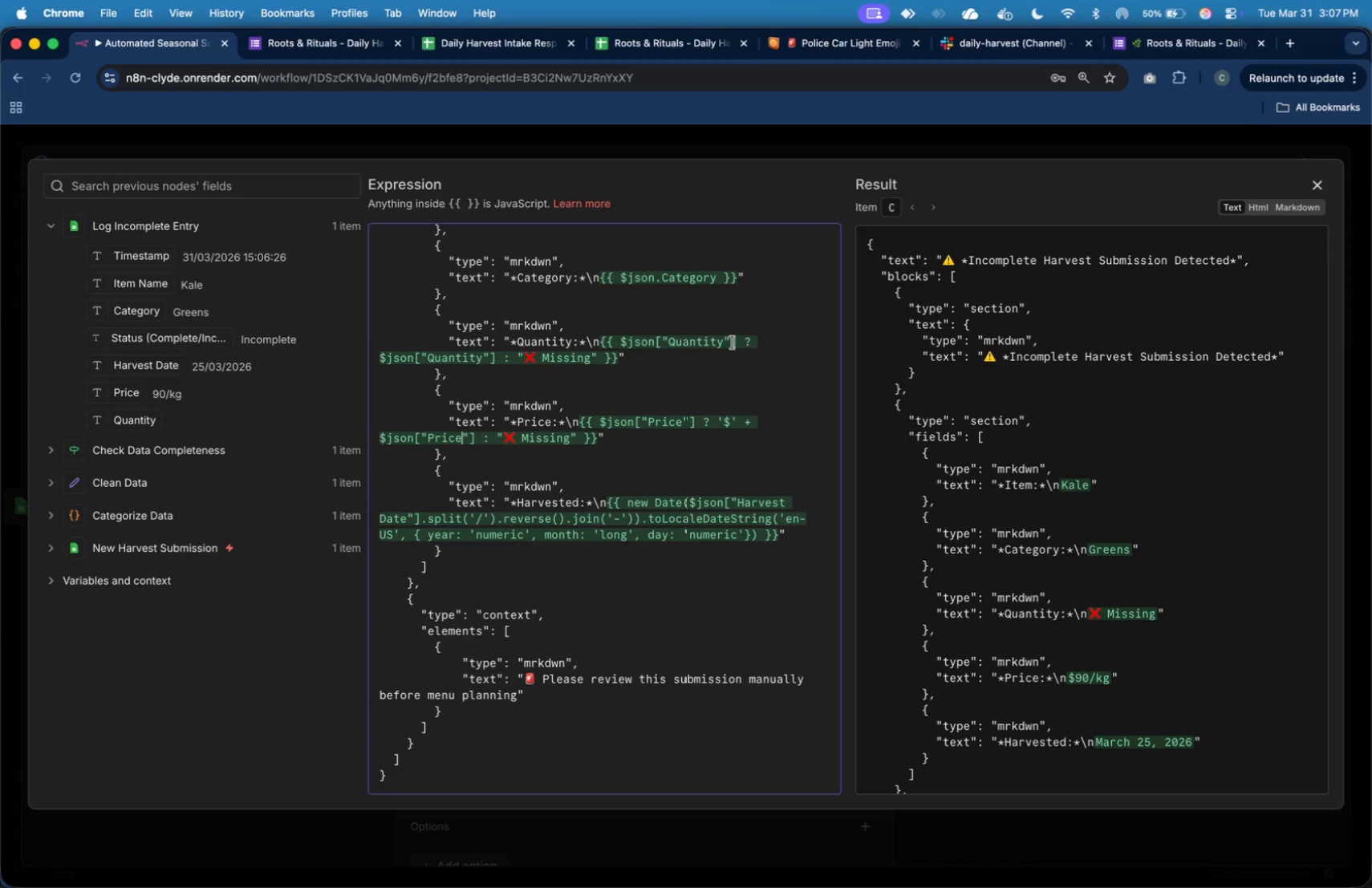 
left_click([738, 347])
 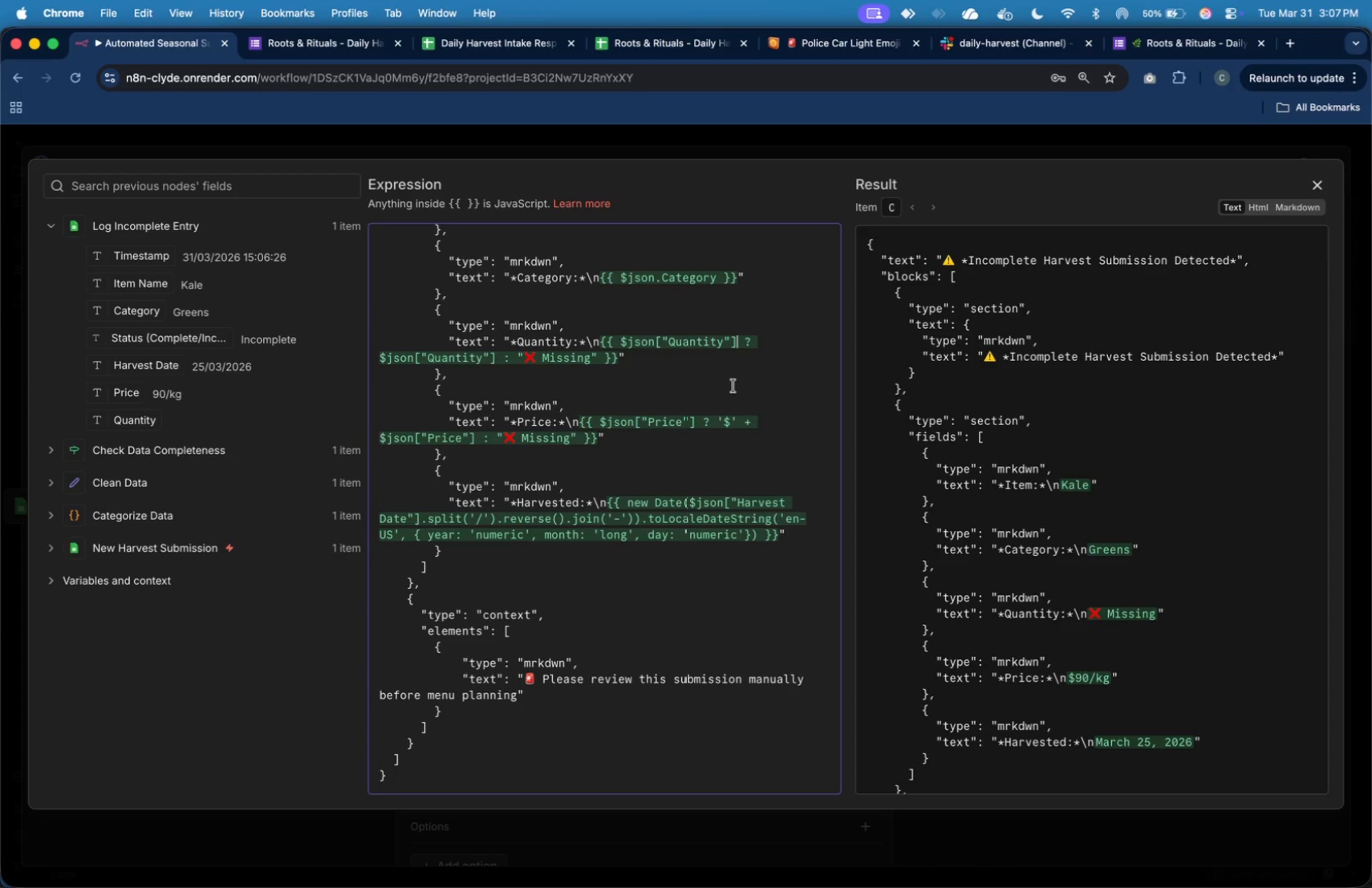 
wait(8.95)
 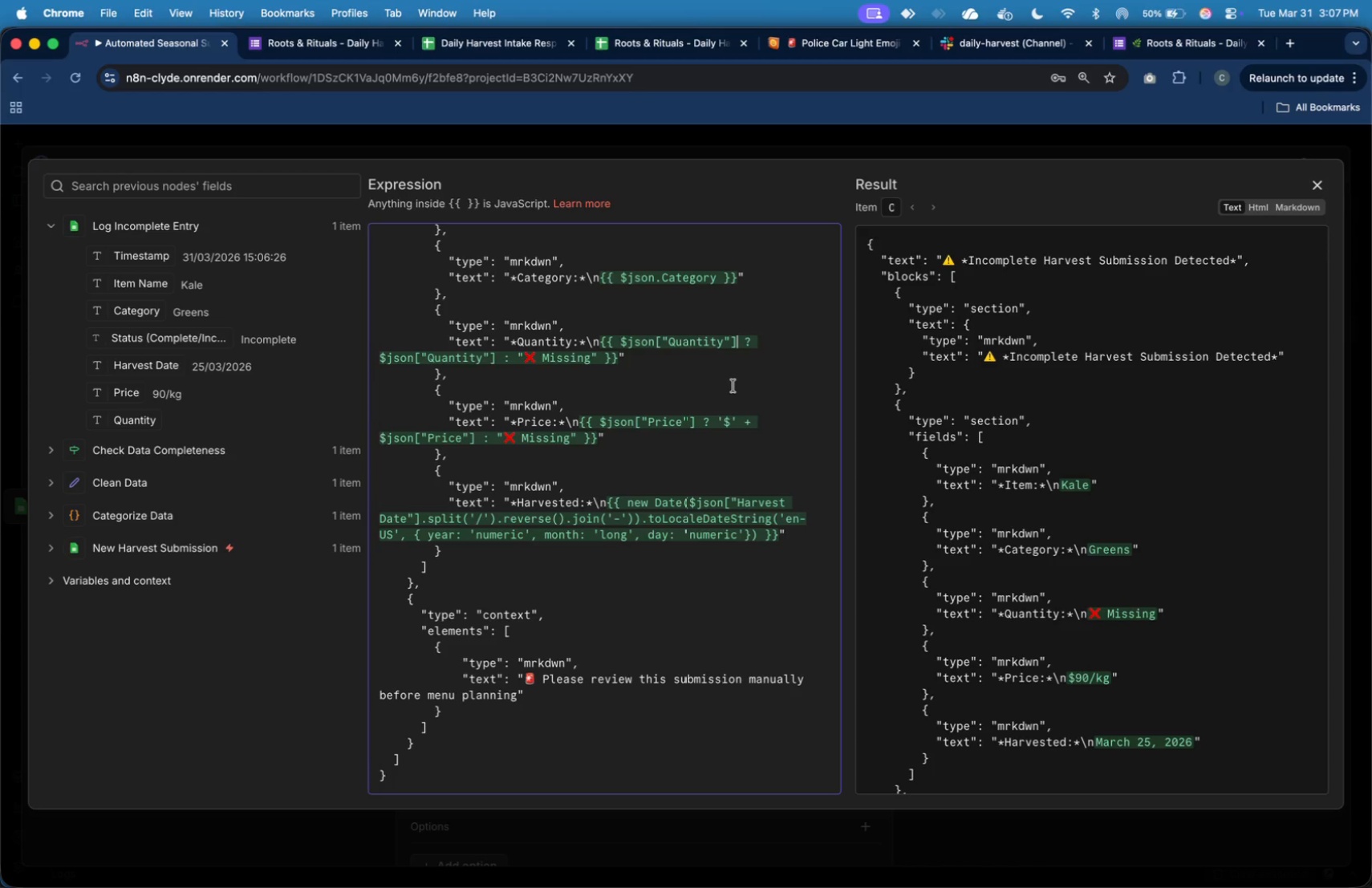 
scroll: coordinate [1216, 408], scroll_direction: down, amount: 4.0
 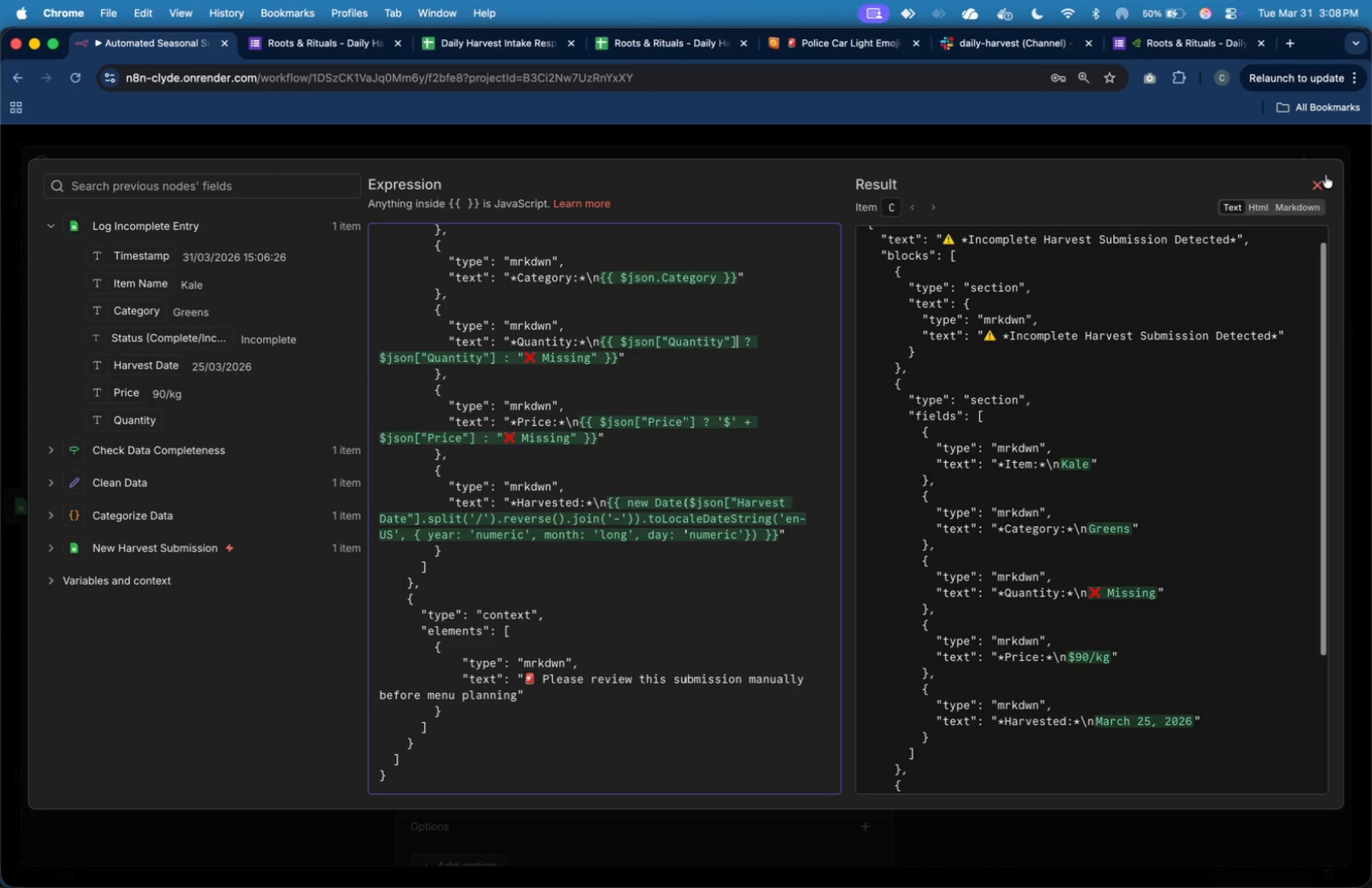 
left_click([1318, 184])
 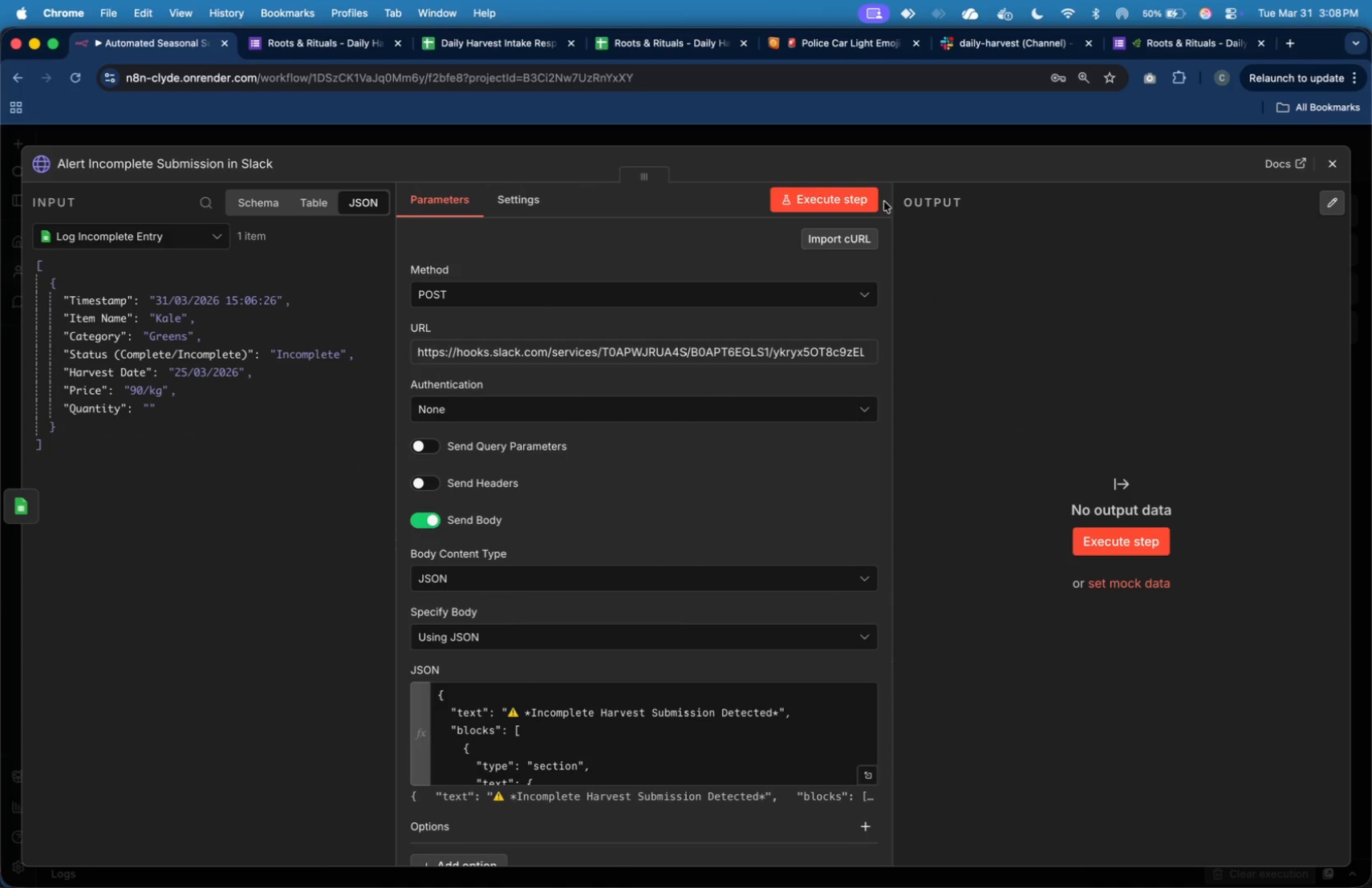 
left_click([873, 198])
 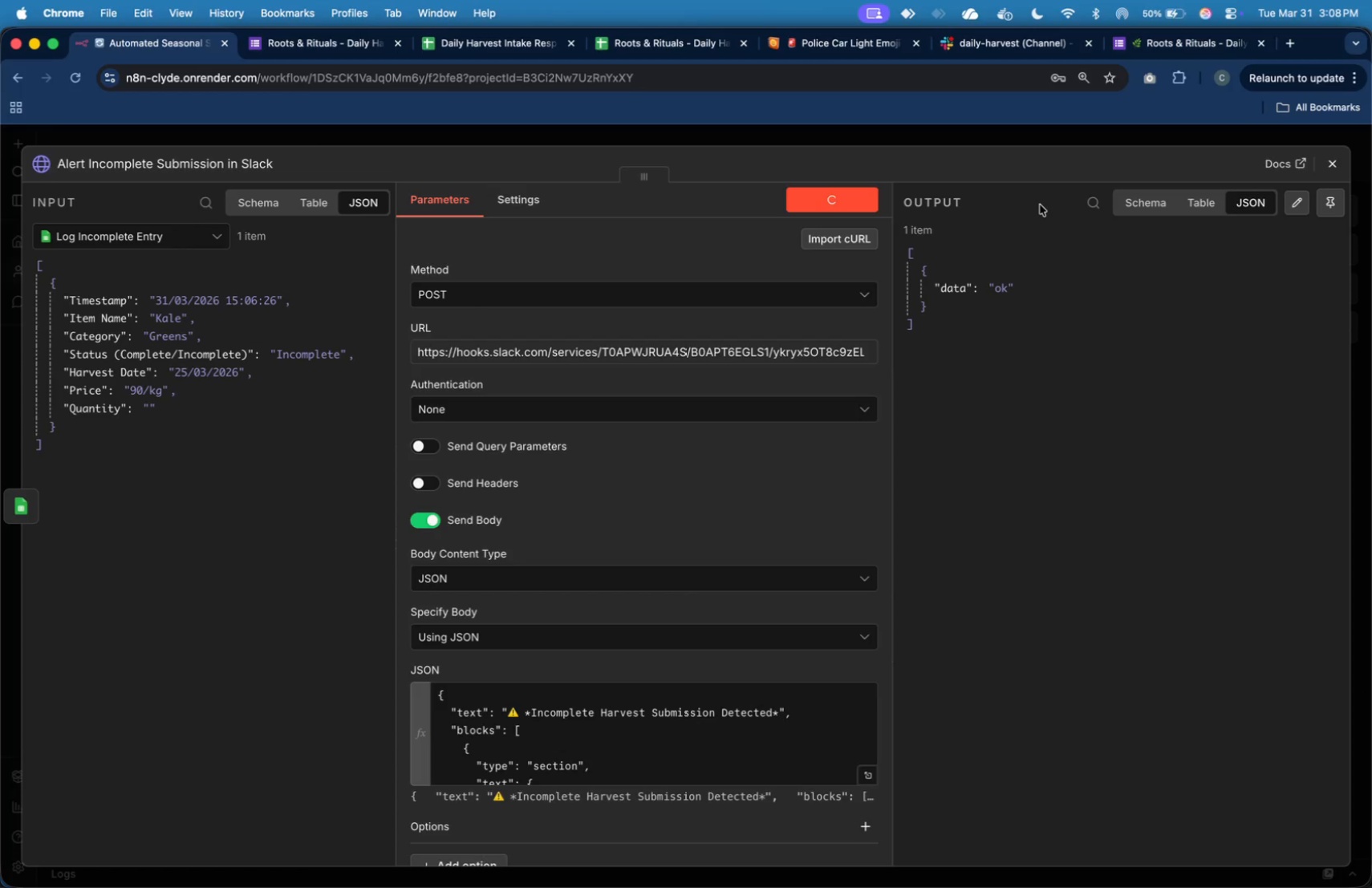 
wait(5.73)
 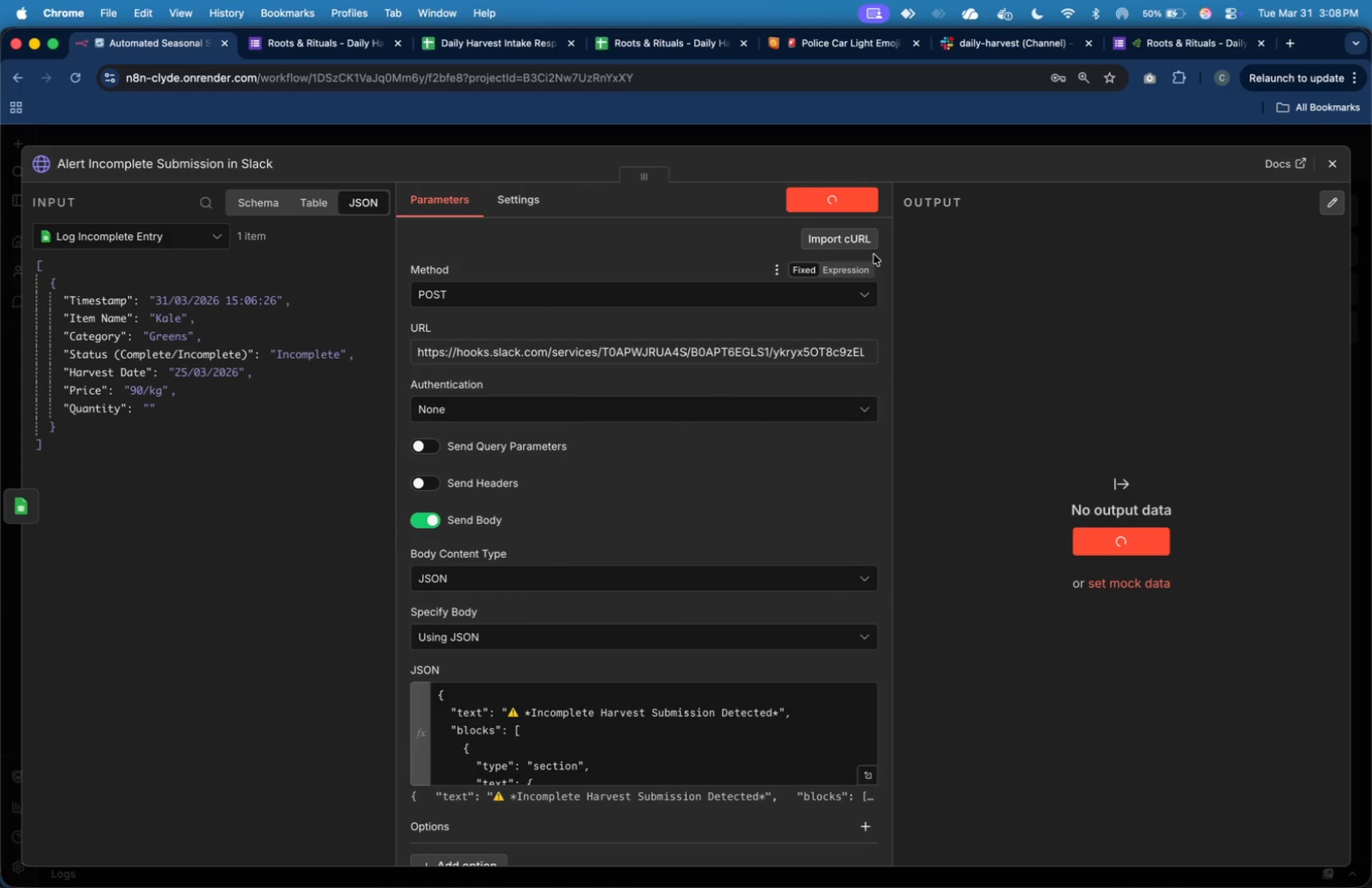 
left_click([982, 45])
 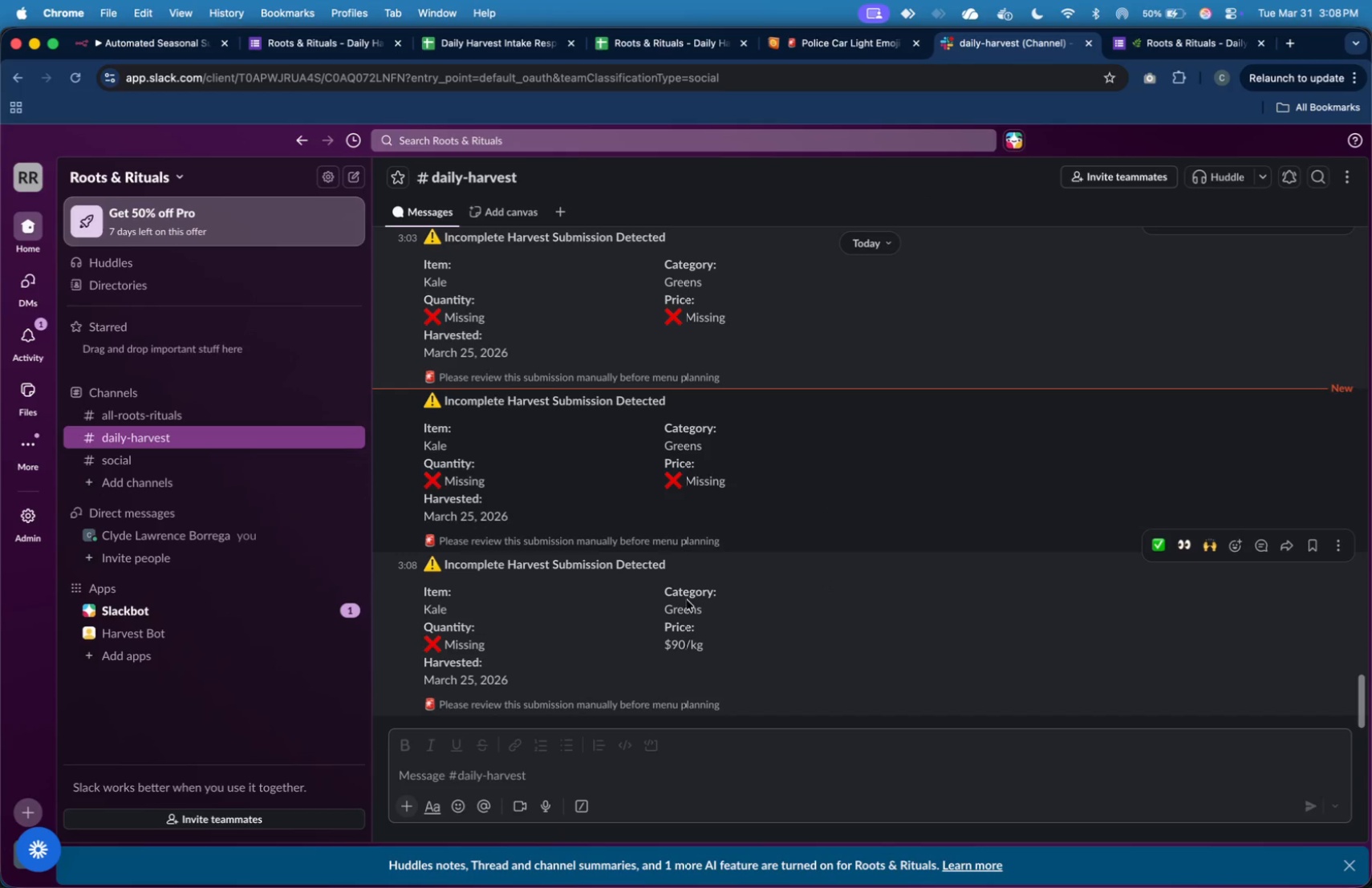 
left_click([600, 624])
 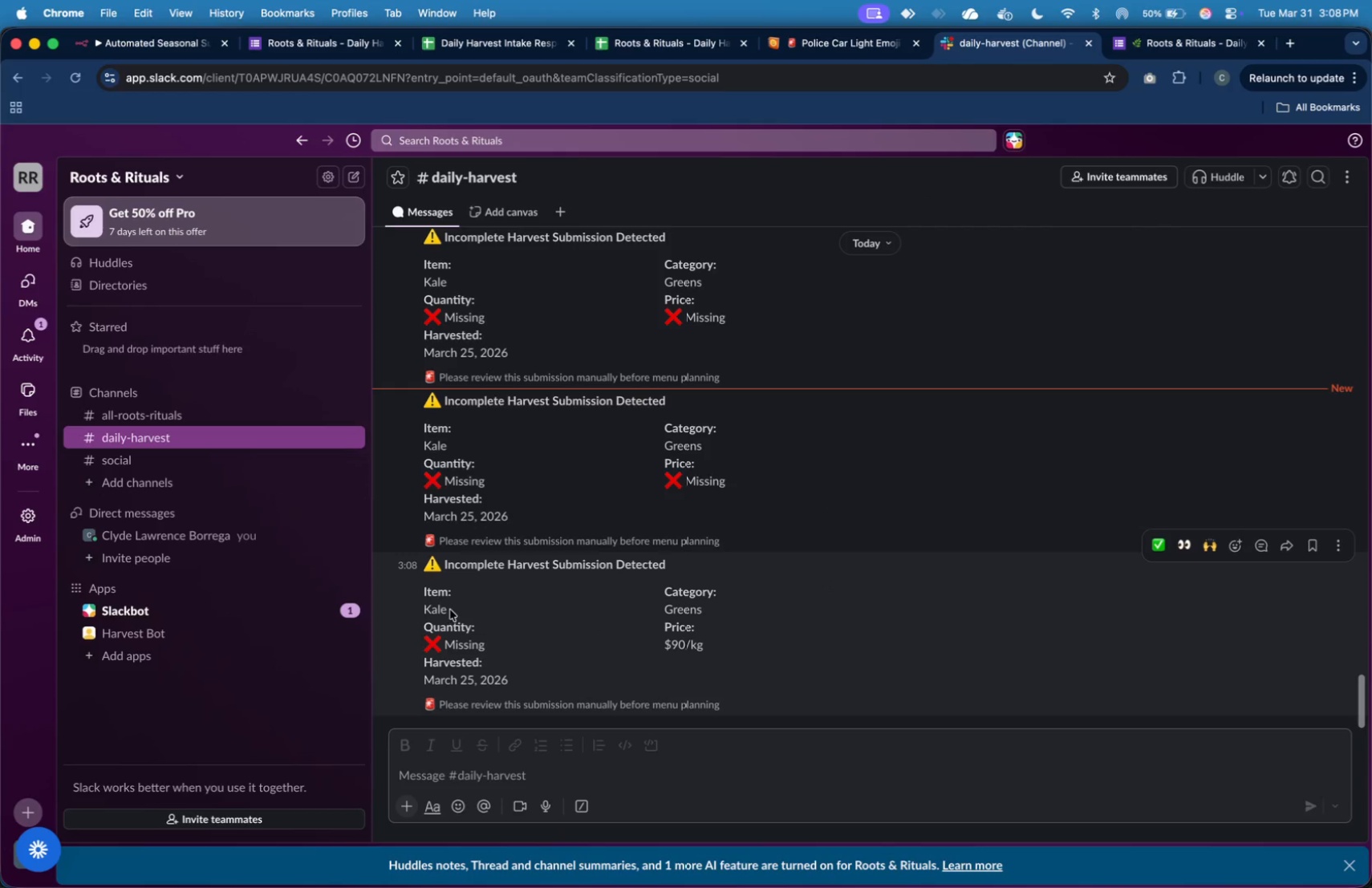 
left_click_drag(start_coordinate=[450, 609], to_coordinate=[426, 607])
 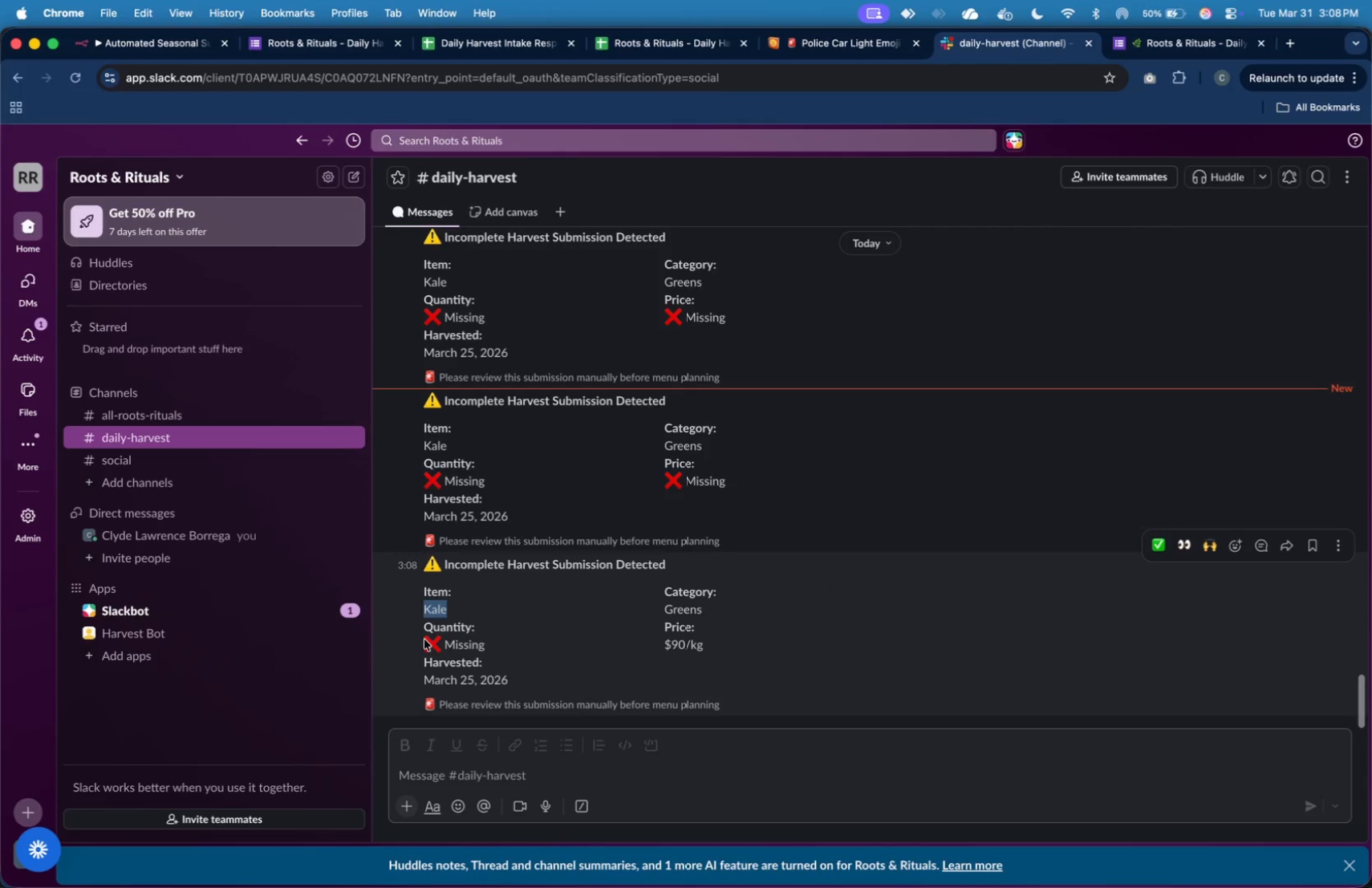 
left_click_drag(start_coordinate=[424, 639], to_coordinate=[477, 643])
 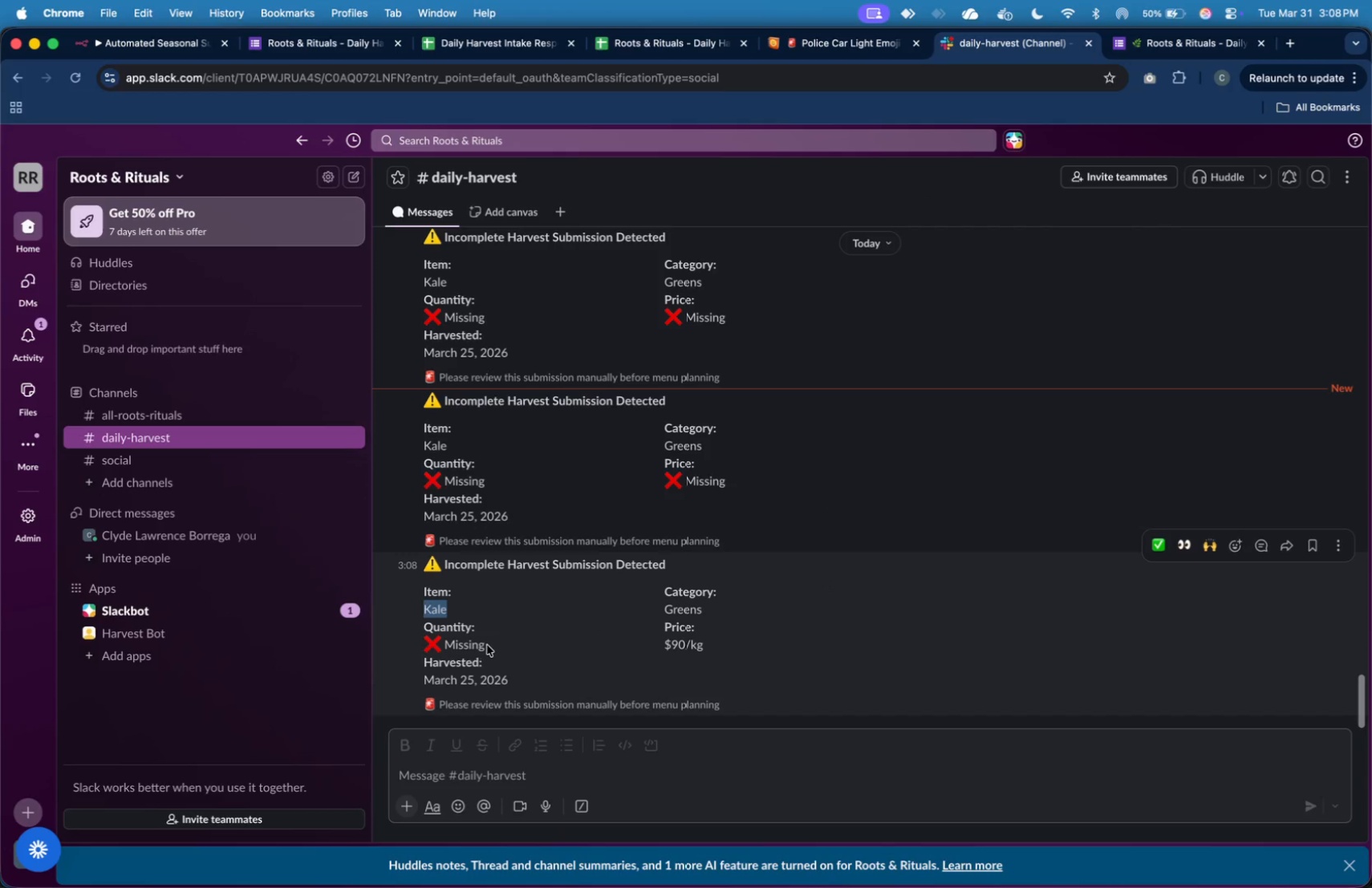 
left_click_drag(start_coordinate=[487, 645], to_coordinate=[430, 635])
 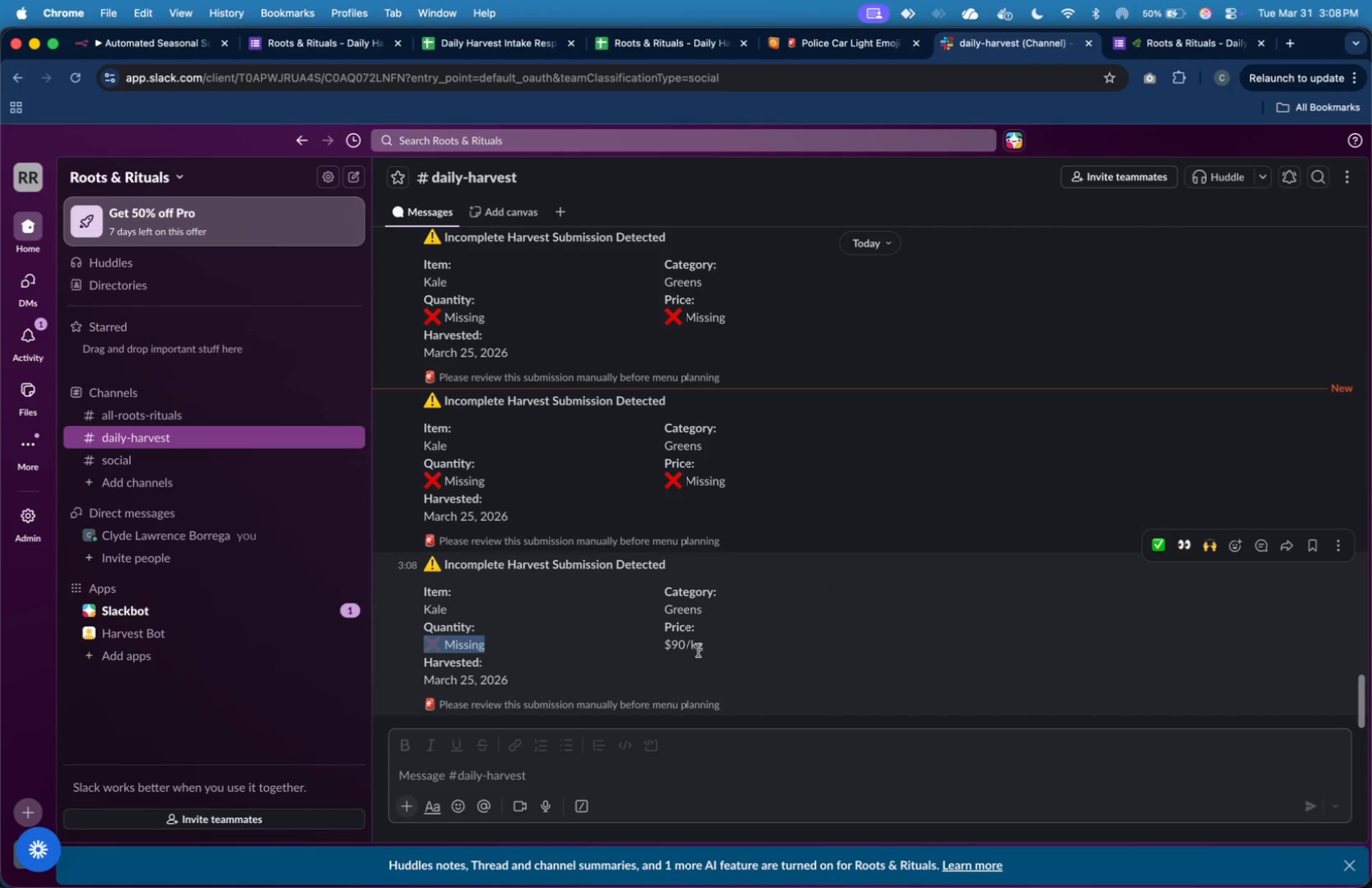 
left_click_drag(start_coordinate=[704, 650], to_coordinate=[664, 644])
 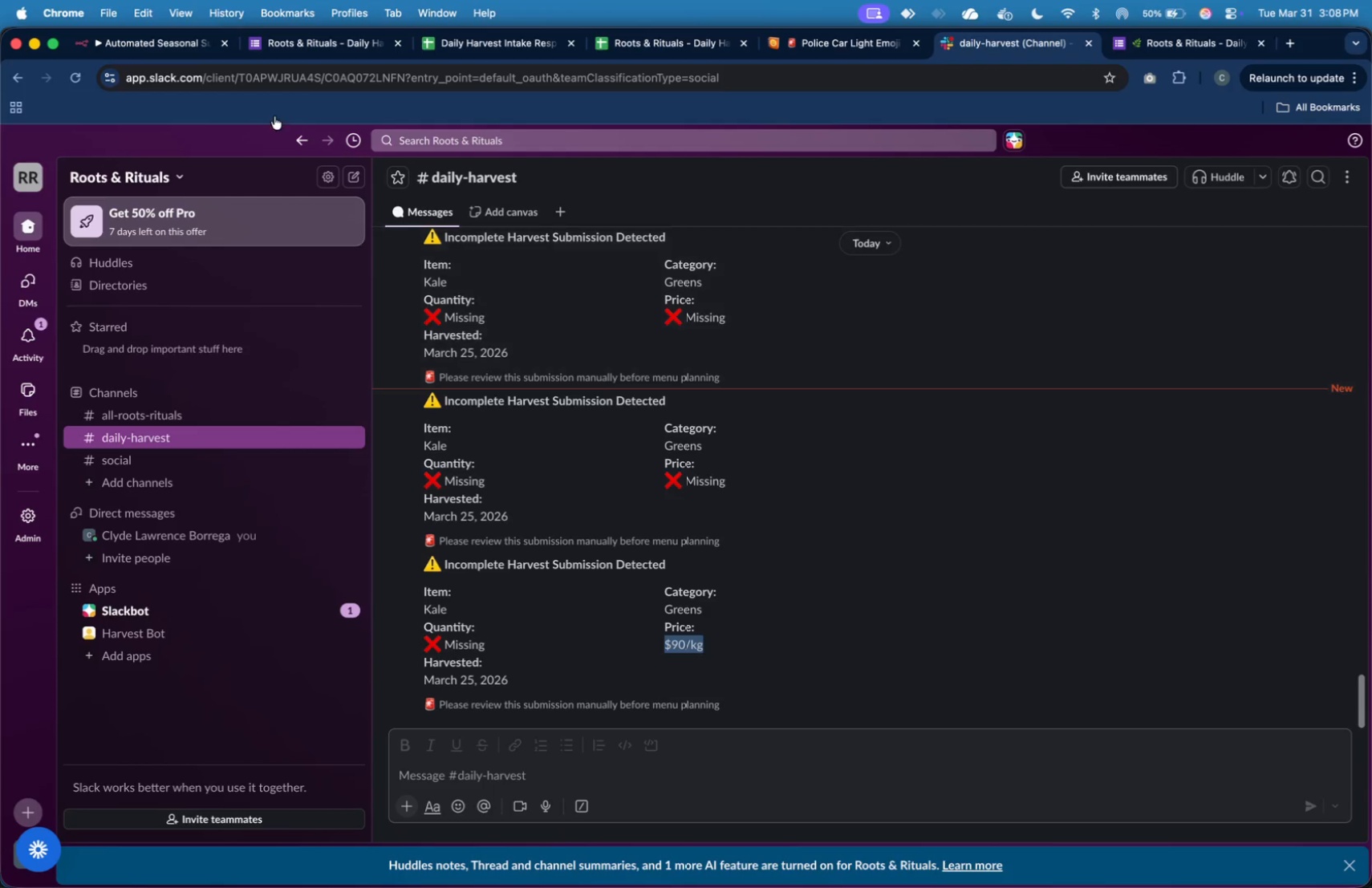 
left_click([156, 47])
 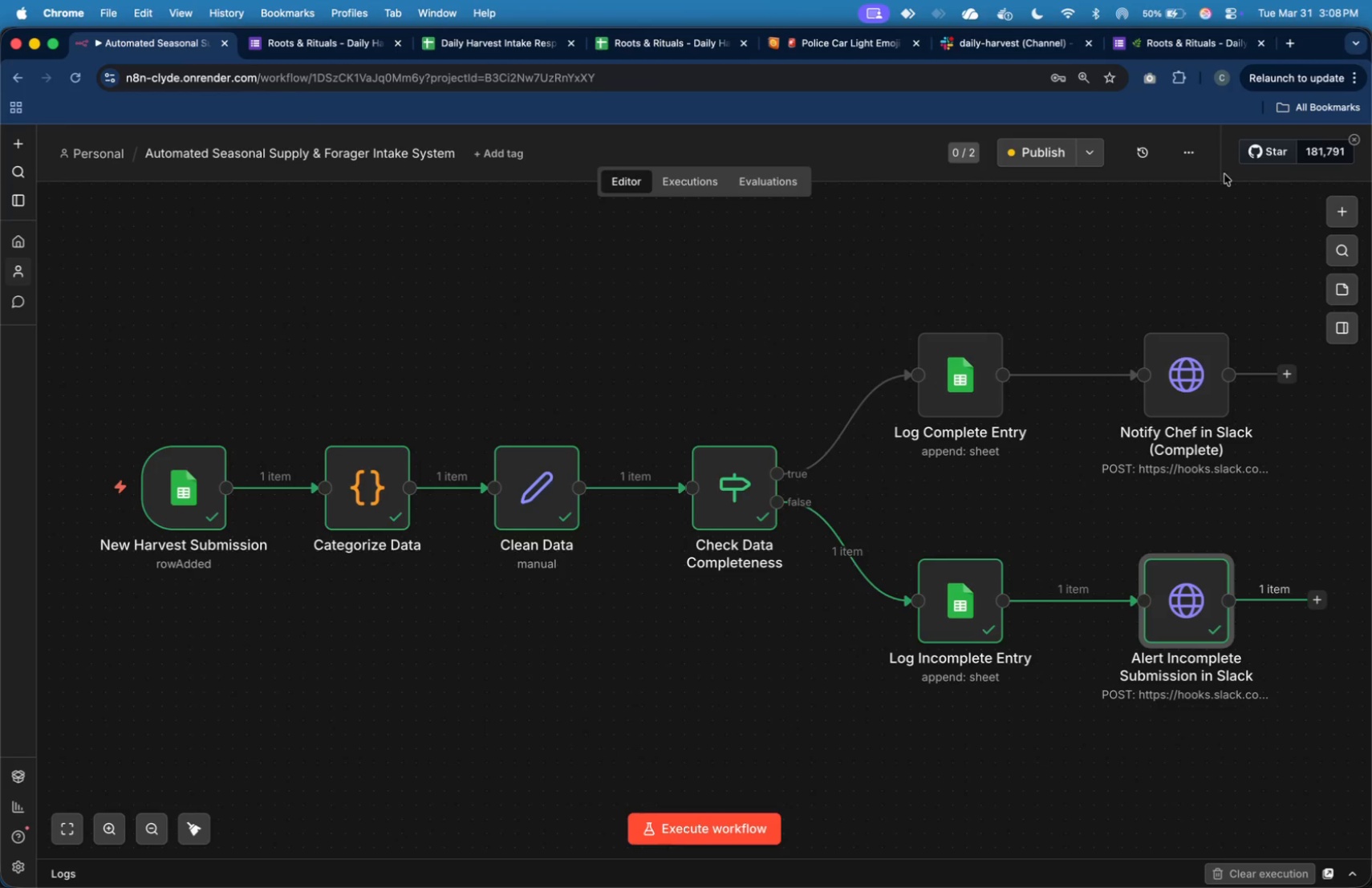 
left_click([1050, 148])
 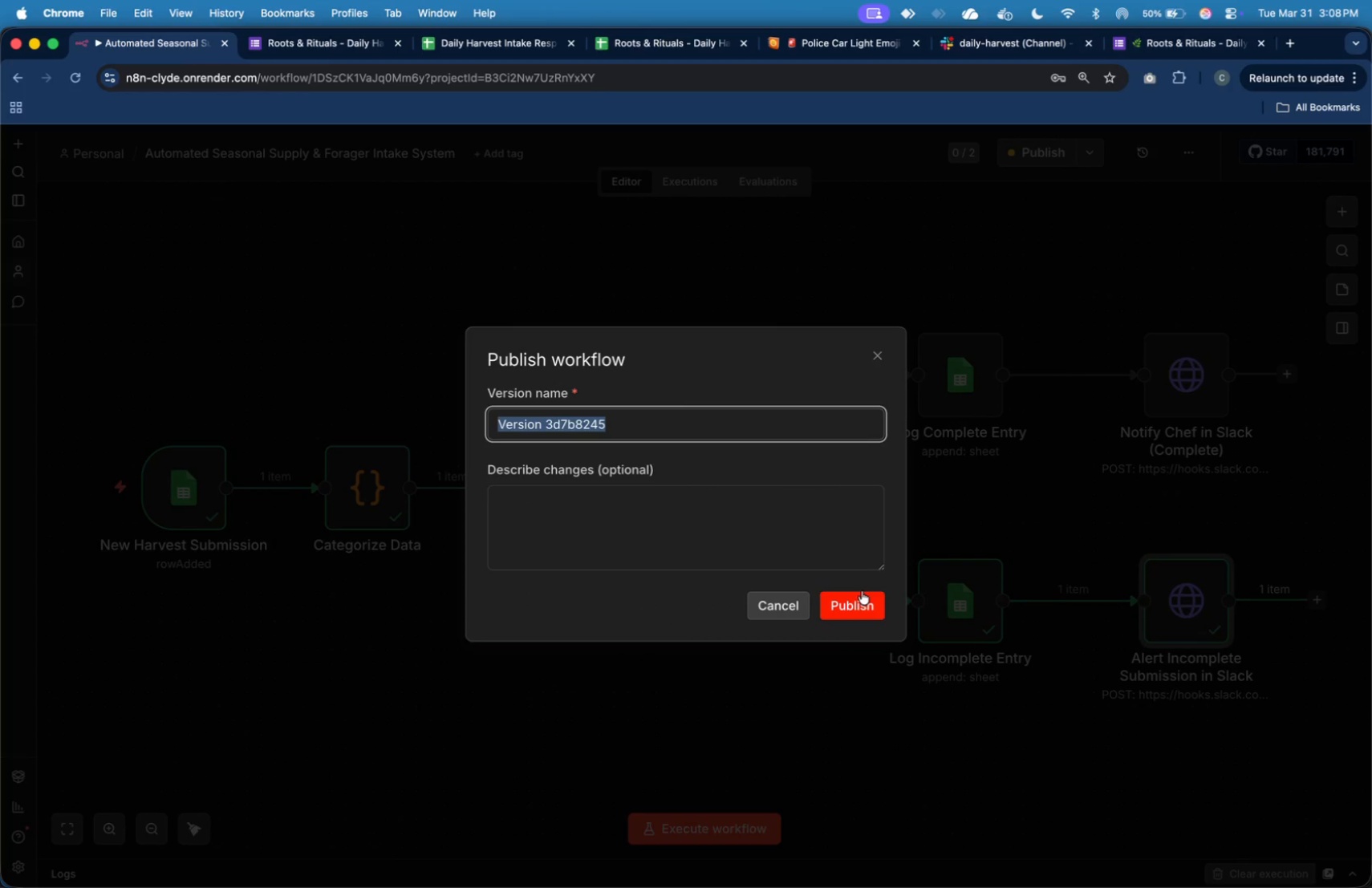 
left_click([861, 599])
 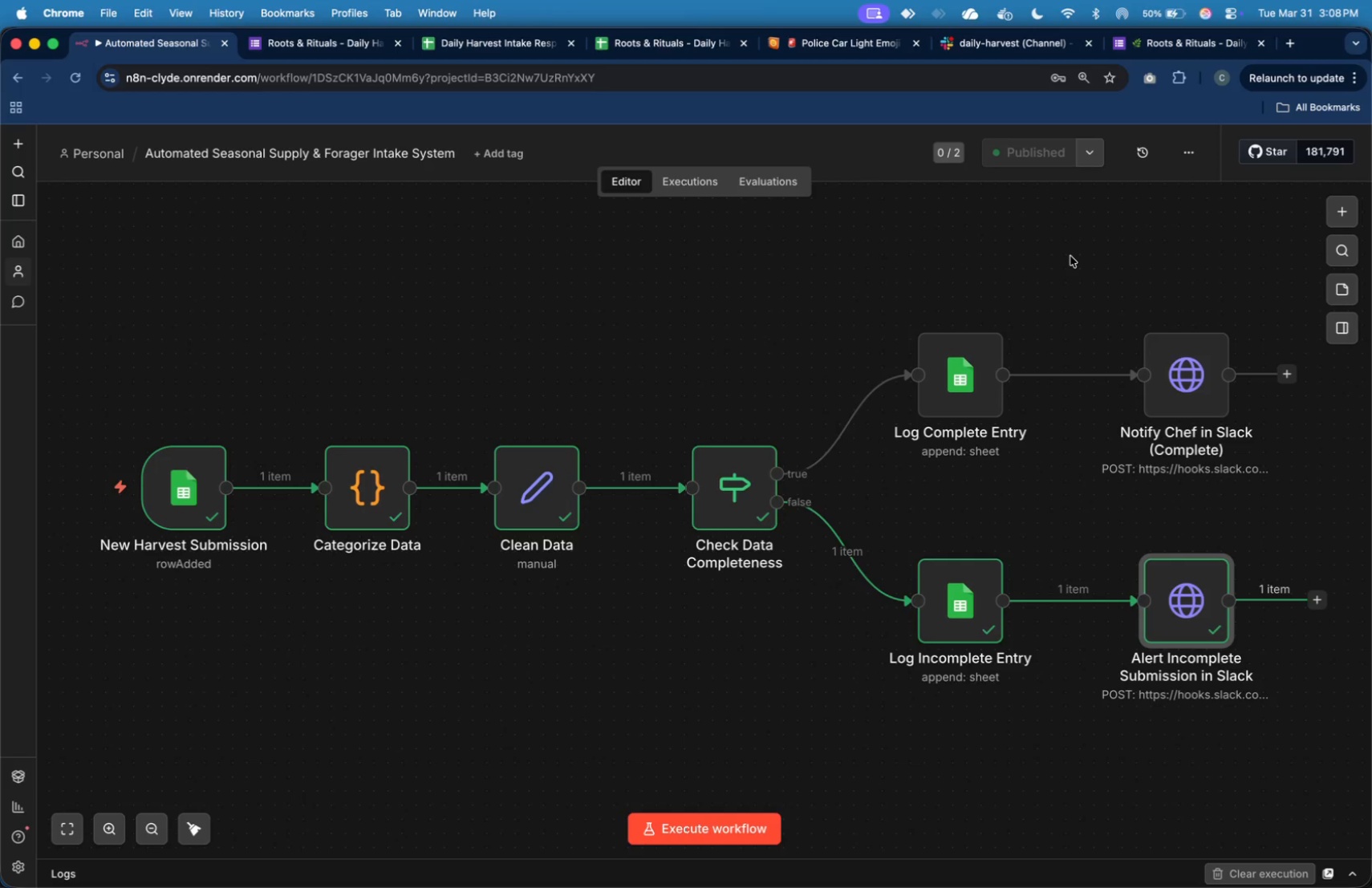 
wait(16.32)
 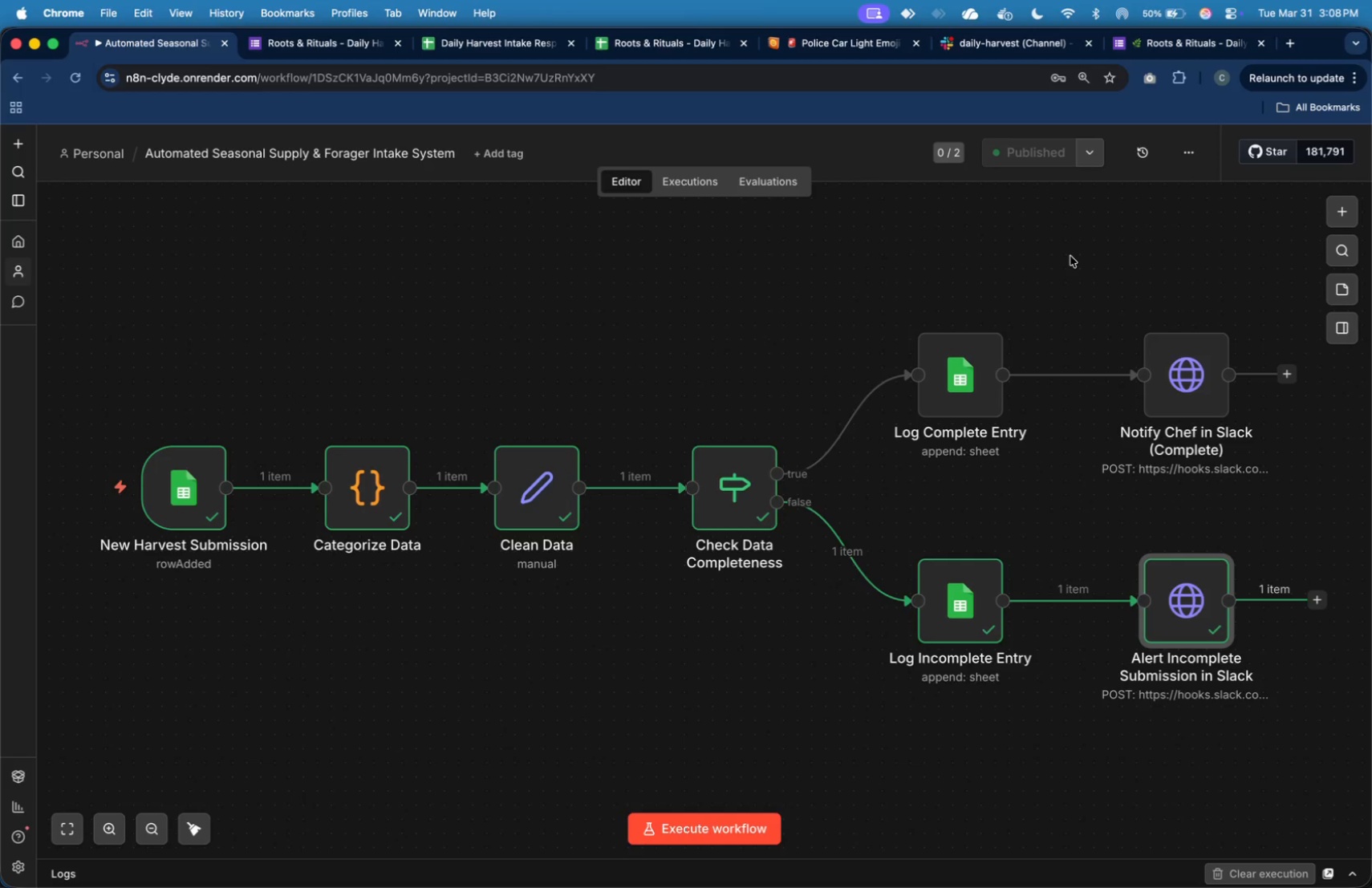 
left_click([532, 283])
 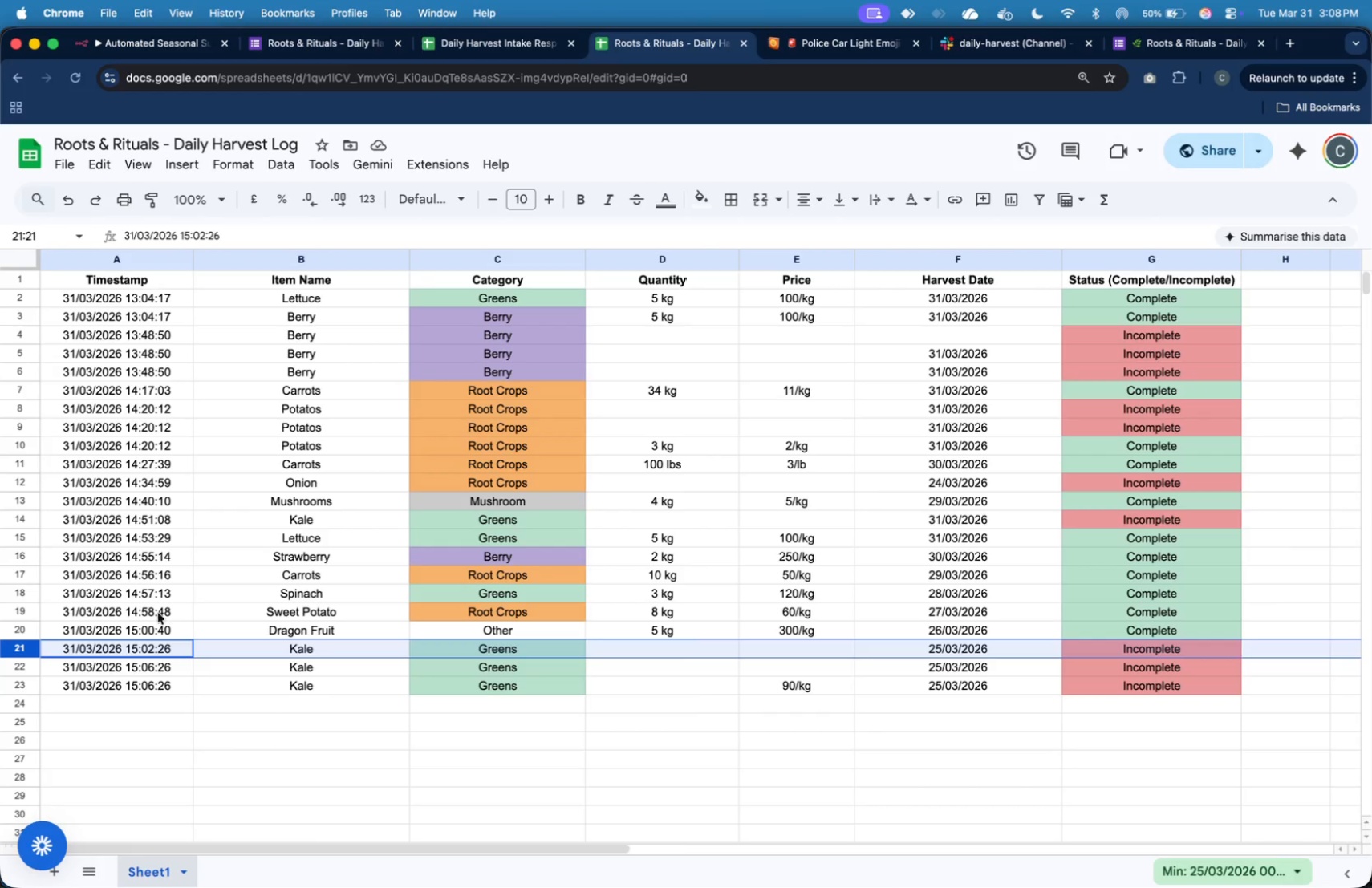 
left_click_drag(start_coordinate=[13, 651], to_coordinate=[12, 671])
 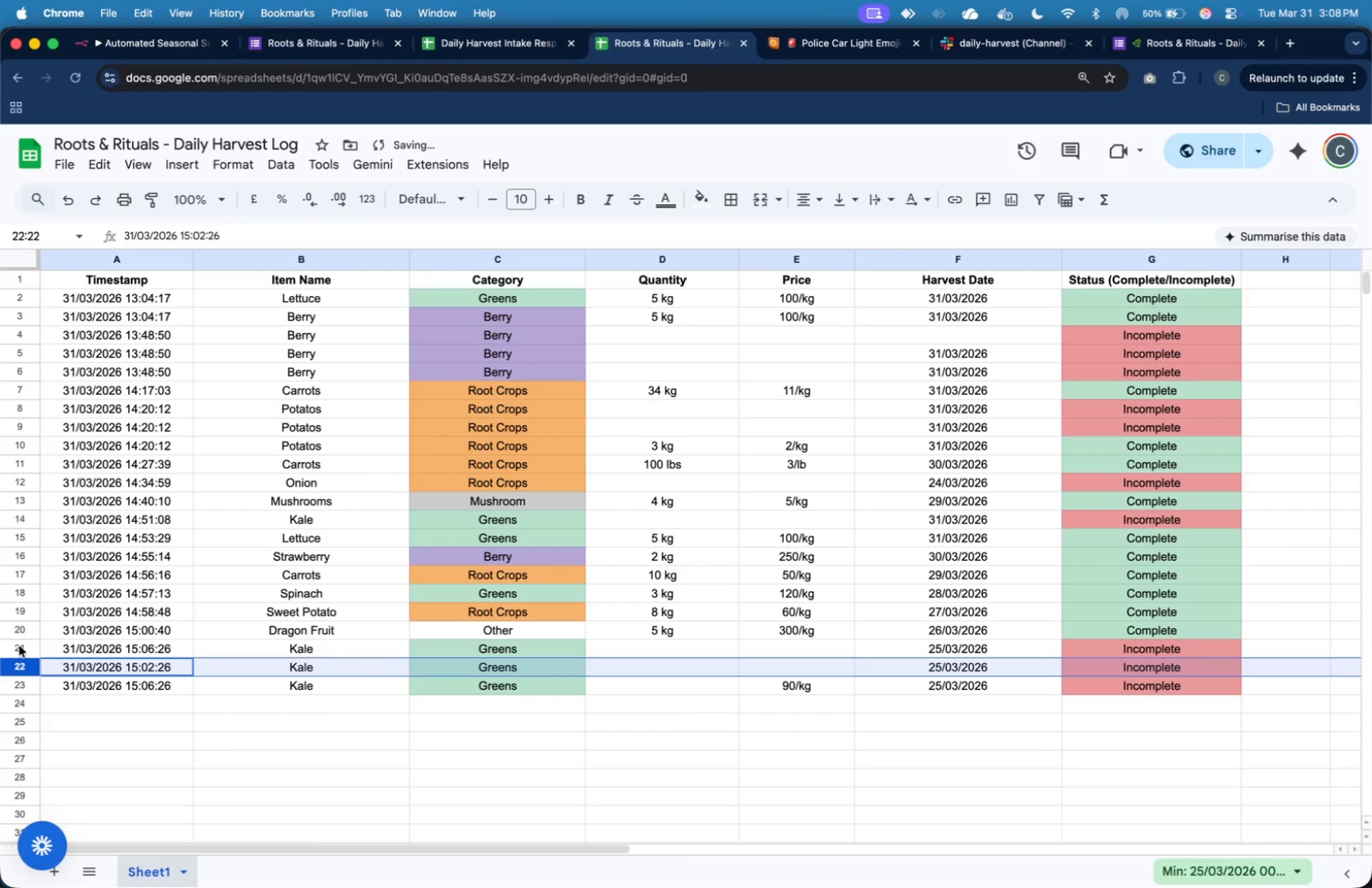 
left_click([21, 645])
 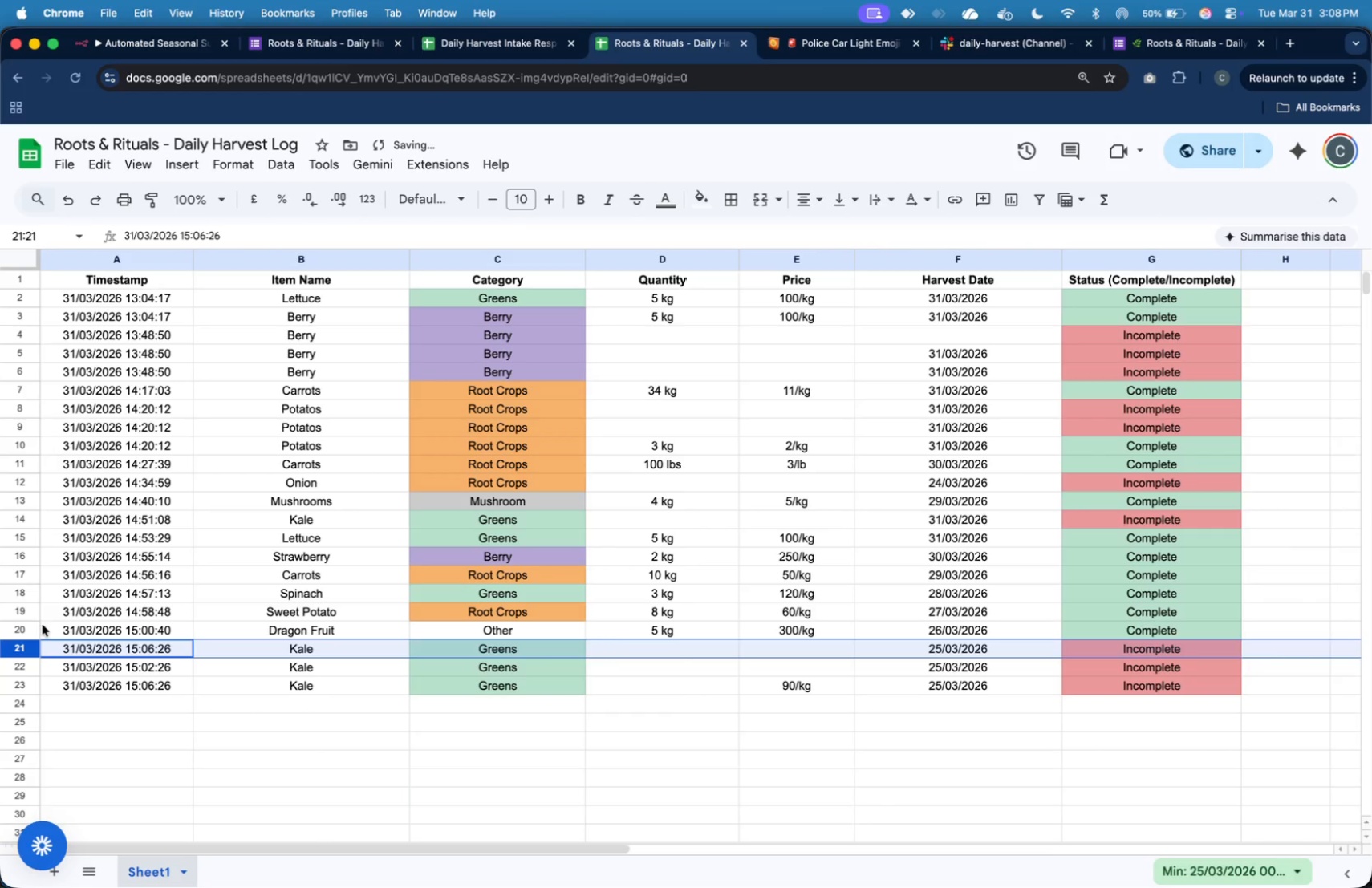 
key(Shift+ArrowDown)
 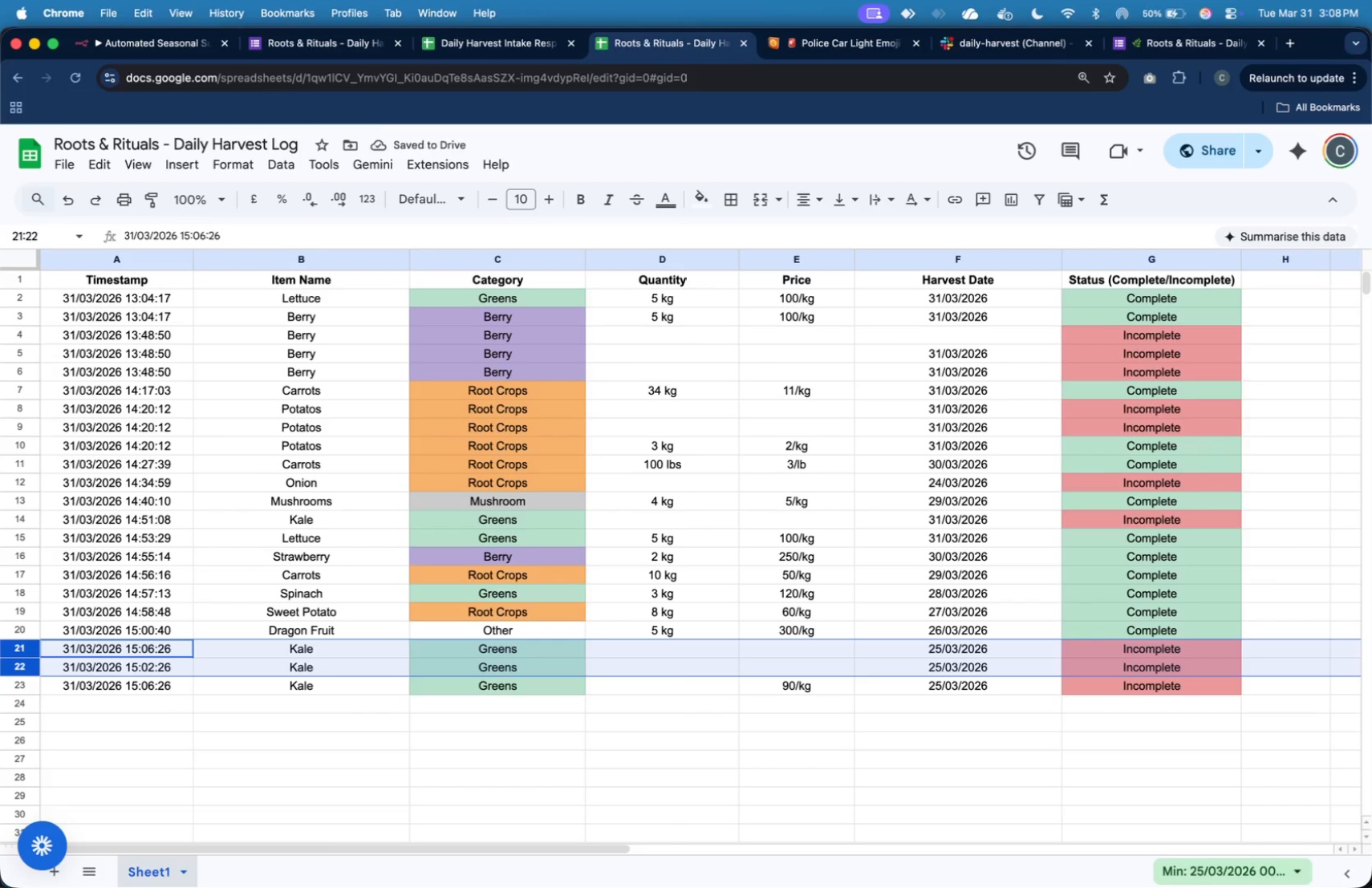 
key(Shift+ArrowDown)
 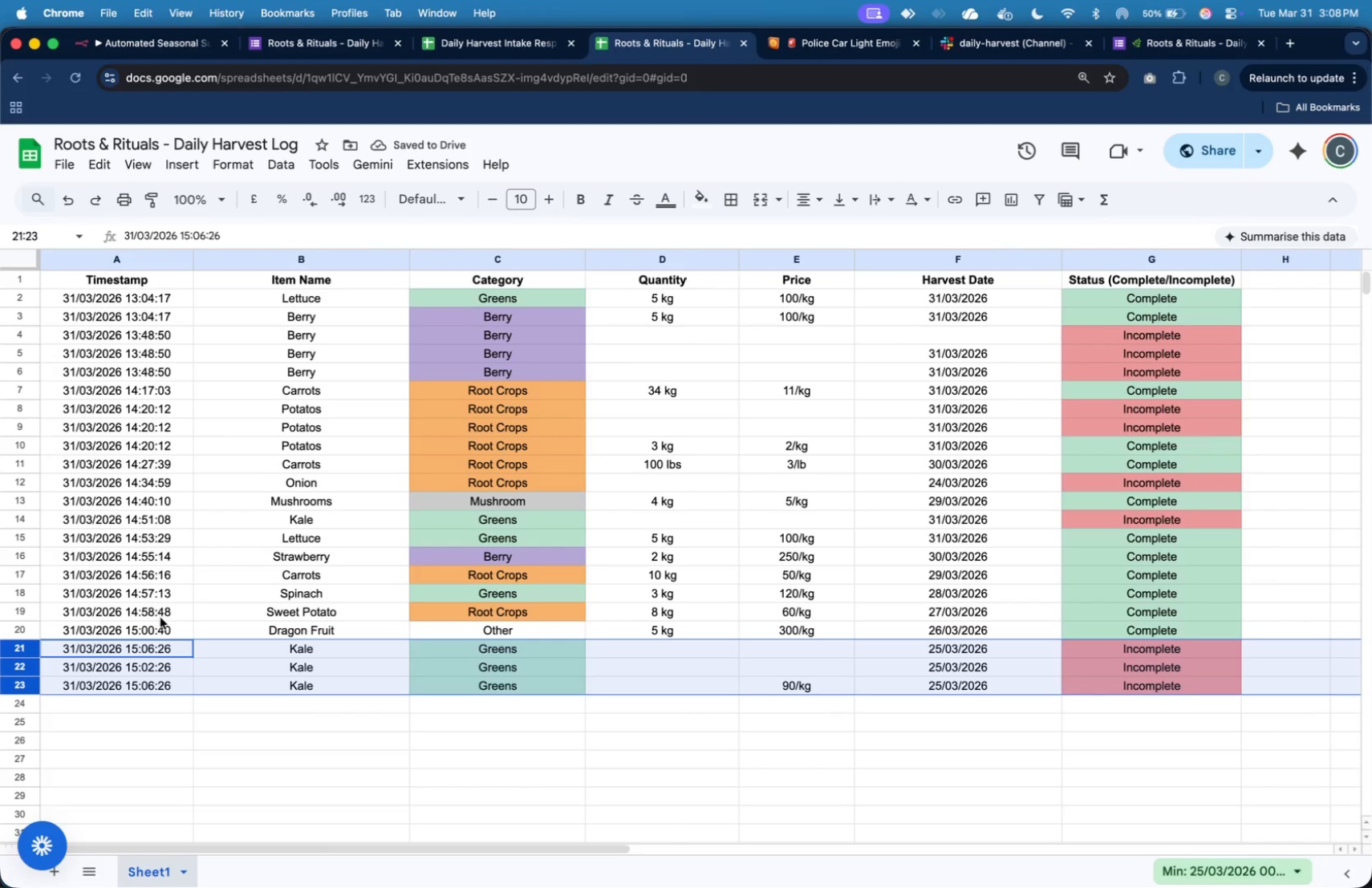 
right_click([155, 659])
 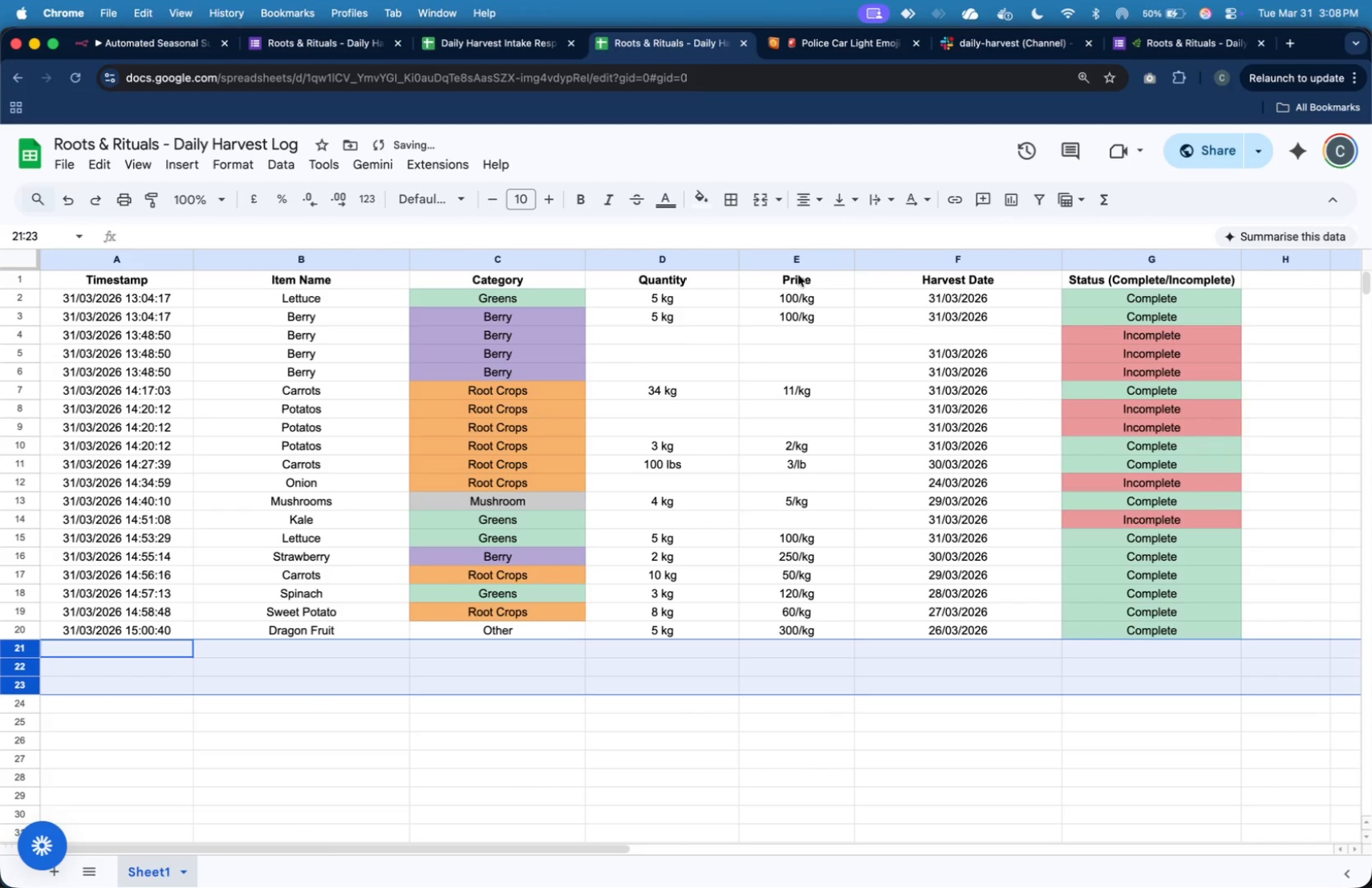 
left_click([1037, 60])
 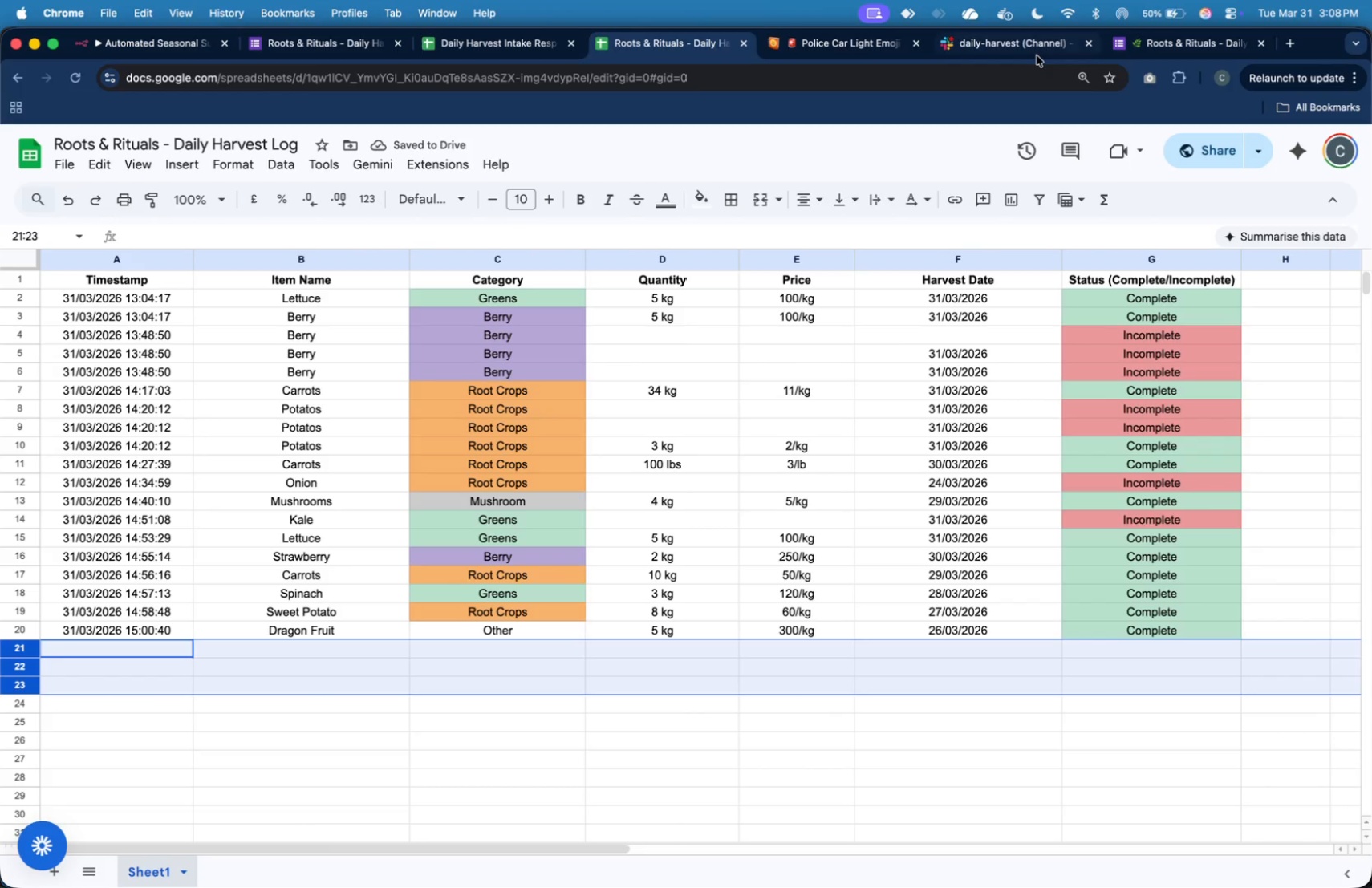 
left_click([1037, 55])
 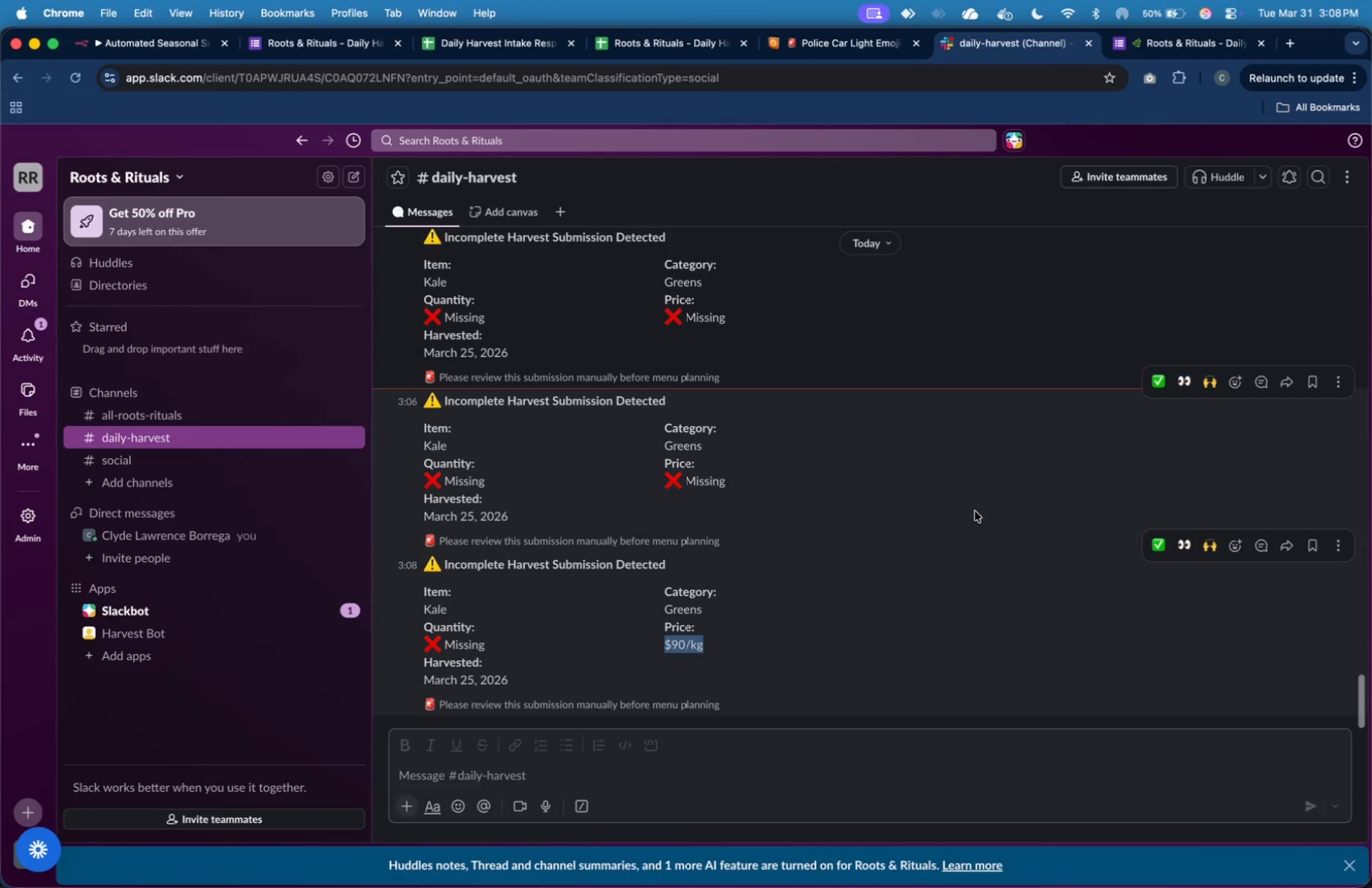 
scroll: coordinate [961, 530], scroll_direction: down, amount: 4.0
 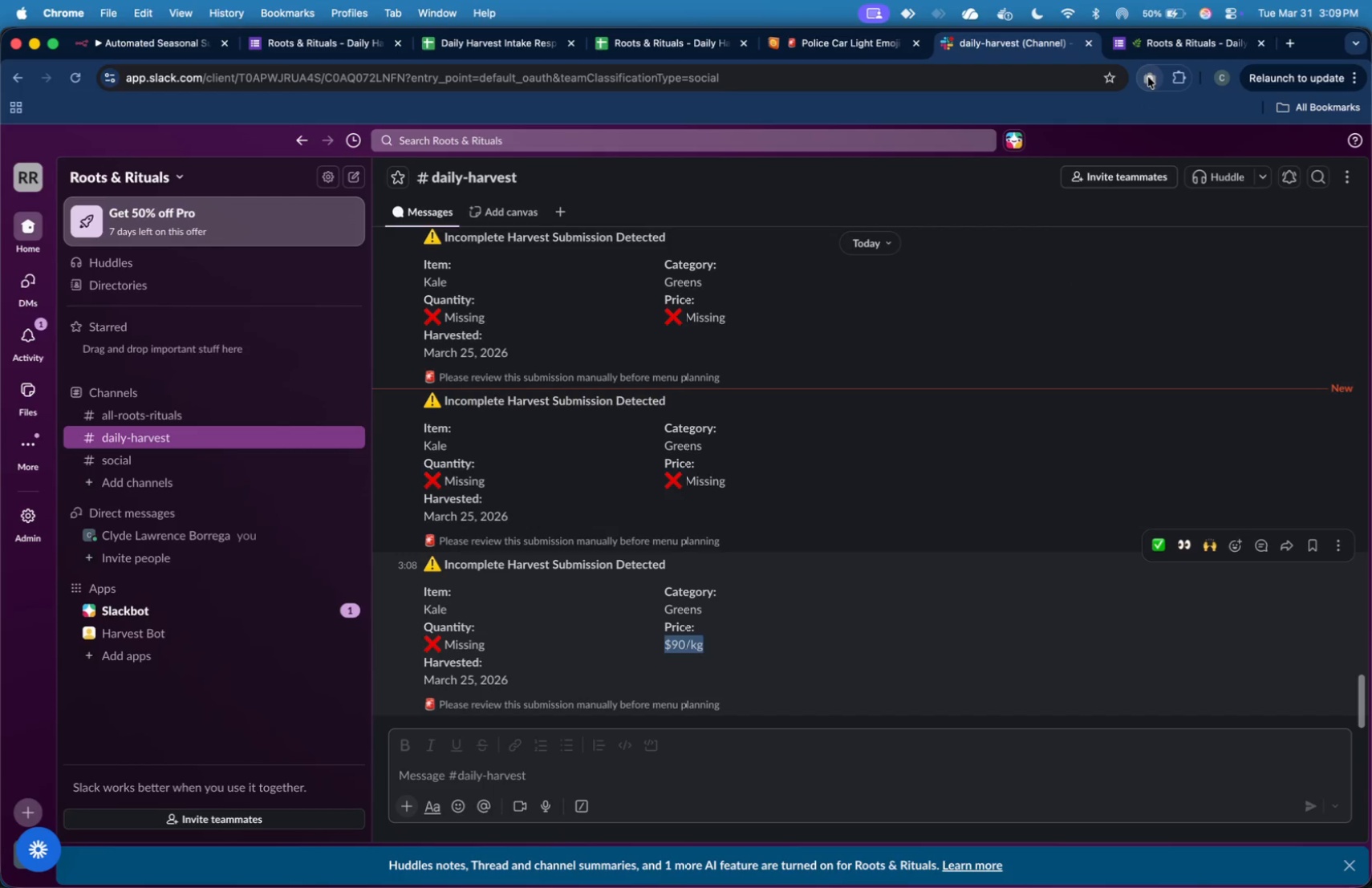 
left_click([1152, 37])
 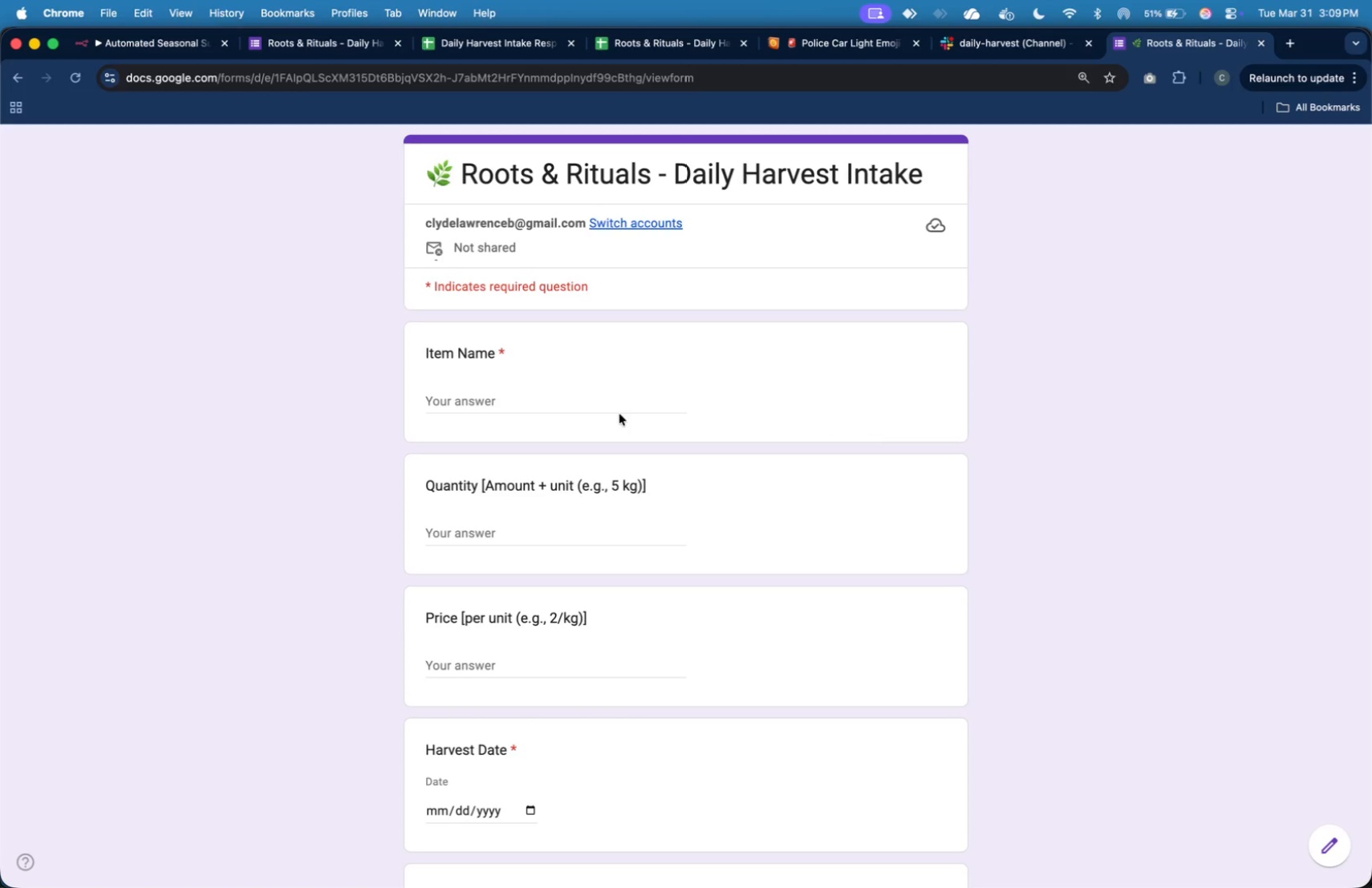 
left_click([602, 401])
 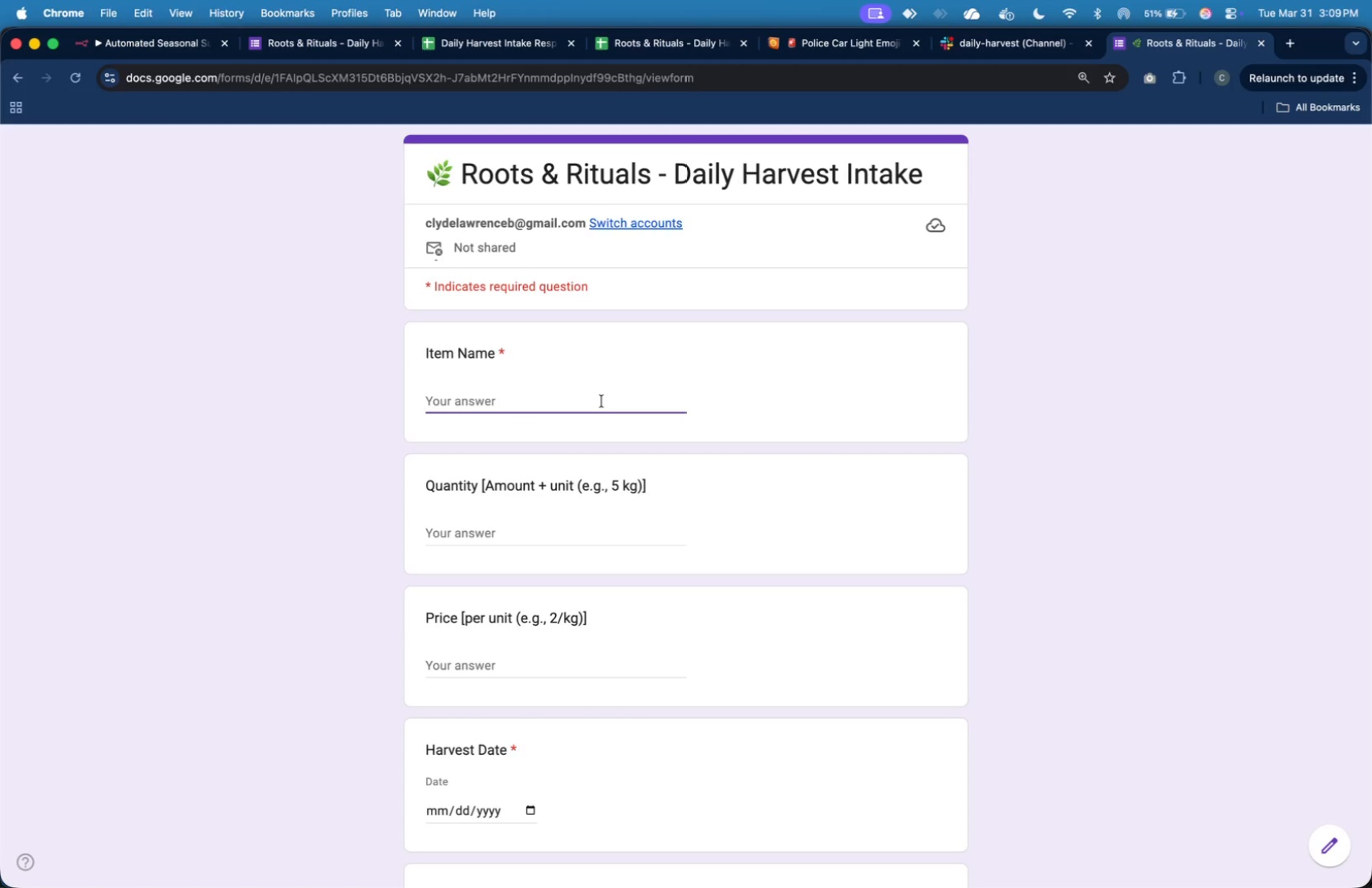 
type(kal)
 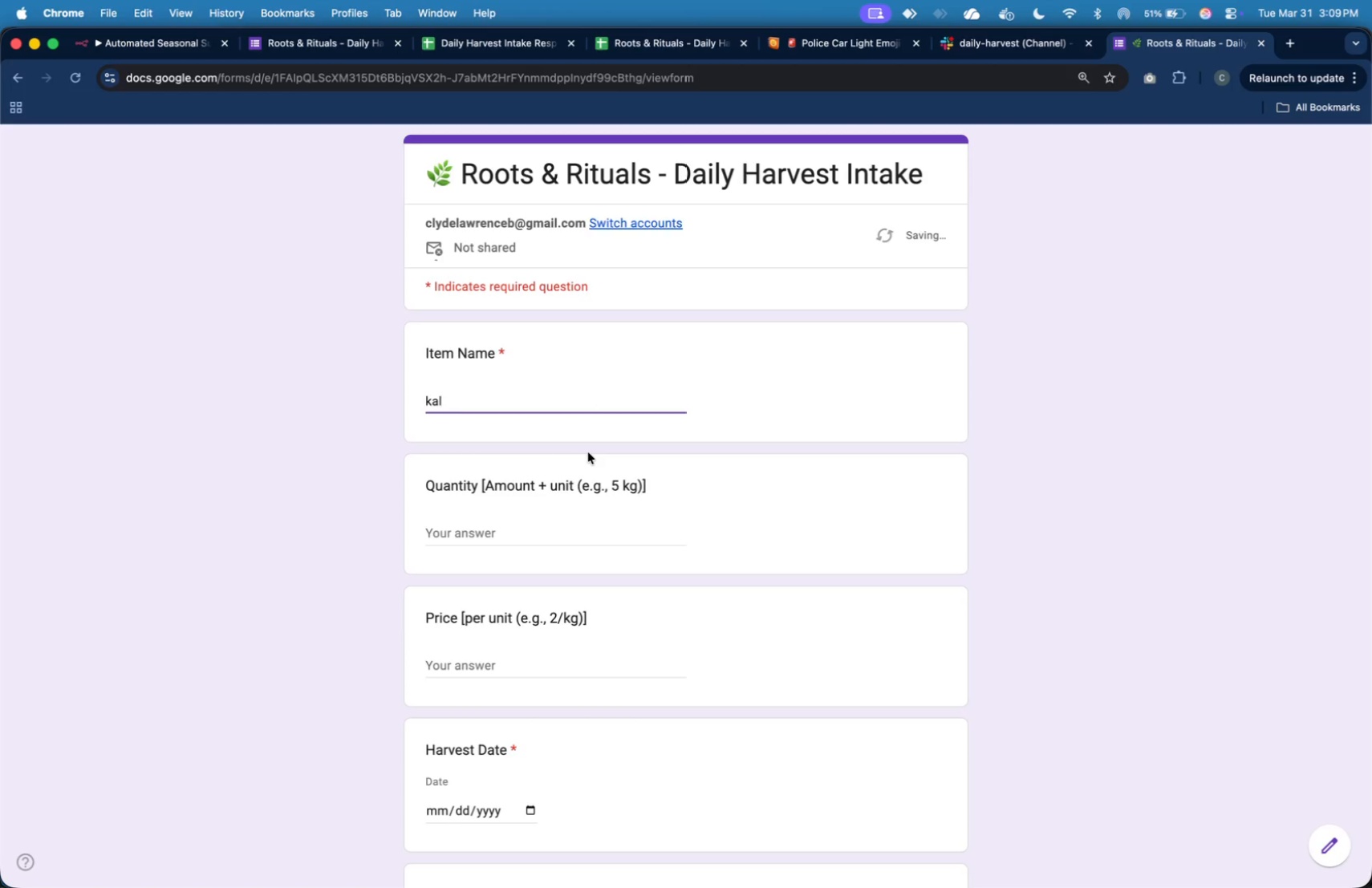 
key(E)
 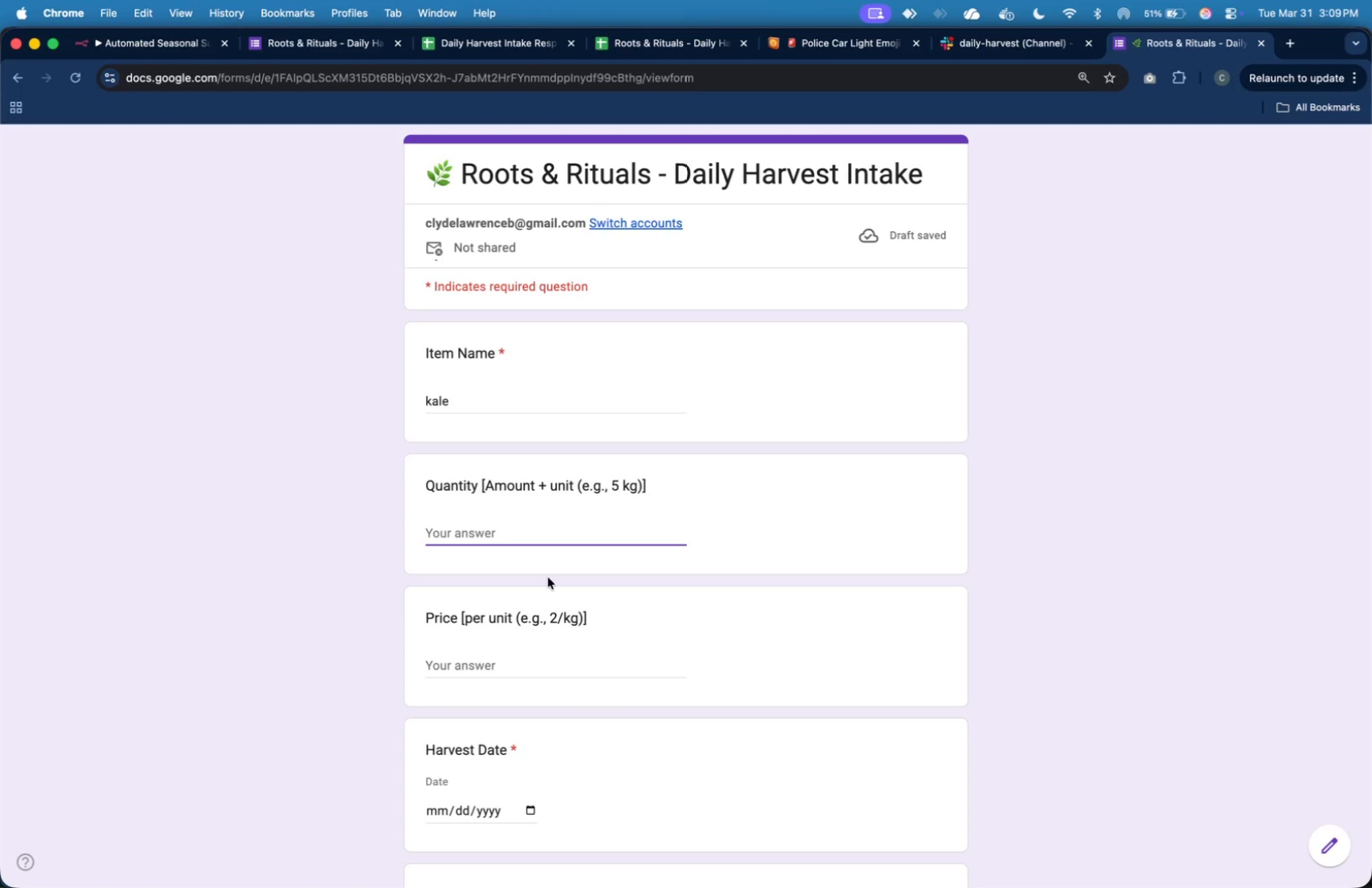 
left_click([558, 667])
 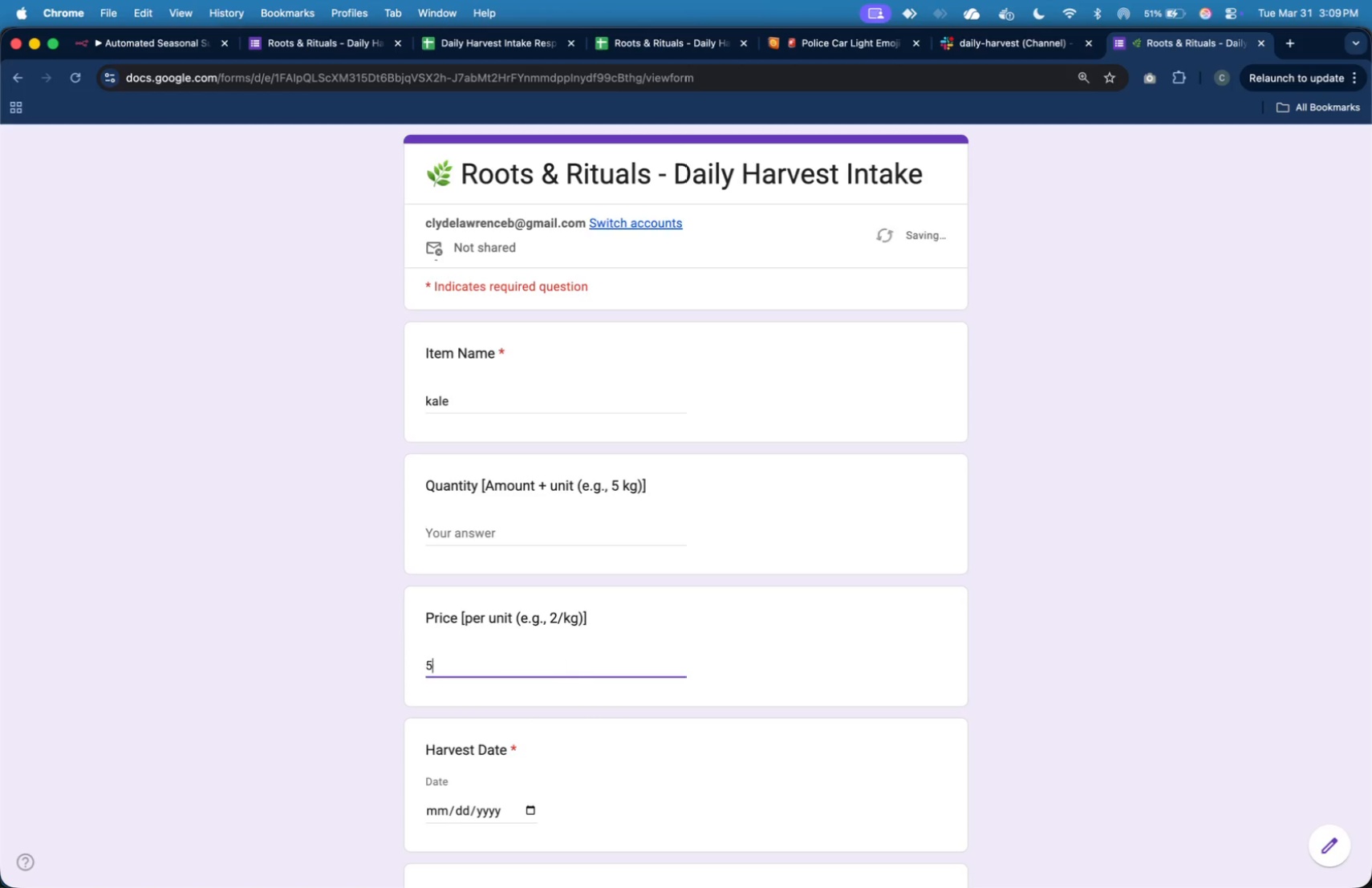 
type(55/kg)
 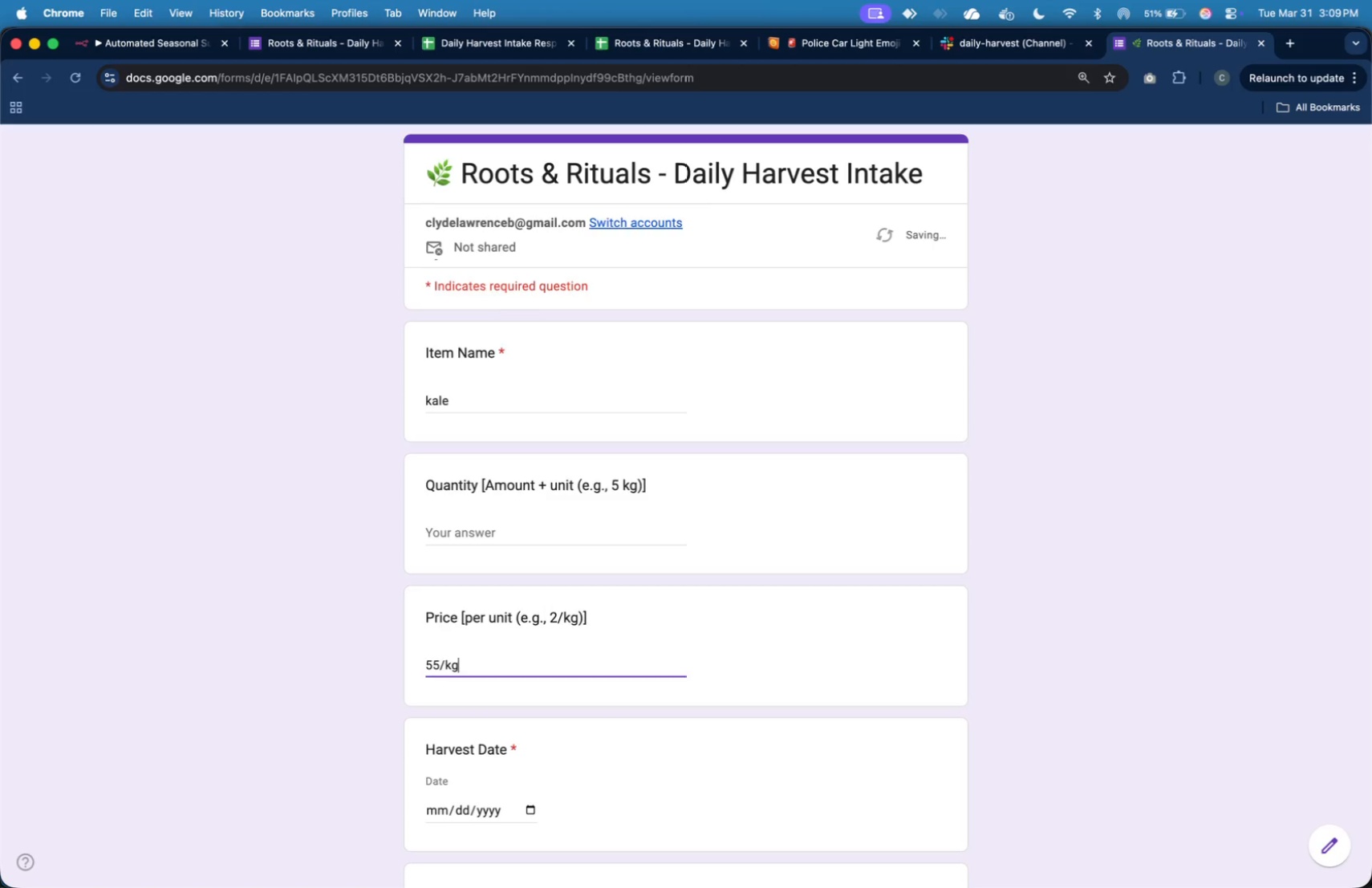 
scroll: coordinate [562, 659], scroll_direction: down, amount: 8.0